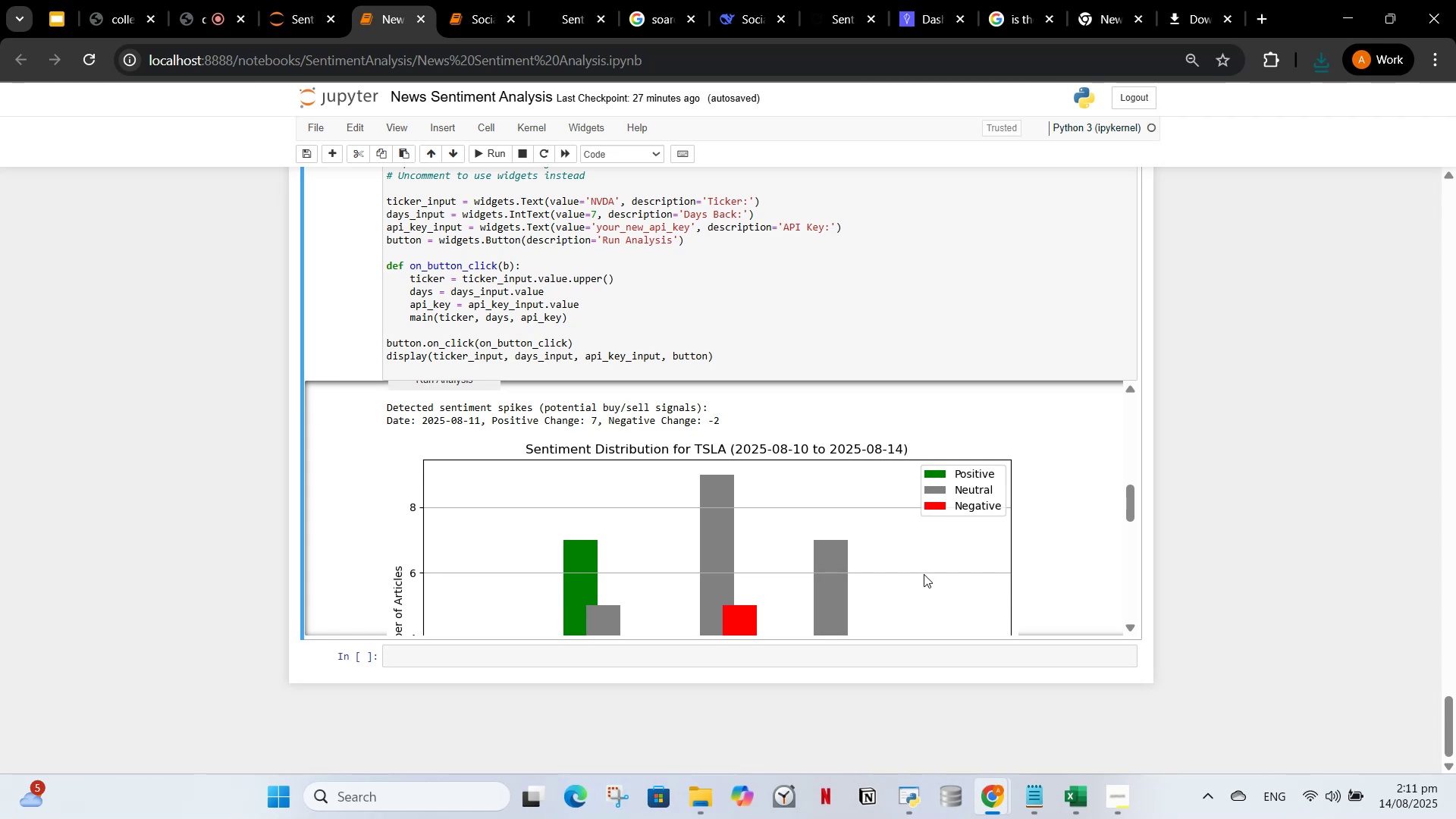 
wait(11.56)
 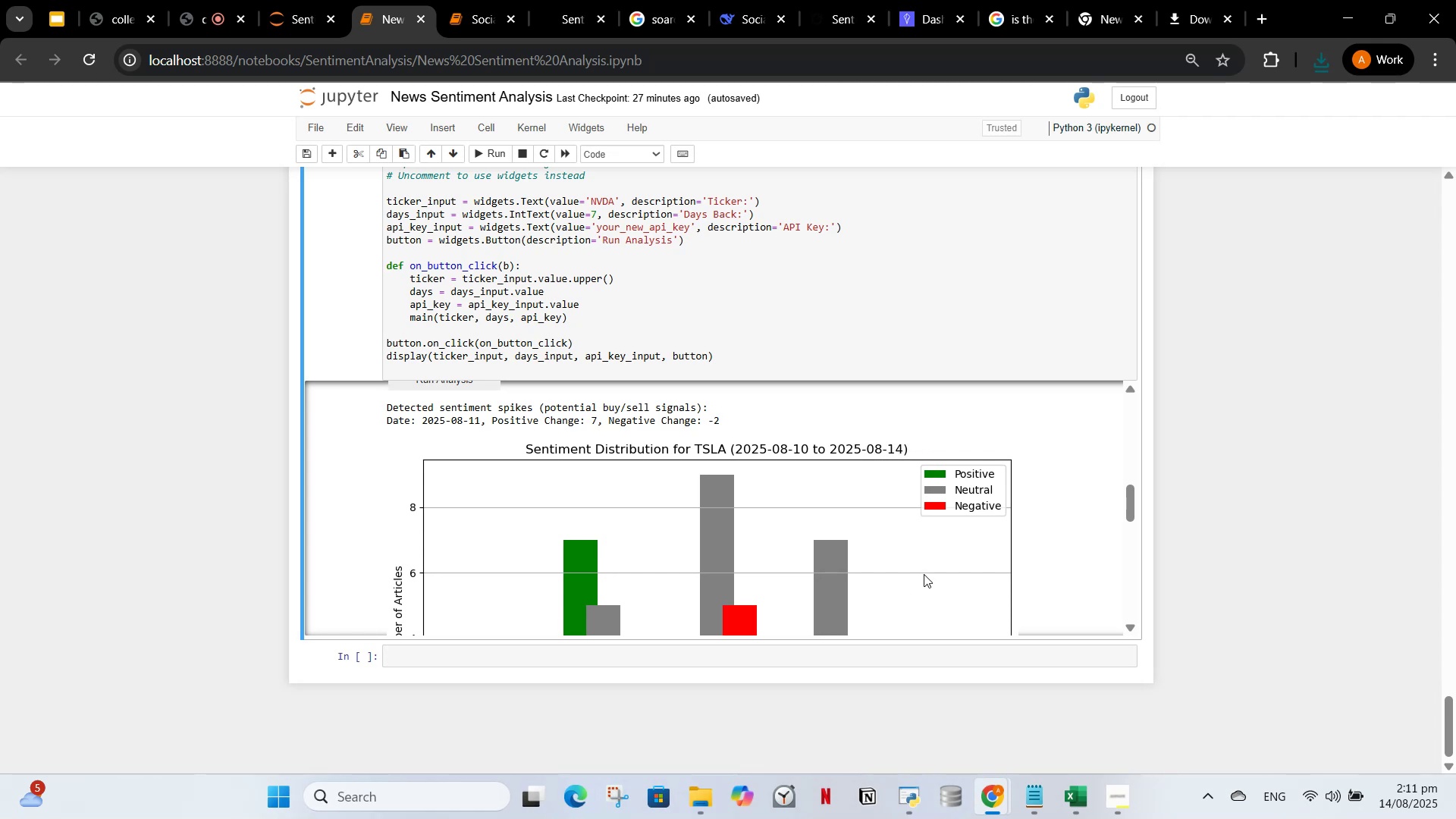 
left_click([459, 0])
 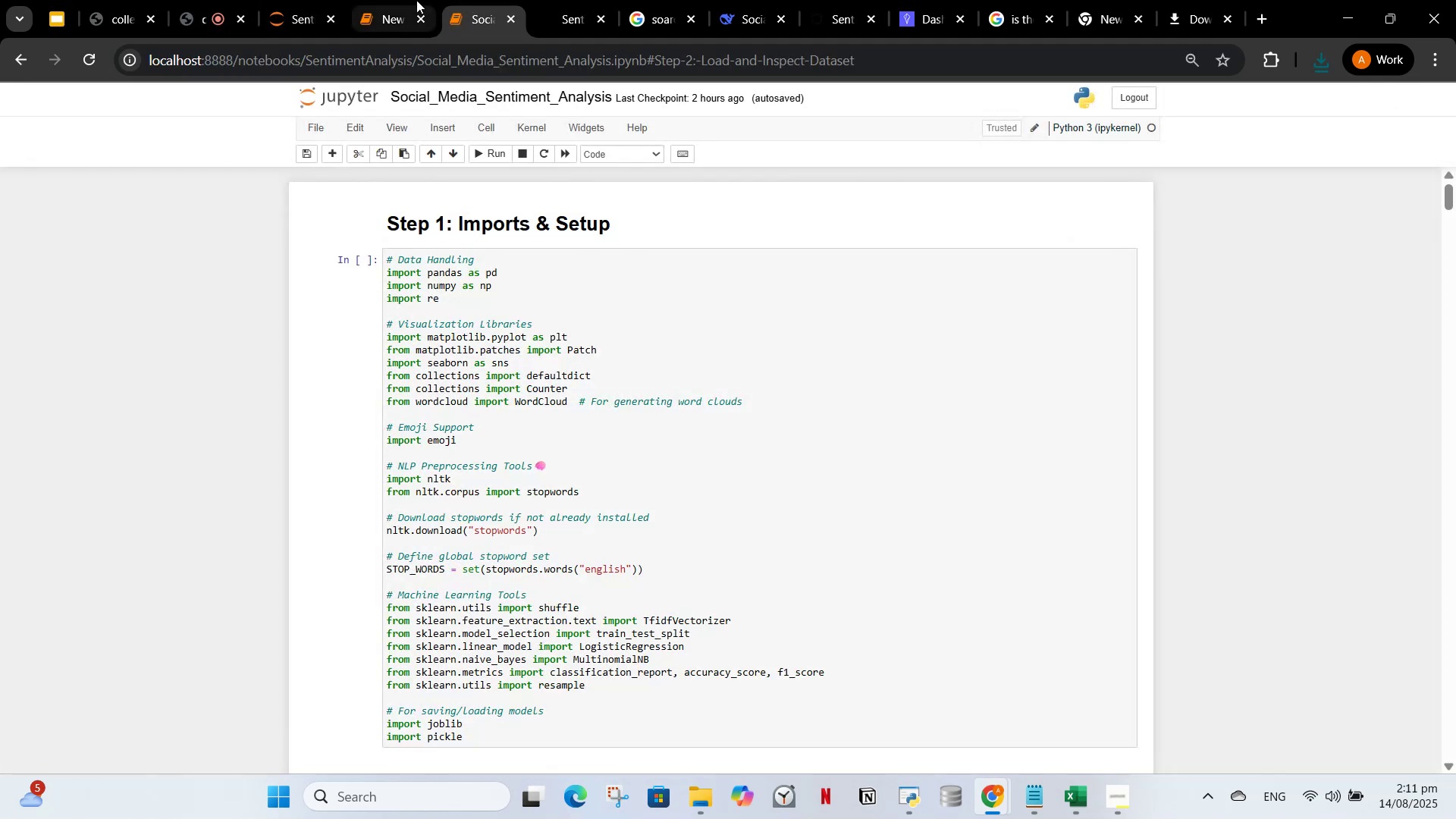 
left_click([418, 0])
 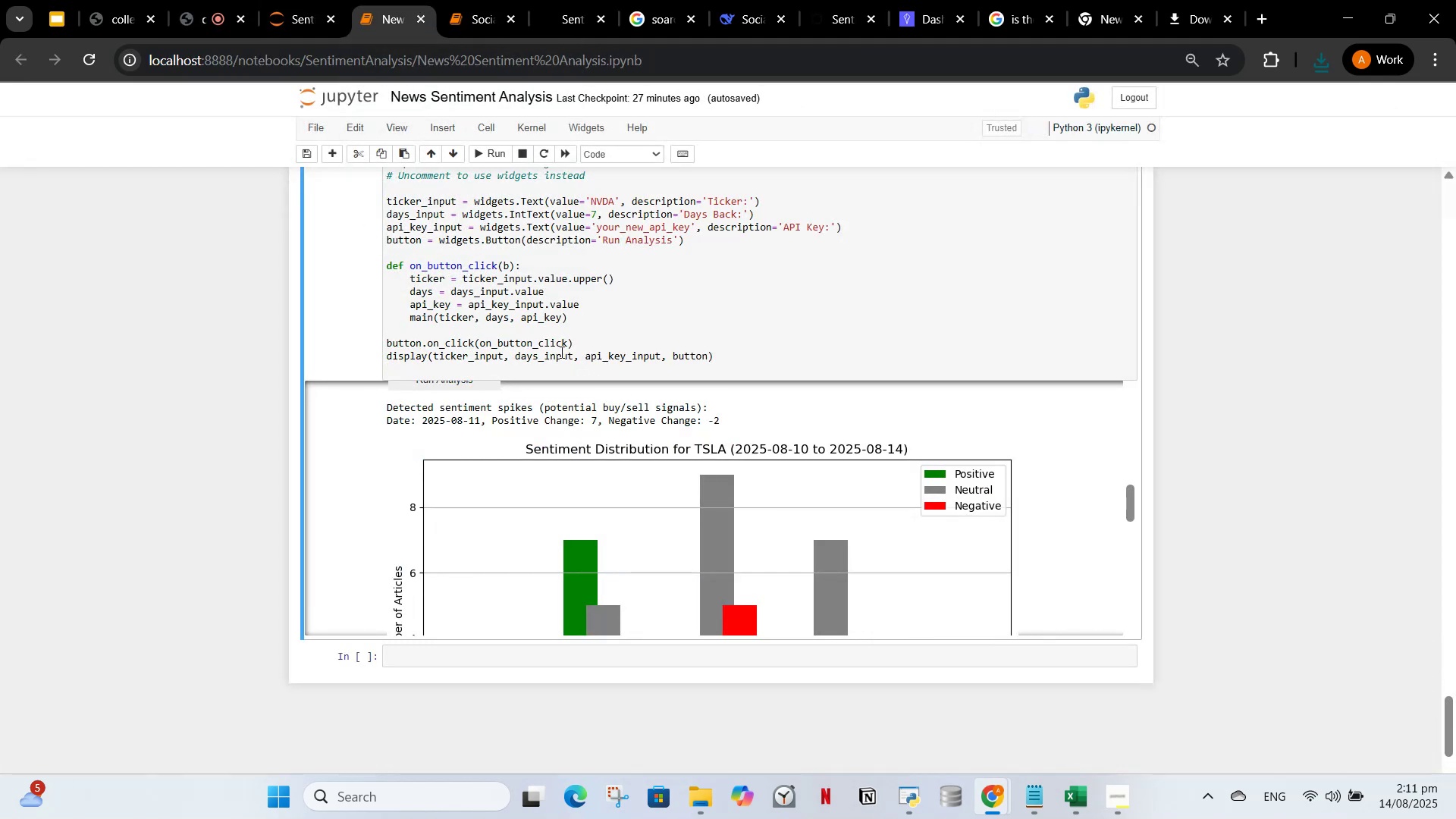 
scroll: coordinate [572, 453], scroll_direction: down, amount: 8.0
 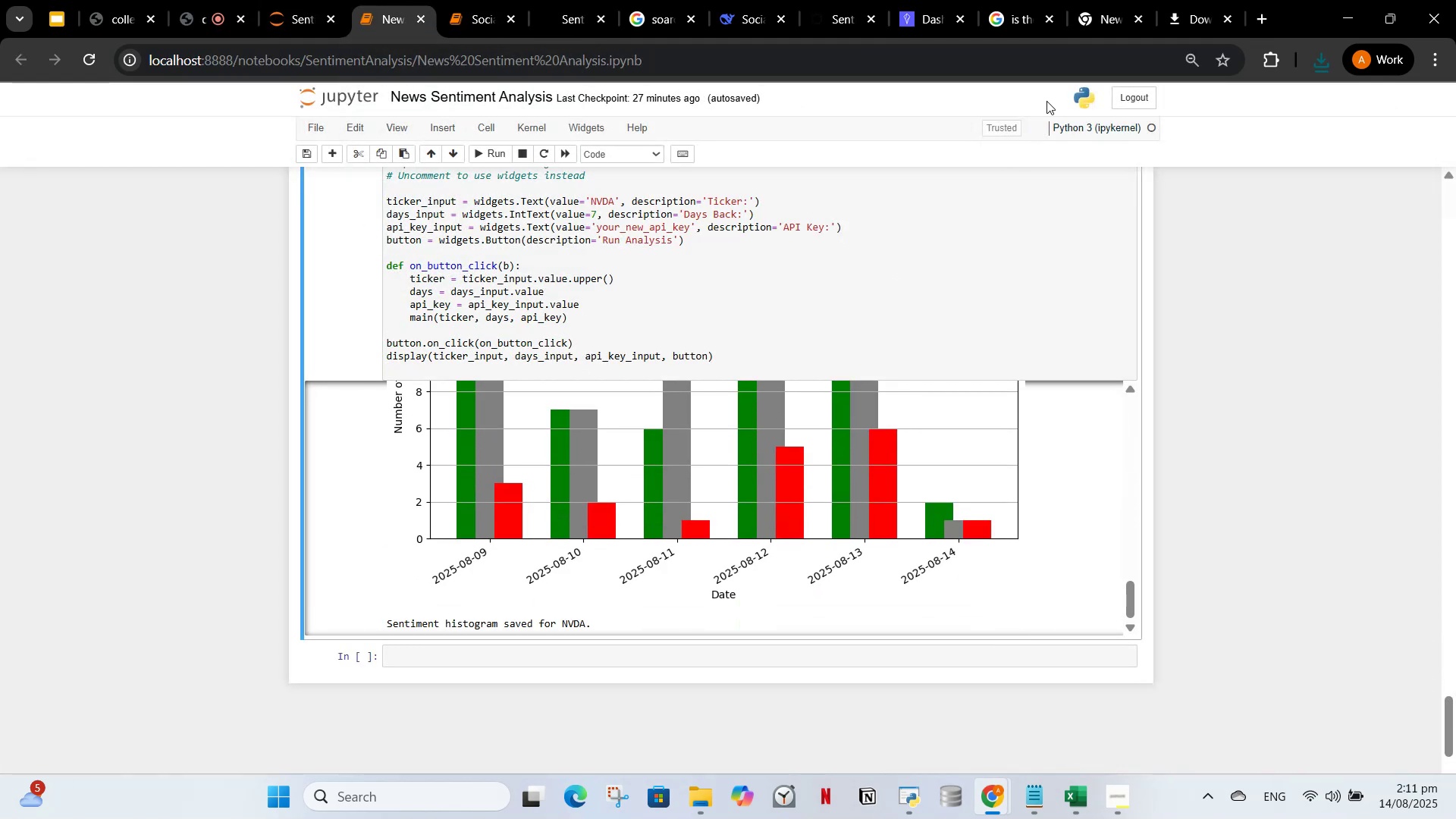 
scroll: coordinate [1059, 419], scroll_direction: up, amount: 3.0
 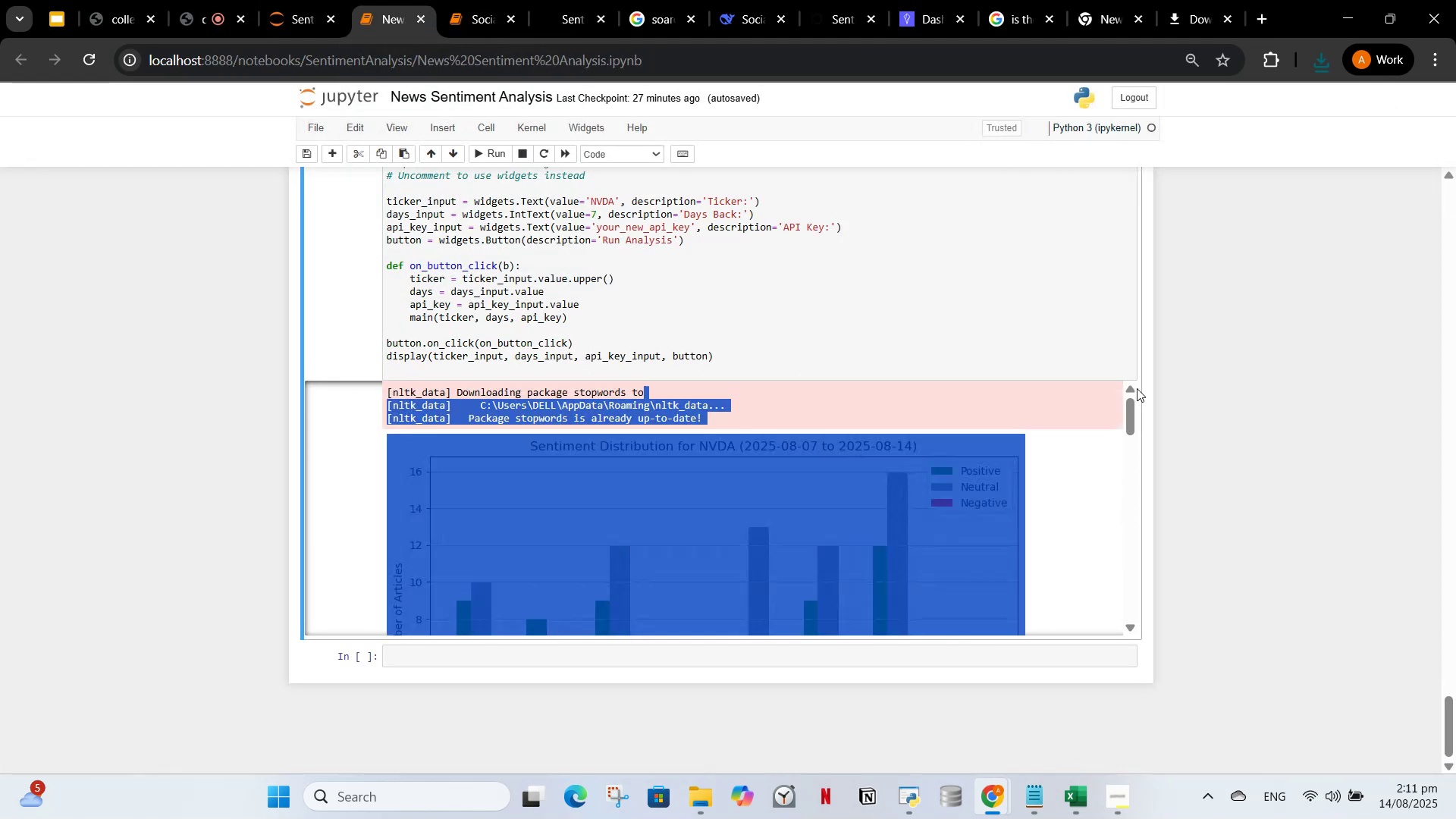 
left_click([1114, 459])
 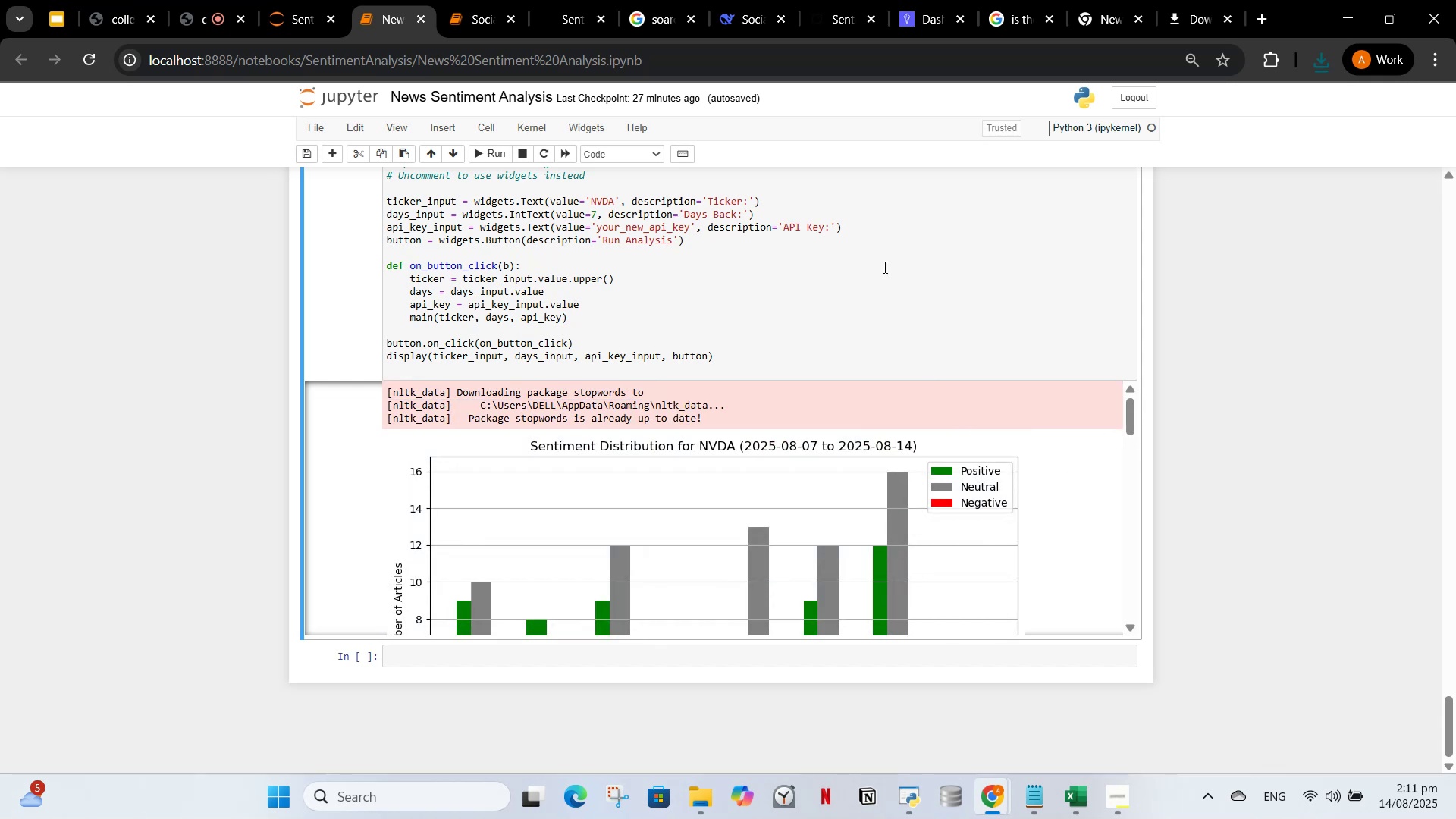 
scroll: coordinate [869, 278], scroll_direction: down, amount: 8.0
 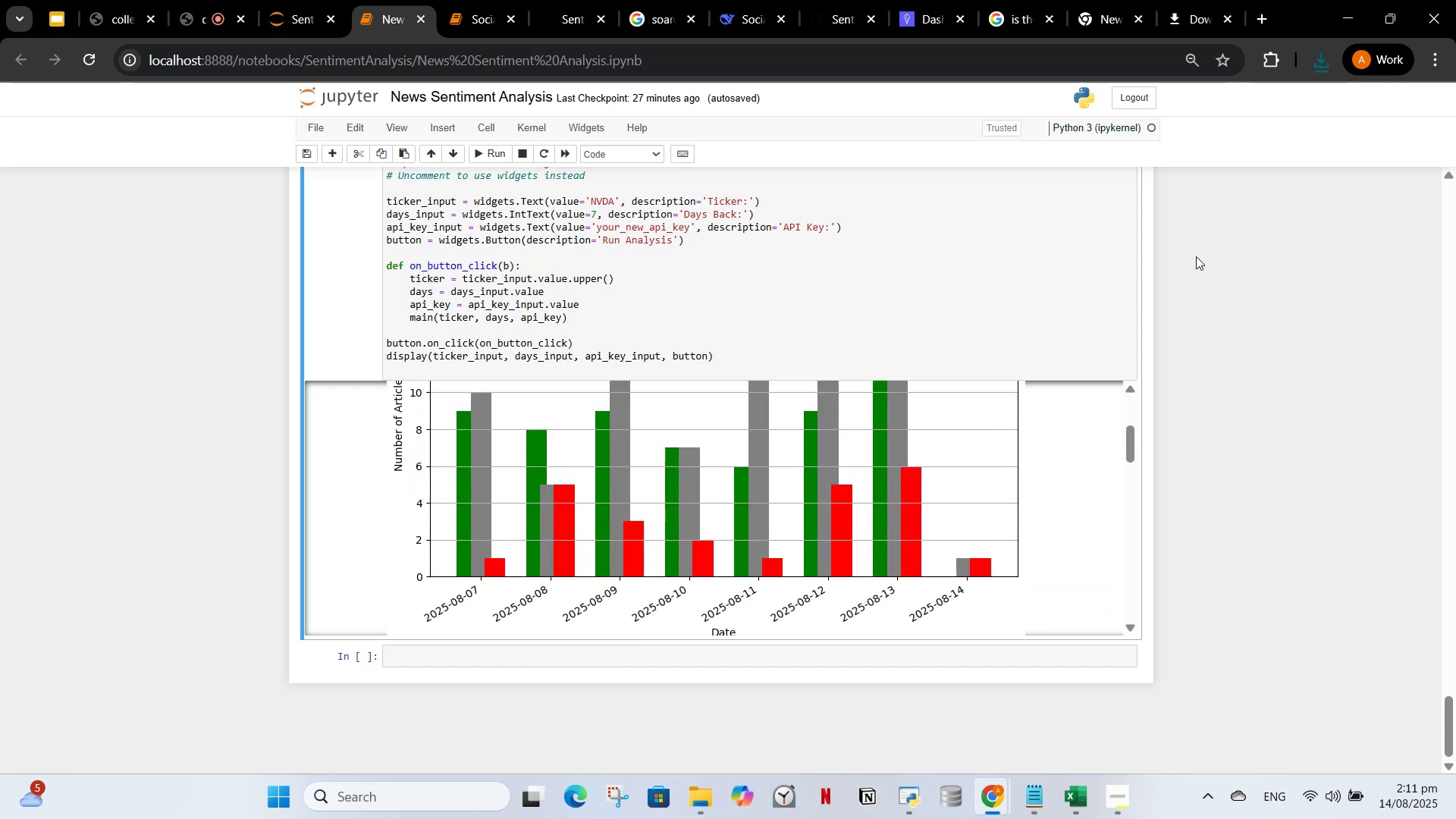 
scroll: coordinate [766, 303], scroll_direction: up, amount: 43.0
 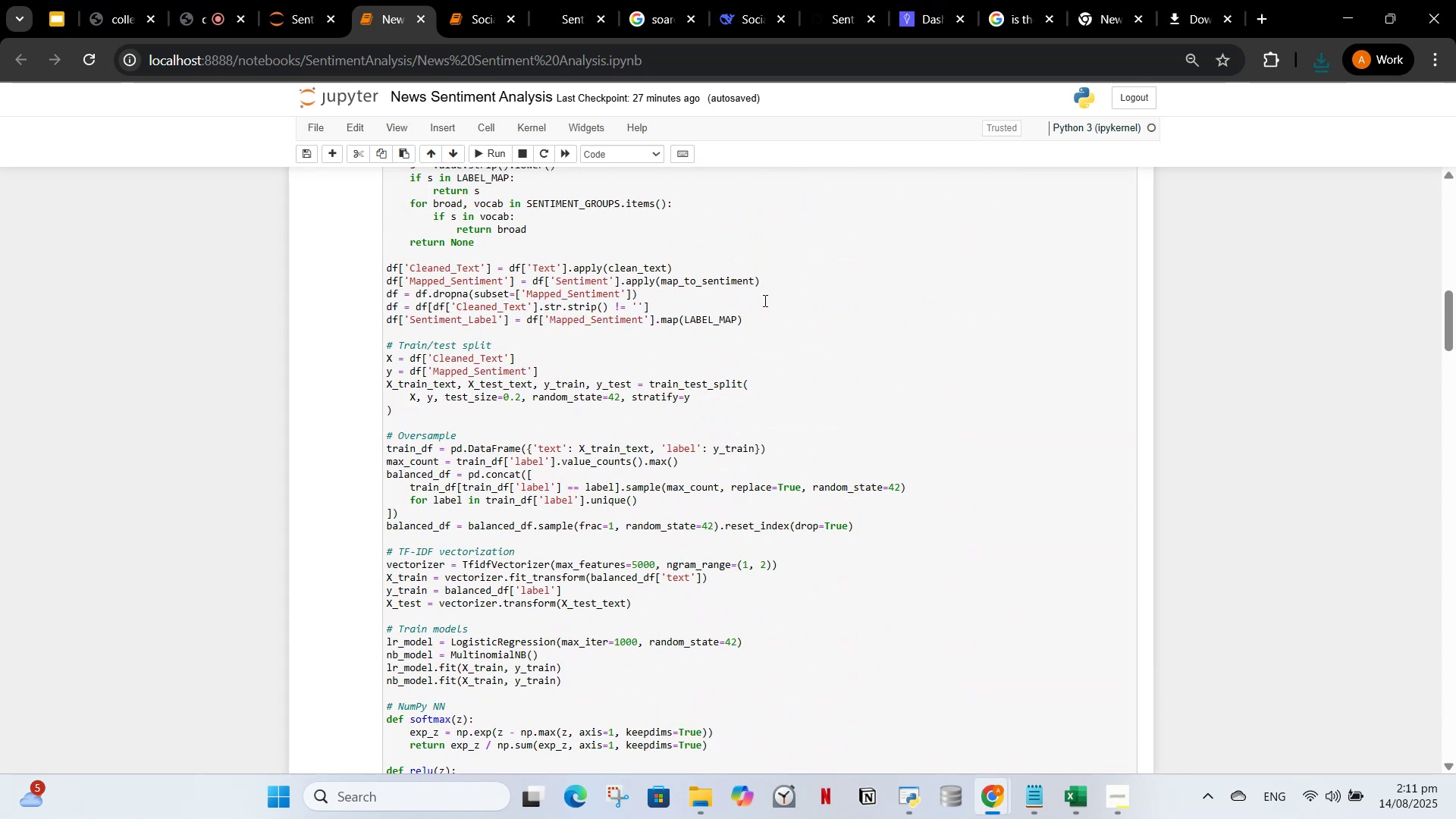 
scroll: coordinate [764, 300], scroll_direction: up, amount: 4.0
 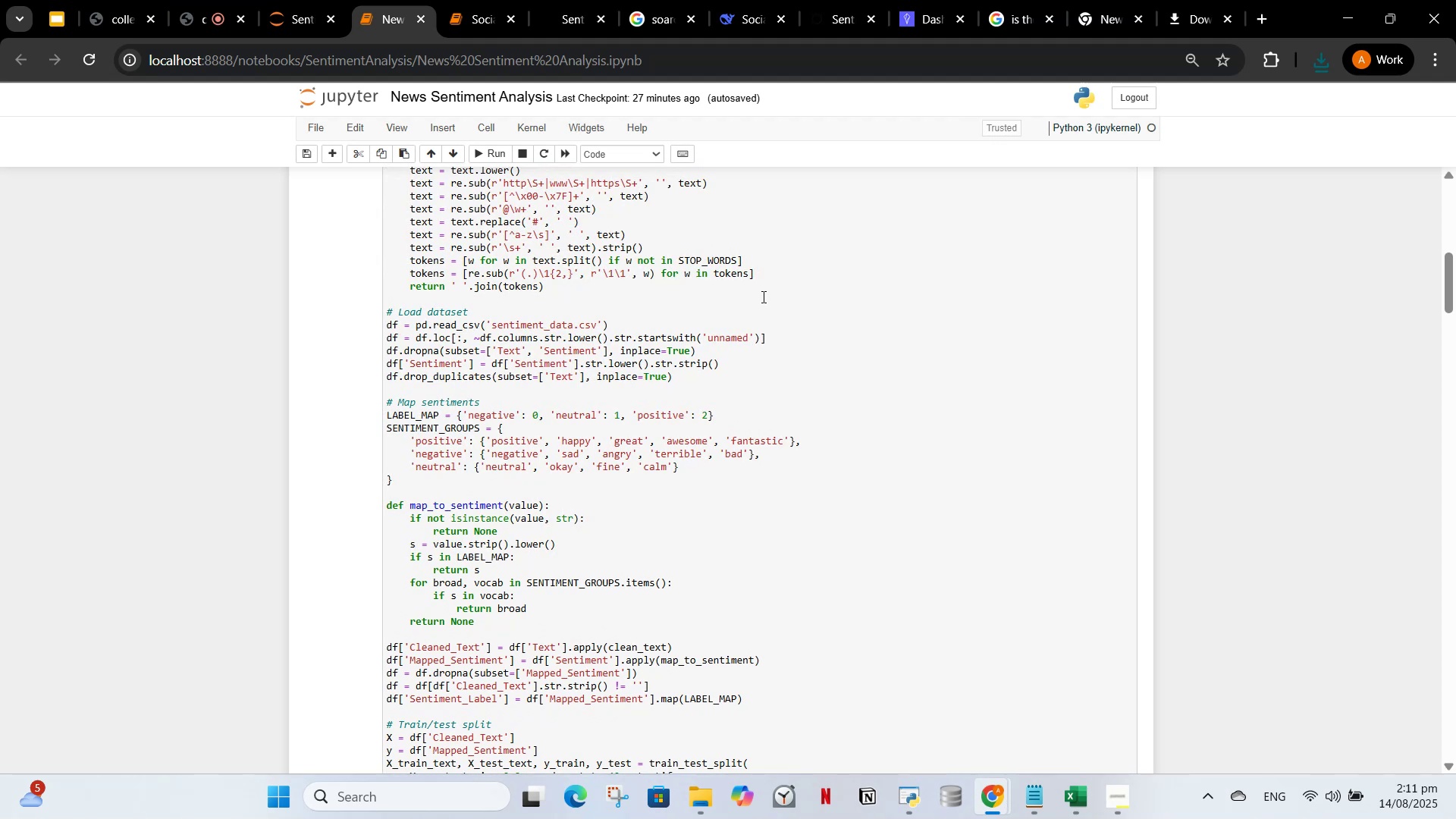 
wait(11.99)
 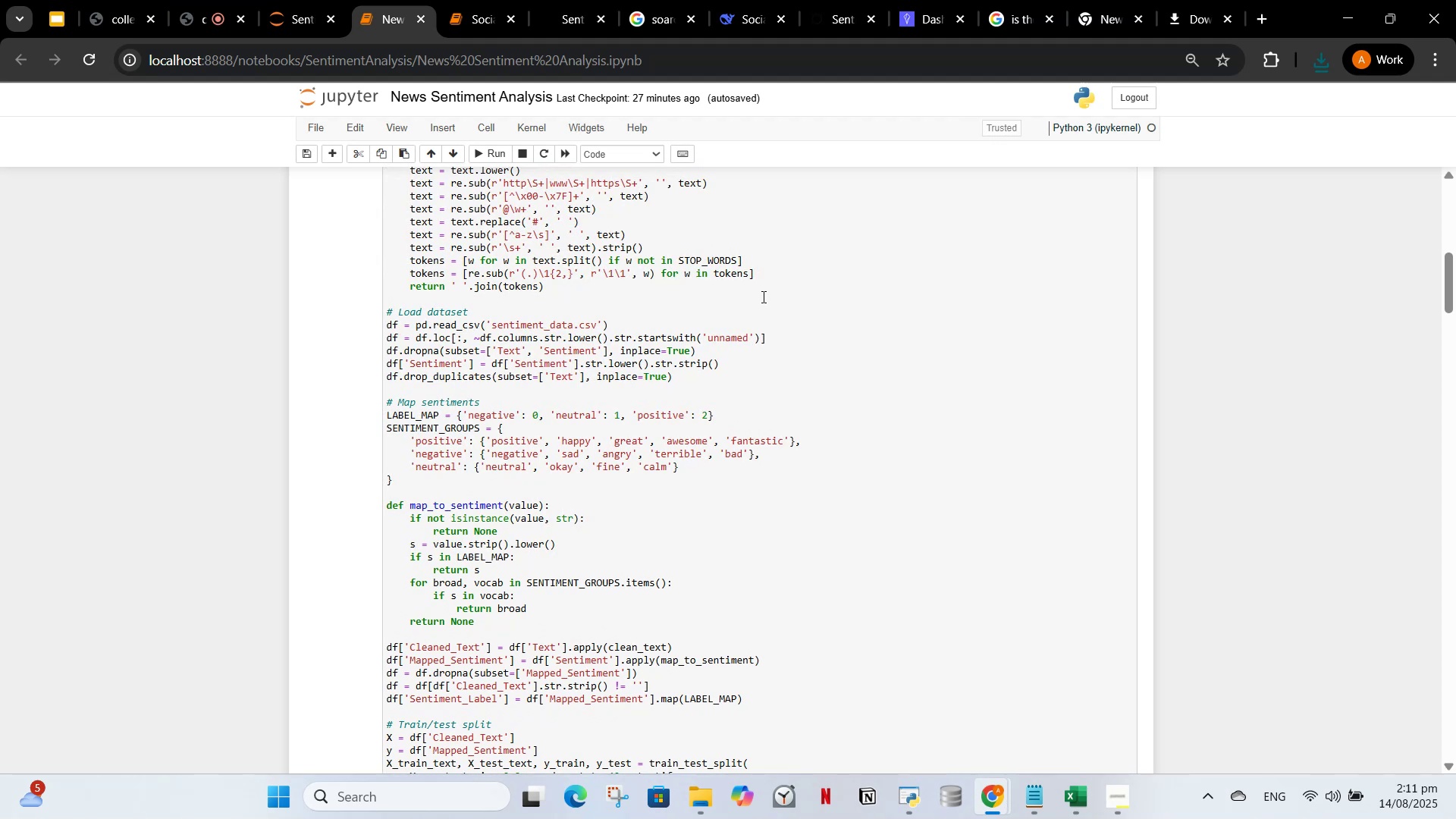 
scroll: coordinate [755, 300], scroll_direction: down, amount: 5.0
 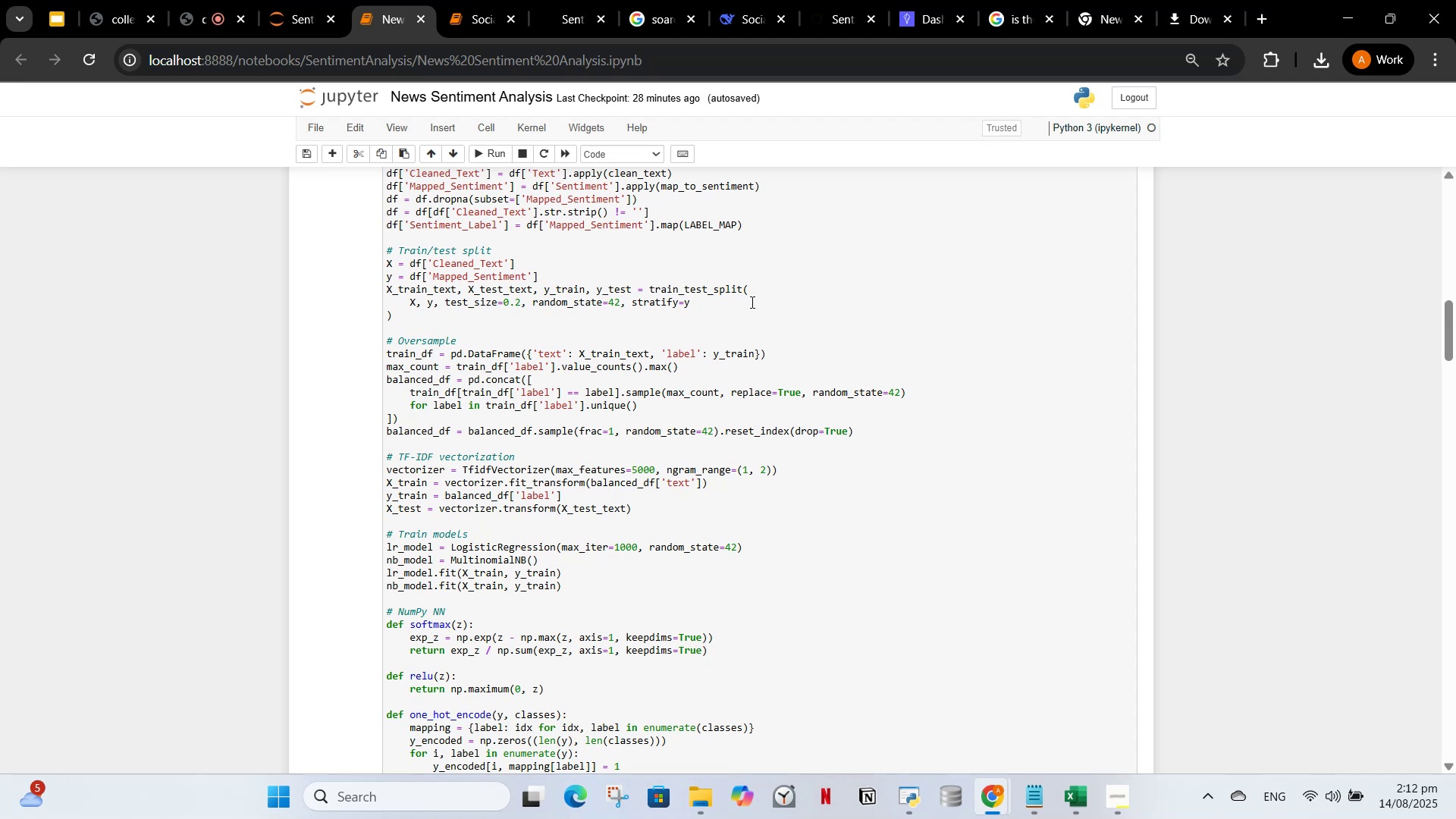 
wait(38.73)
 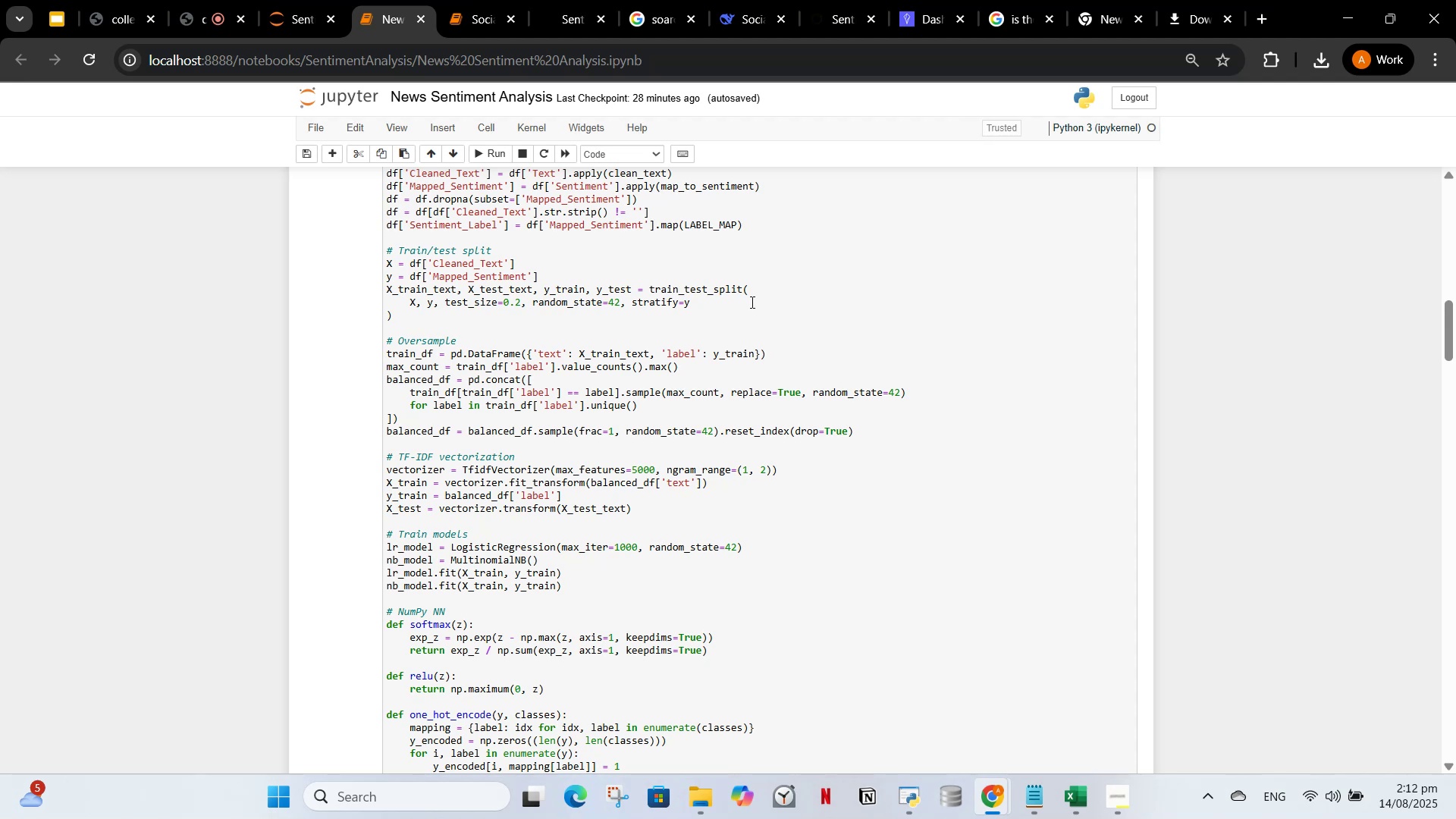 
scroll: coordinate [643, 493], scroll_direction: down, amount: 4.0
 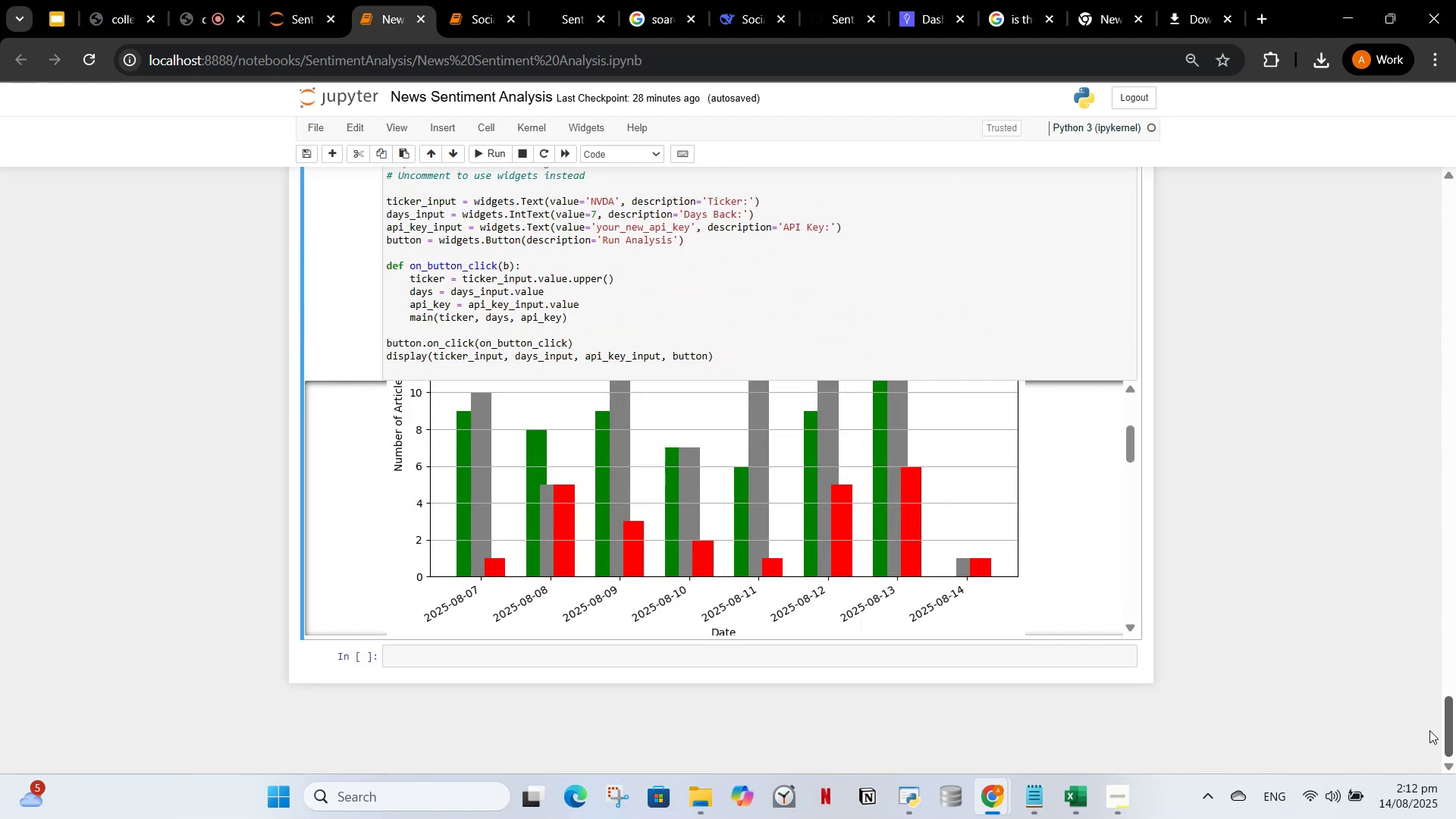 
wait(5.48)
 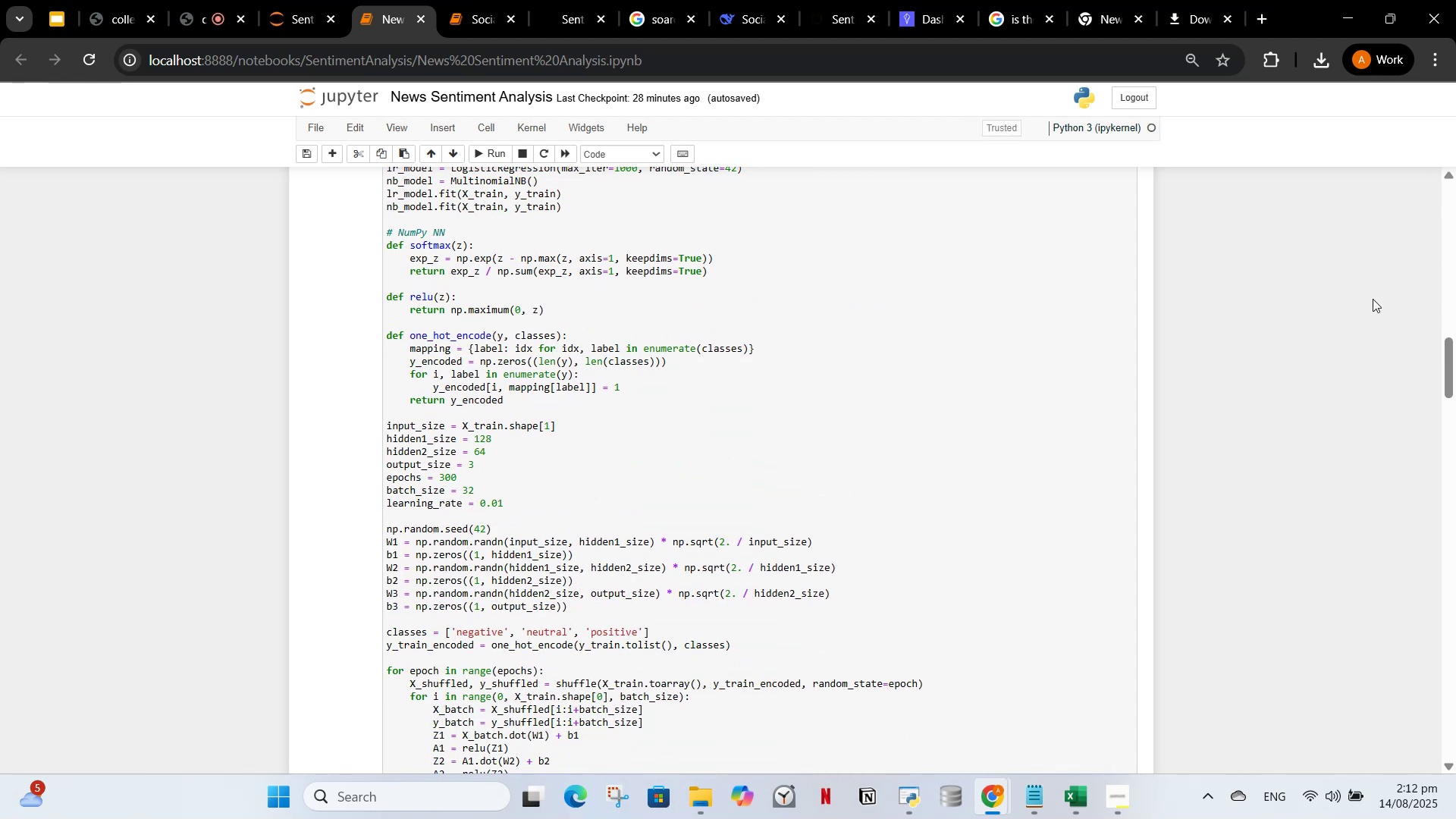 
scroll: coordinate [923, 455], scroll_direction: none, amount: 0.0
 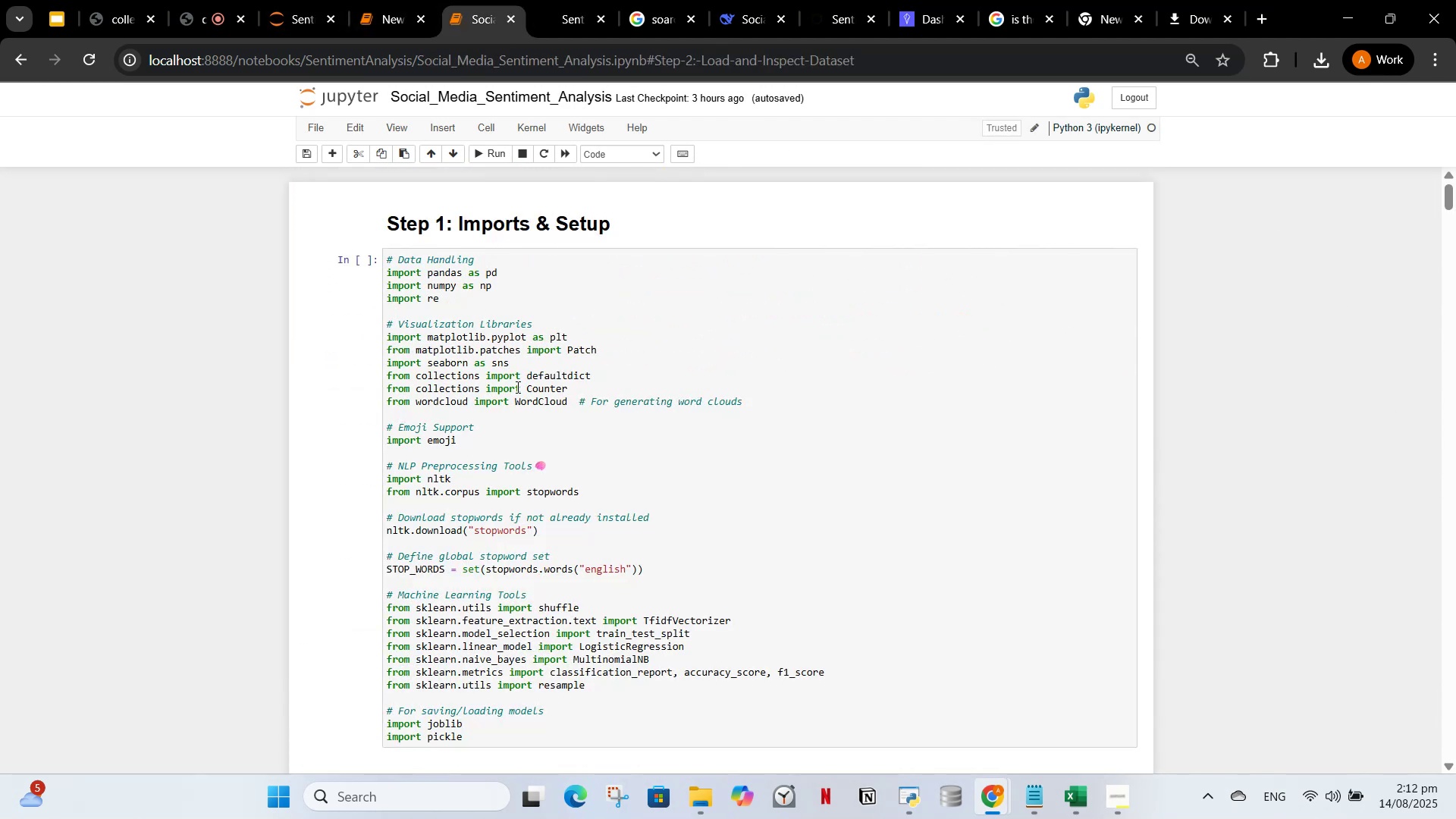 
left_click([531, 396])
 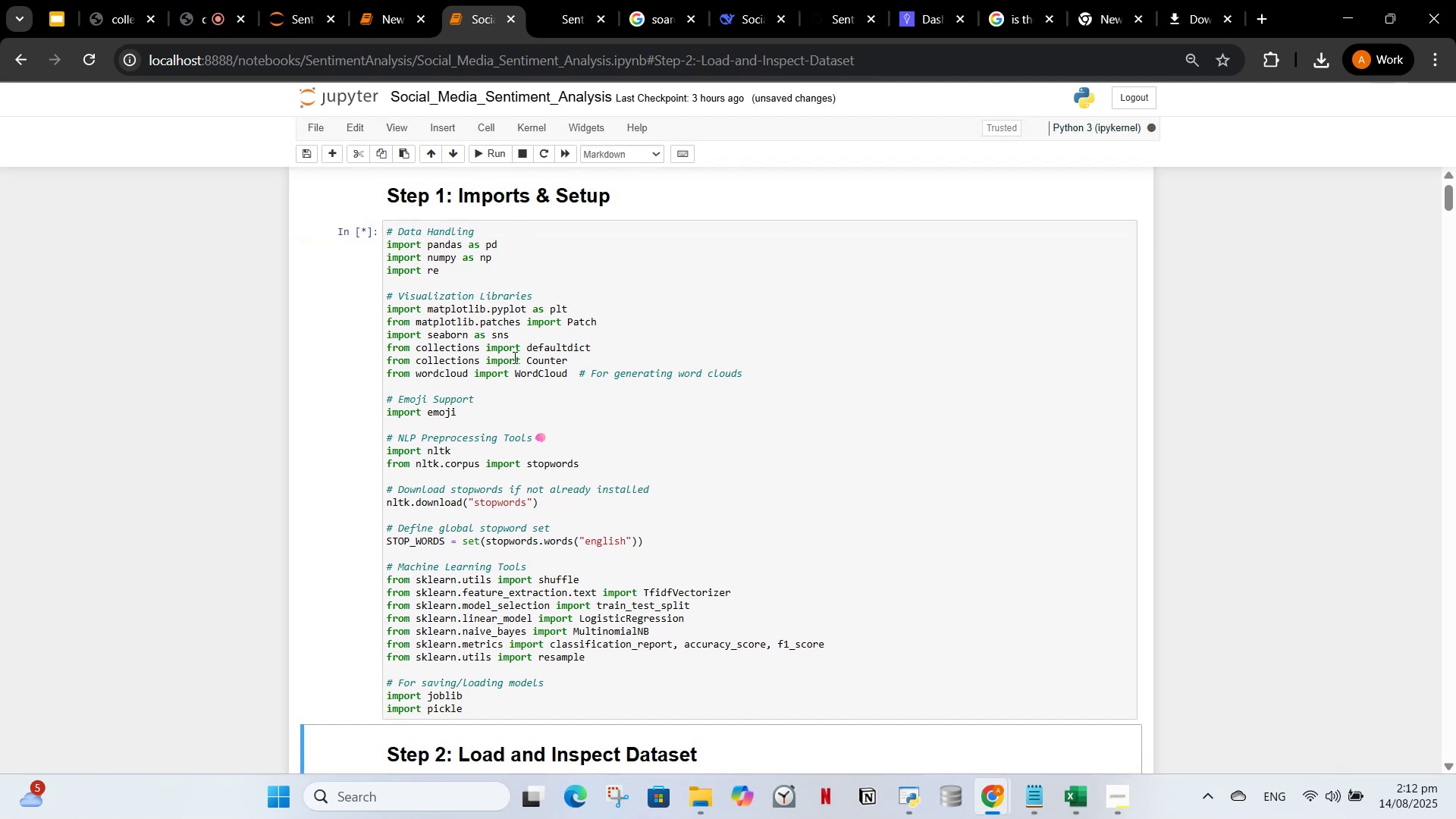 
scroll: coordinate [475, 298], scroll_direction: down, amount: 2.0
 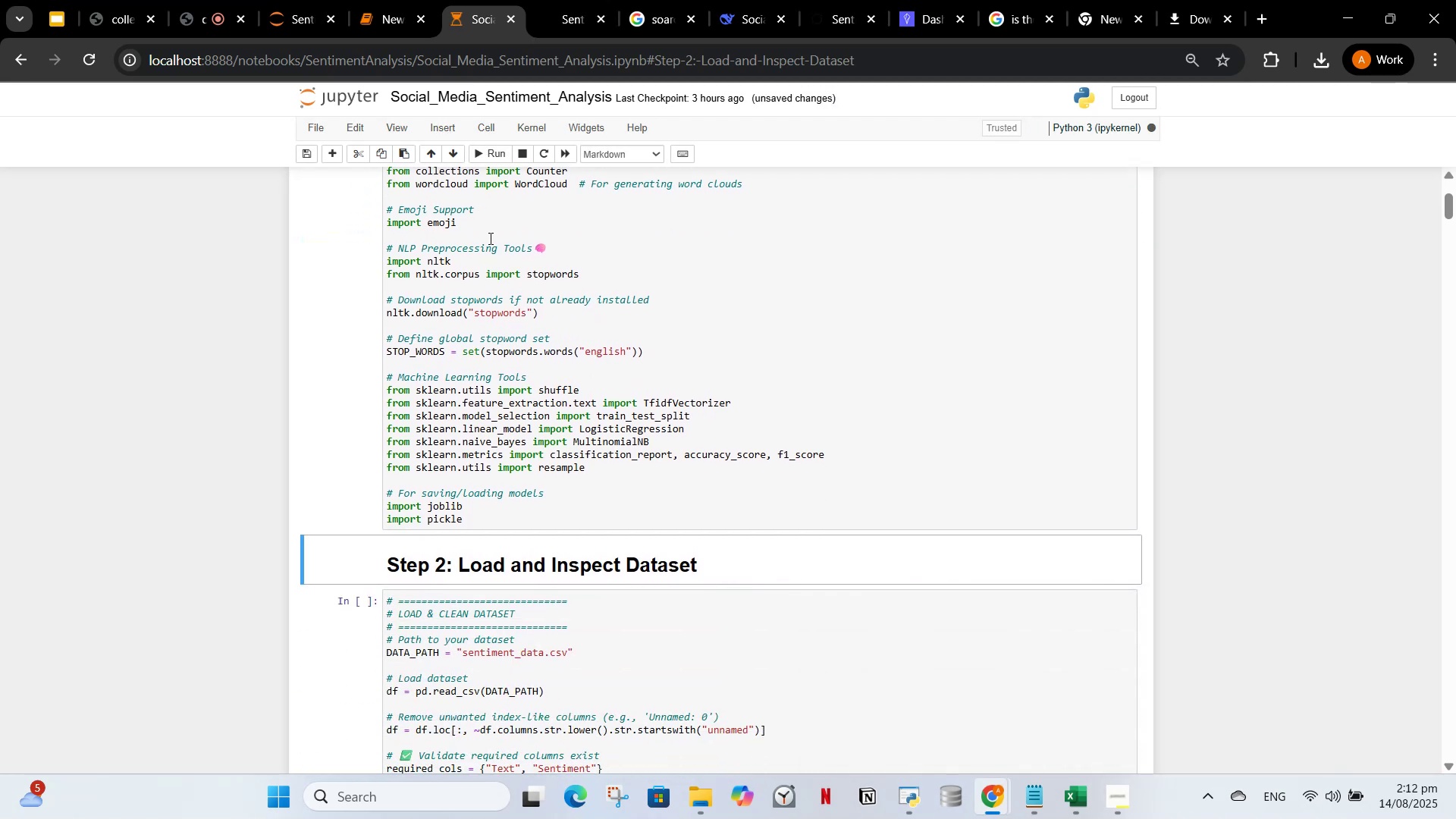 
scroll: coordinate [512, 340], scroll_direction: up, amount: 4.0
 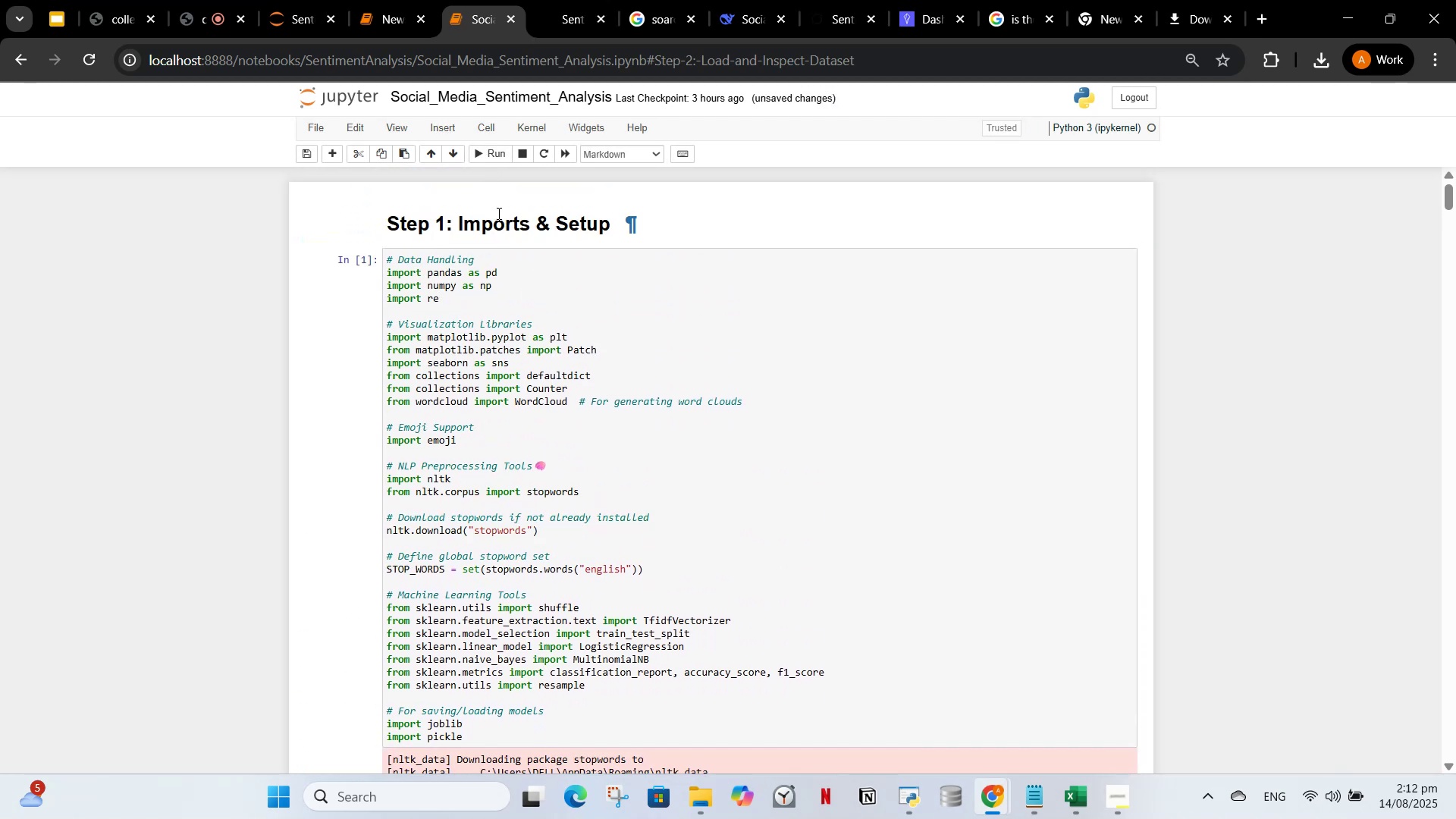 
scroll: coordinate [472, 278], scroll_direction: down, amount: 6.0
 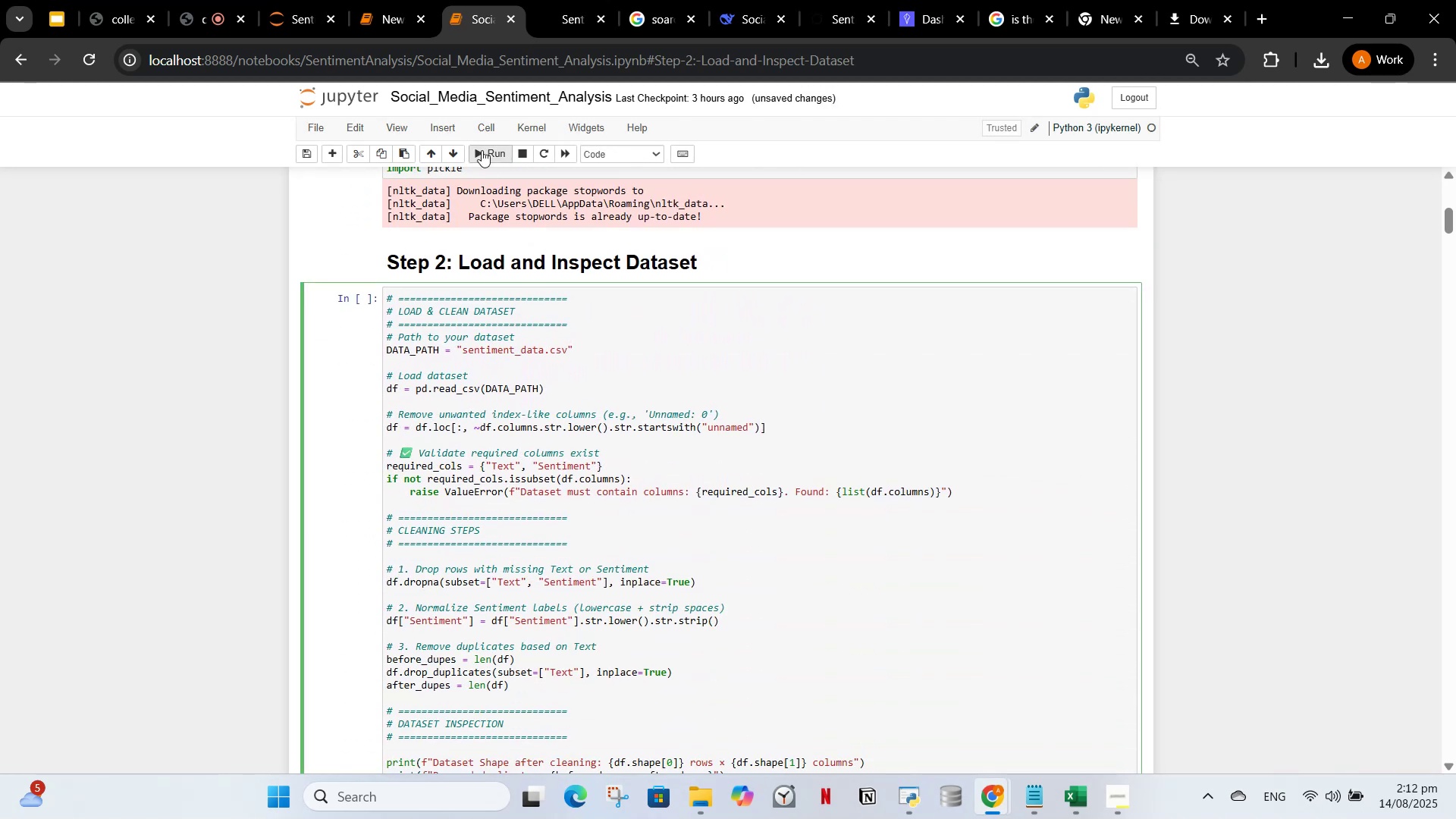 
left_click([490, 155])
 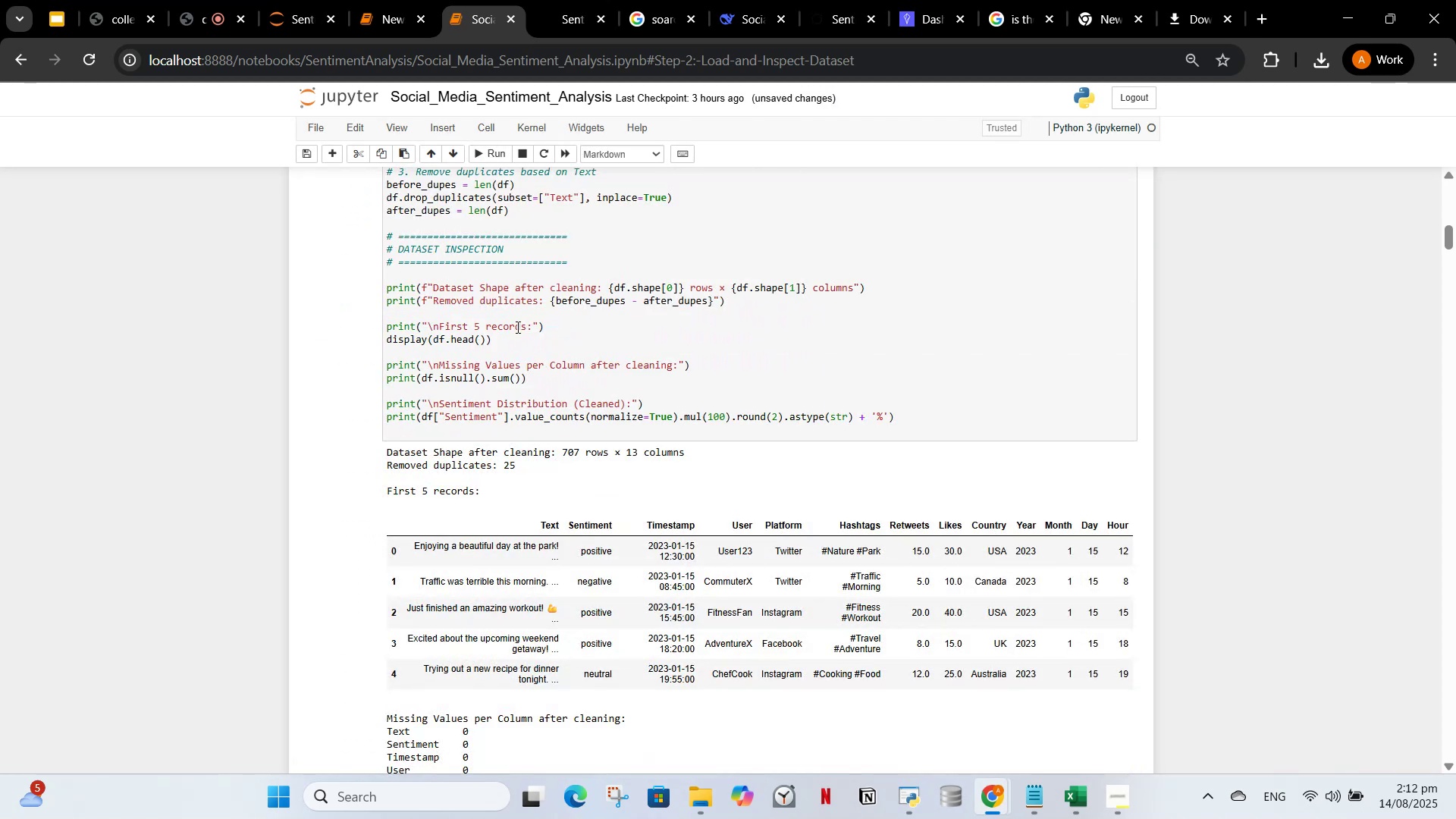 
scroll: coordinate [507, 359], scroll_direction: down, amount: 9.0
 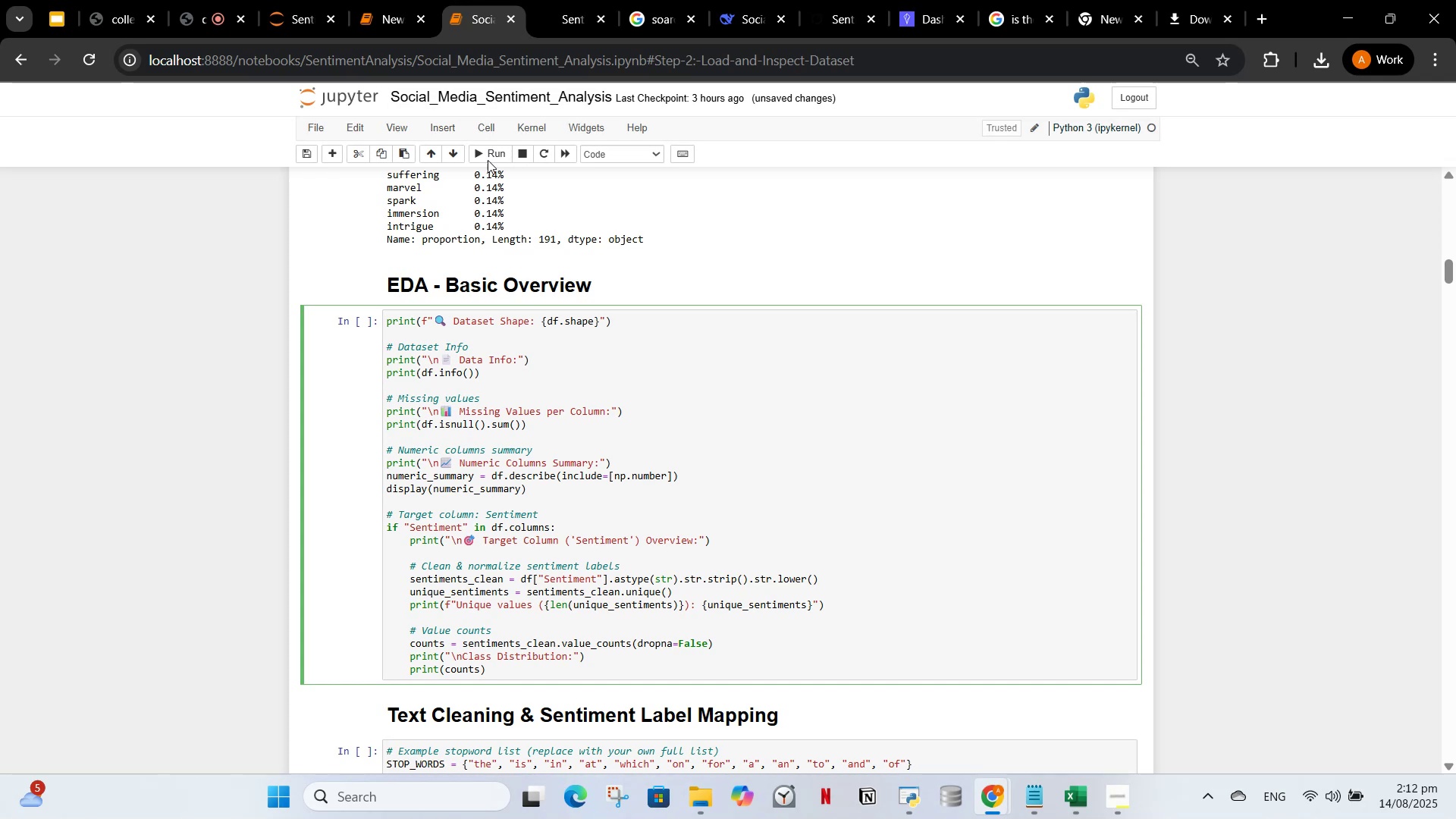 
left_click([496, 152])
 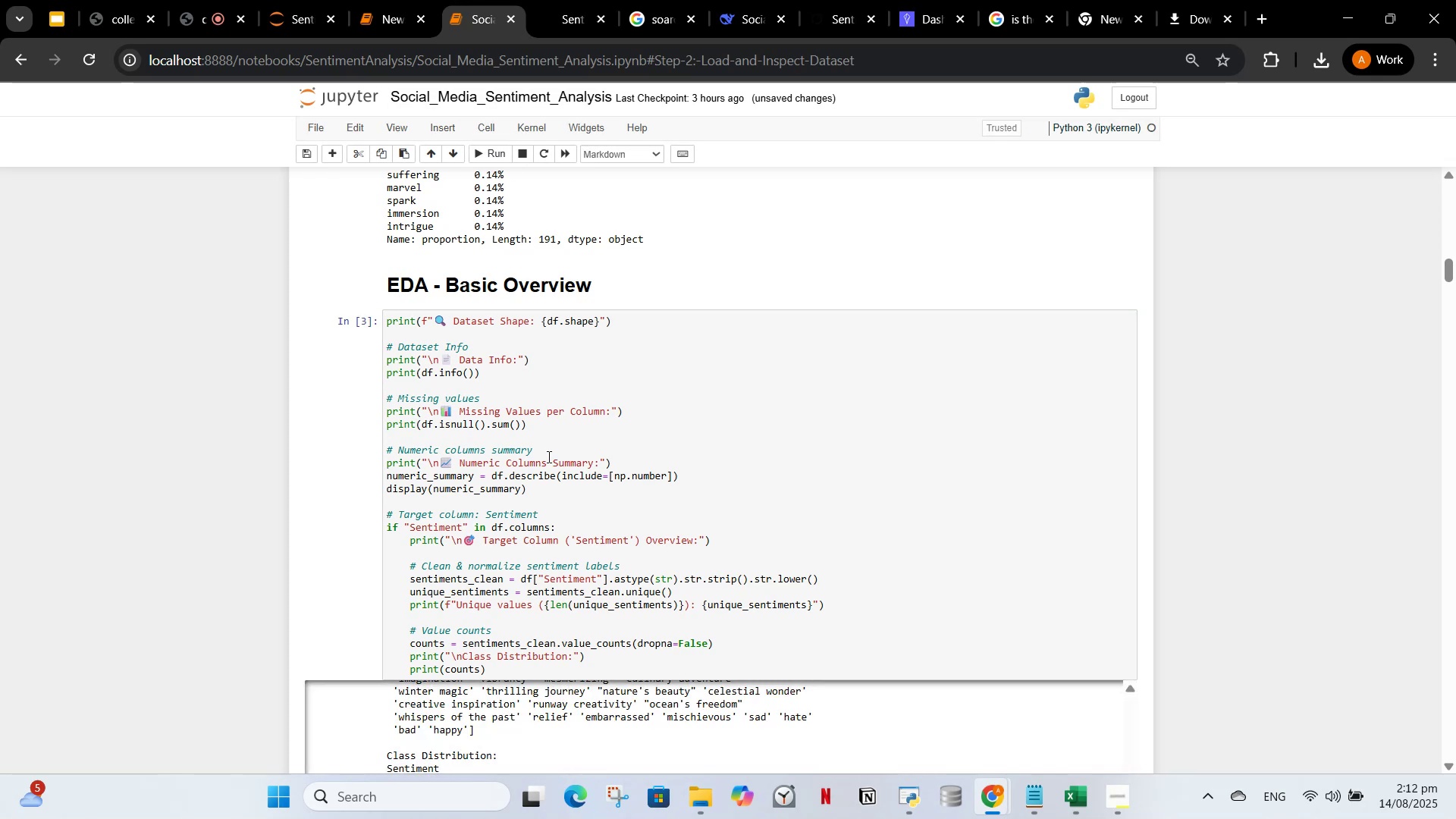 
scroll: coordinate [508, 339], scroll_direction: down, amount: 7.0
 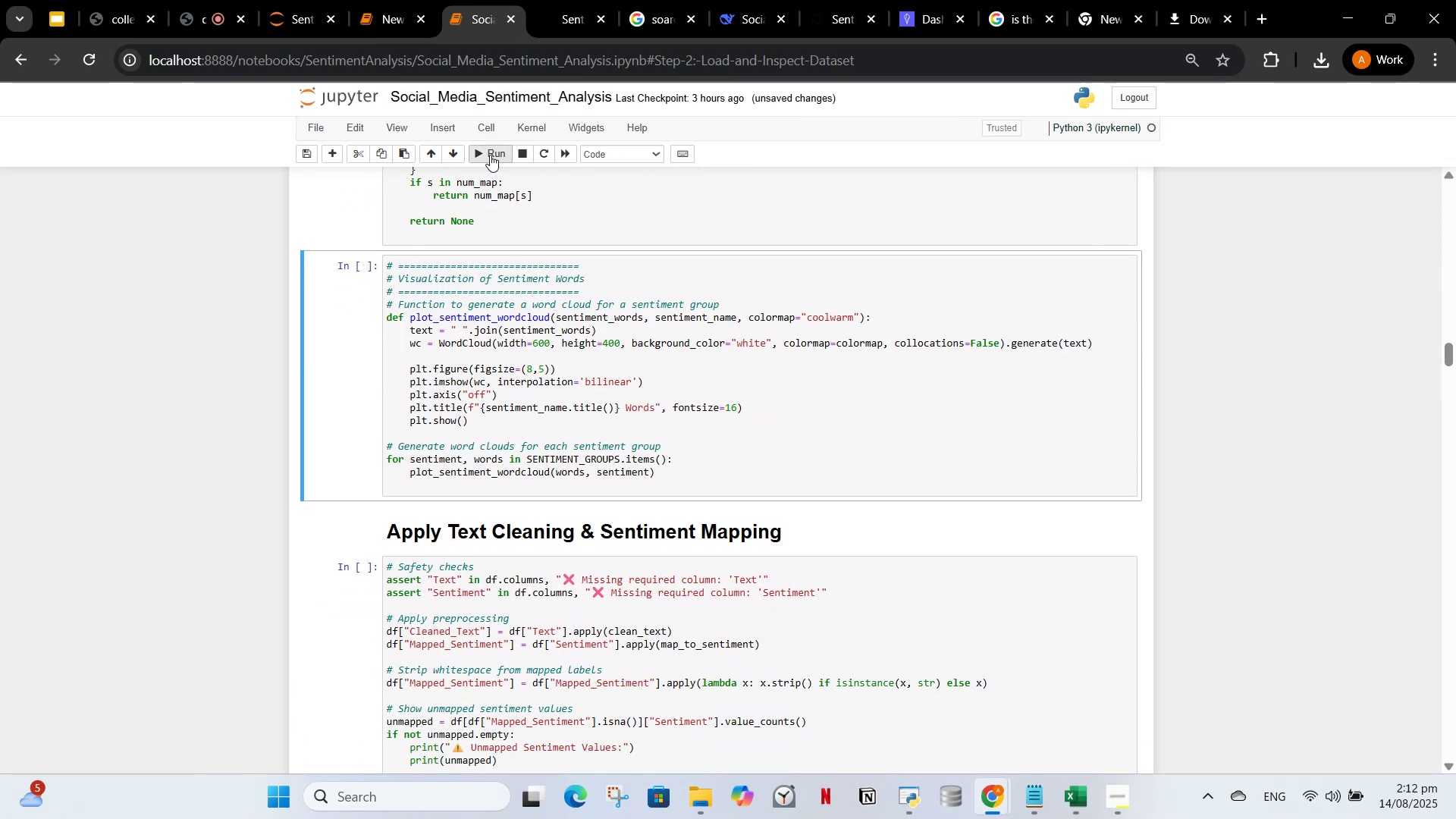 
scroll: coordinate [503, 248], scroll_direction: up, amount: 9.0
 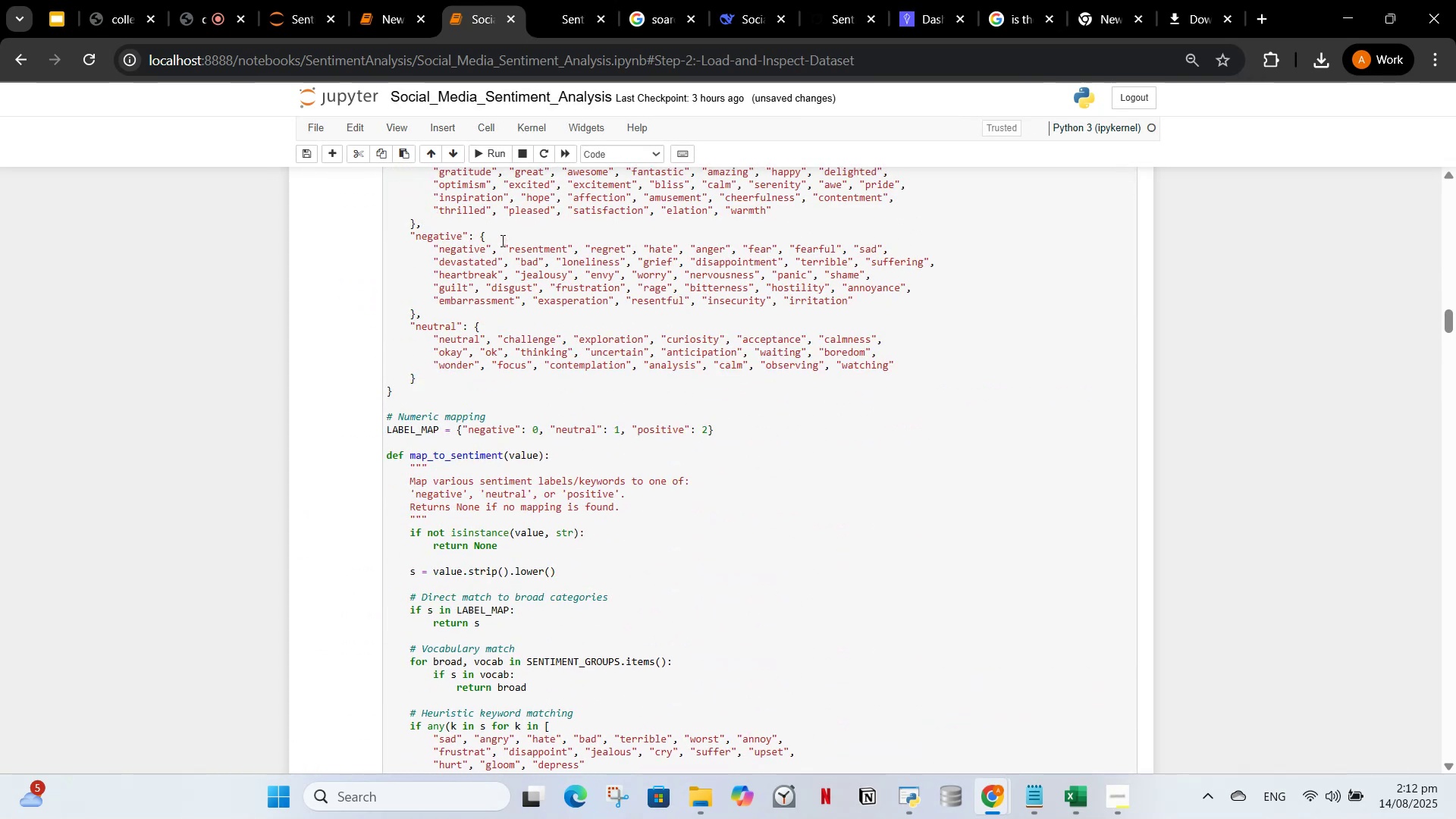 
scroll: coordinate [488, 271], scroll_direction: down, amount: 16.0
 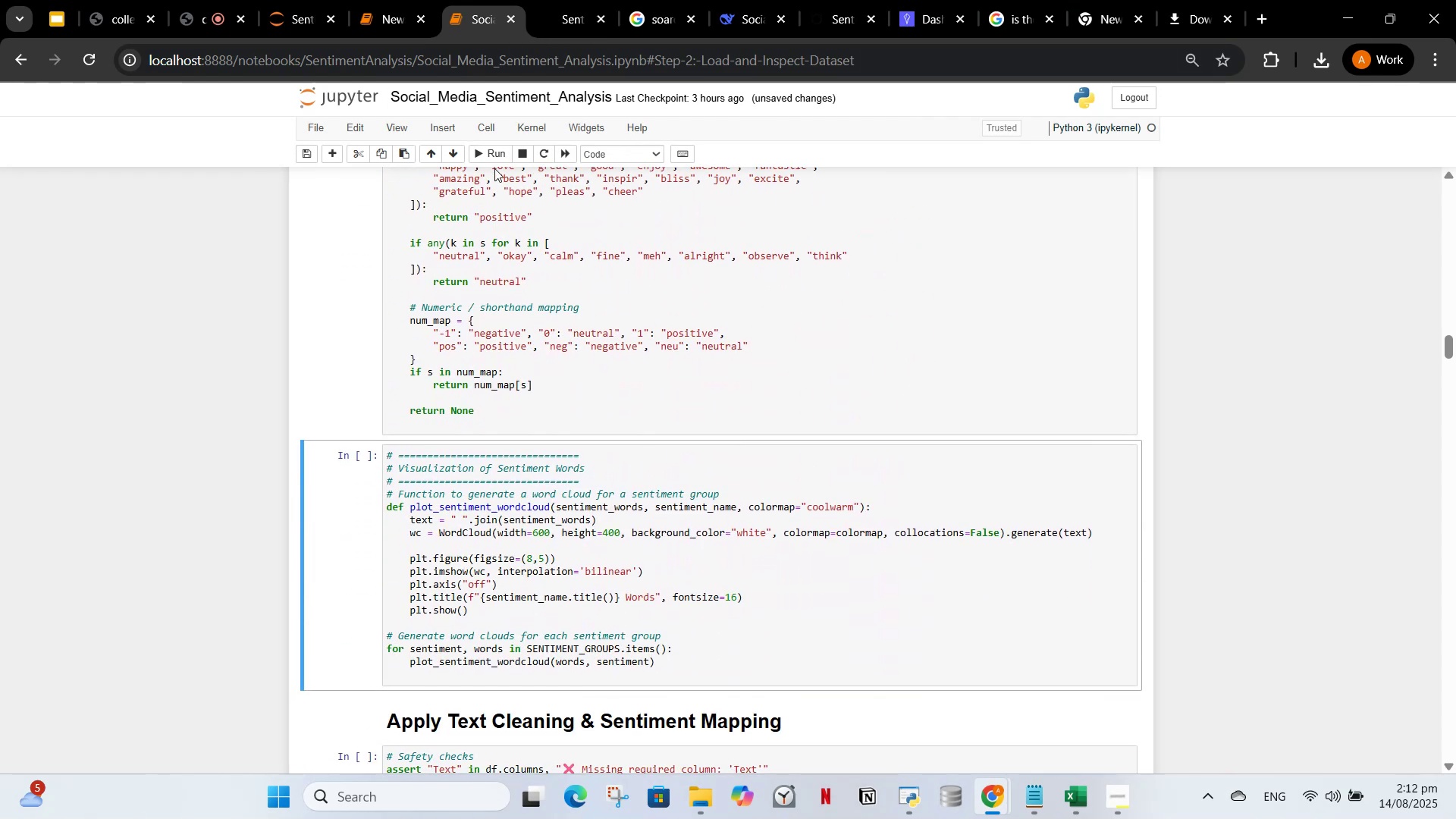 
left_click([491, 142])
 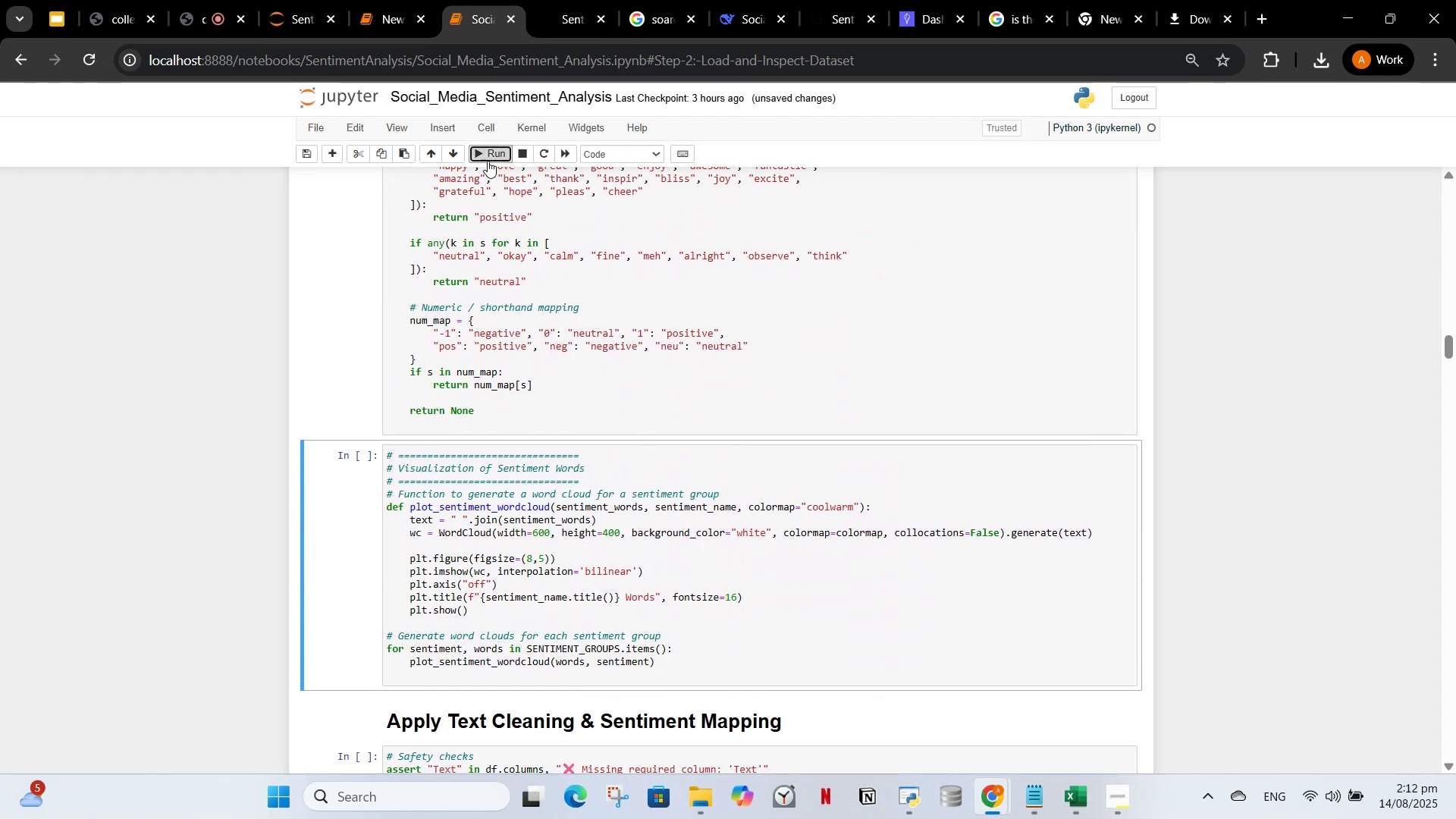 
left_click([488, 161])
 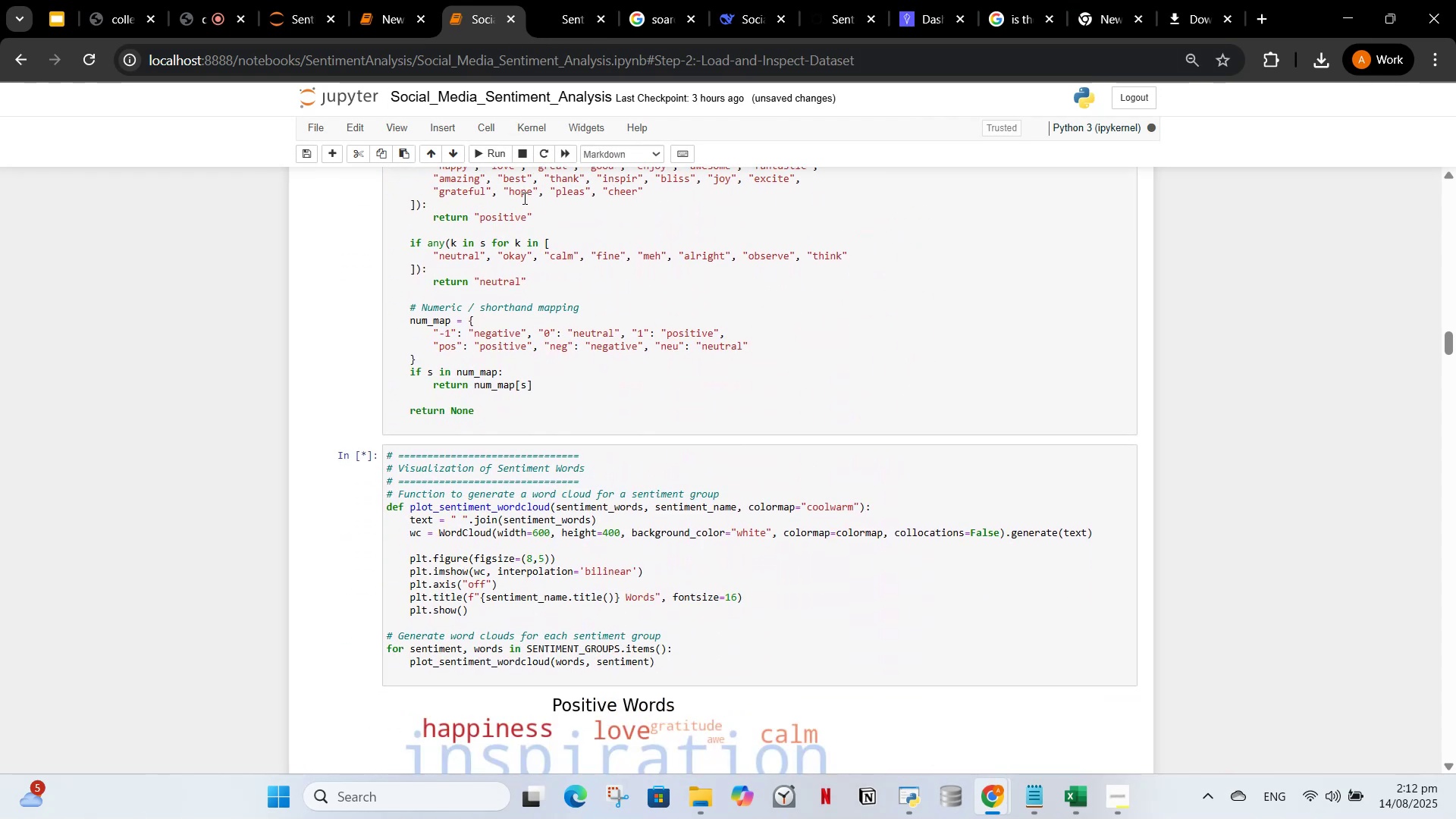 
scroll: coordinate [572, 195], scroll_direction: down, amount: 16.0
 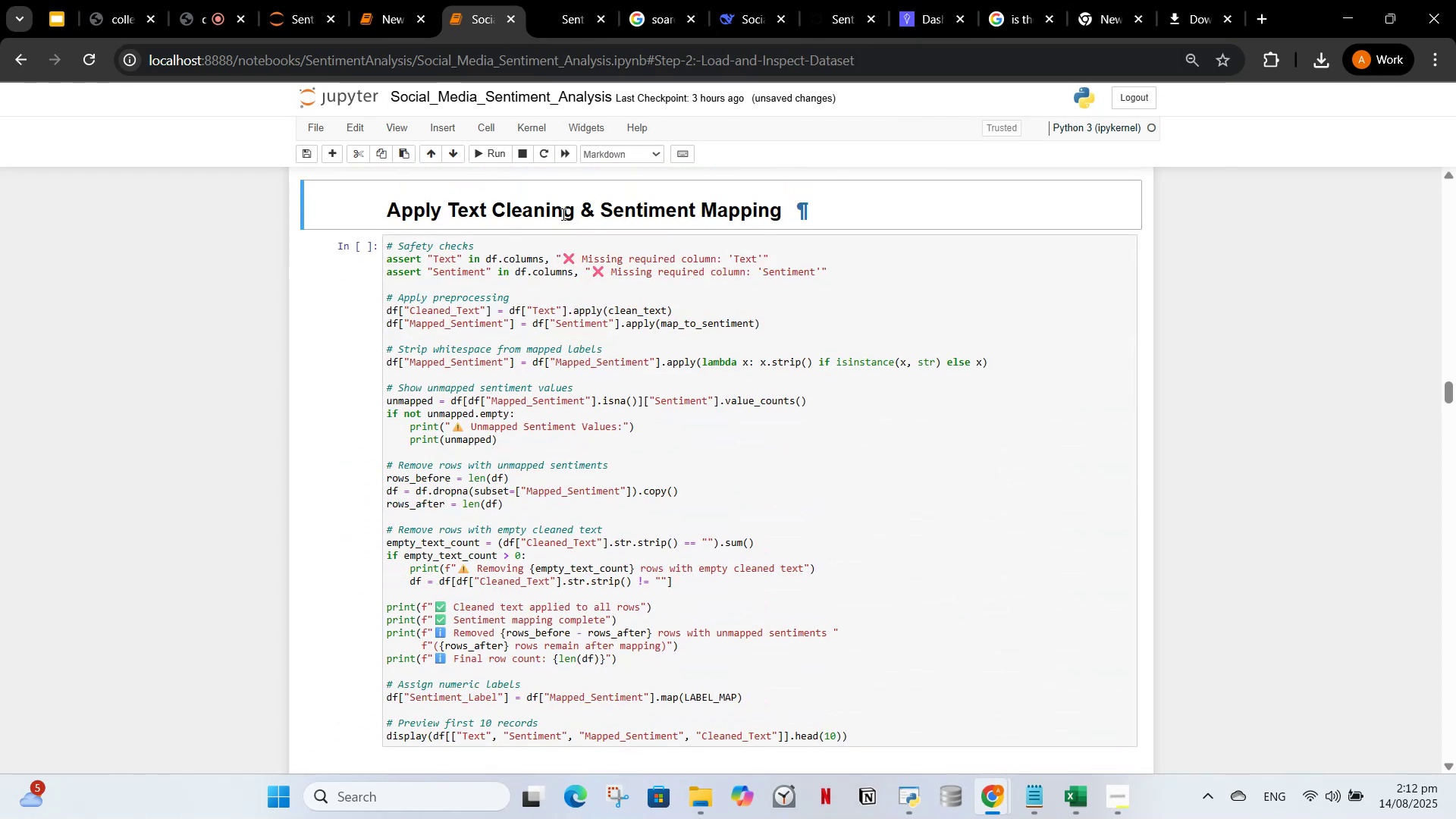 
scroll: coordinate [589, 249], scroll_direction: up, amount: 6.0
 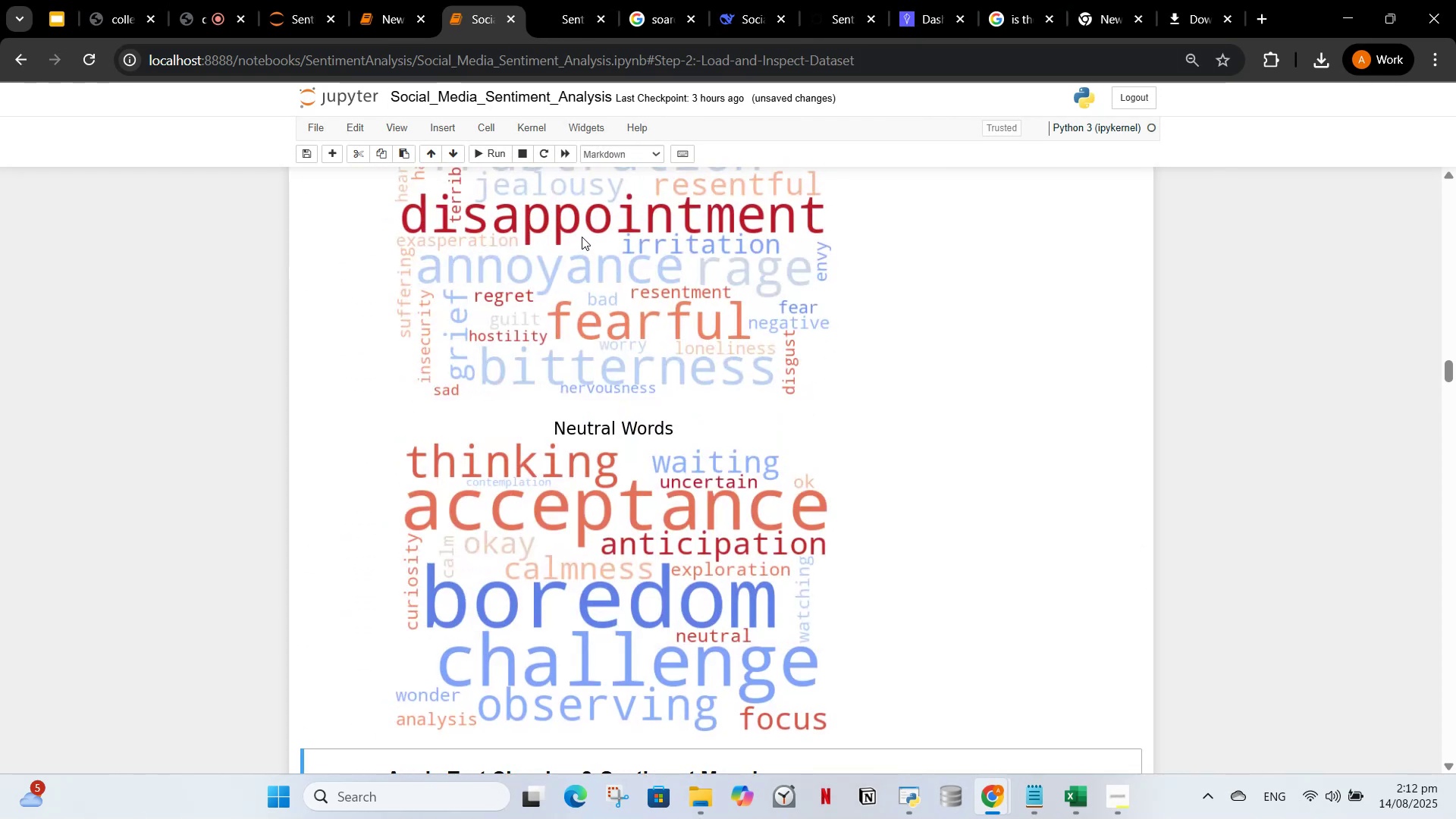 
scroll: coordinate [570, 228], scroll_direction: down, amount: 6.0
 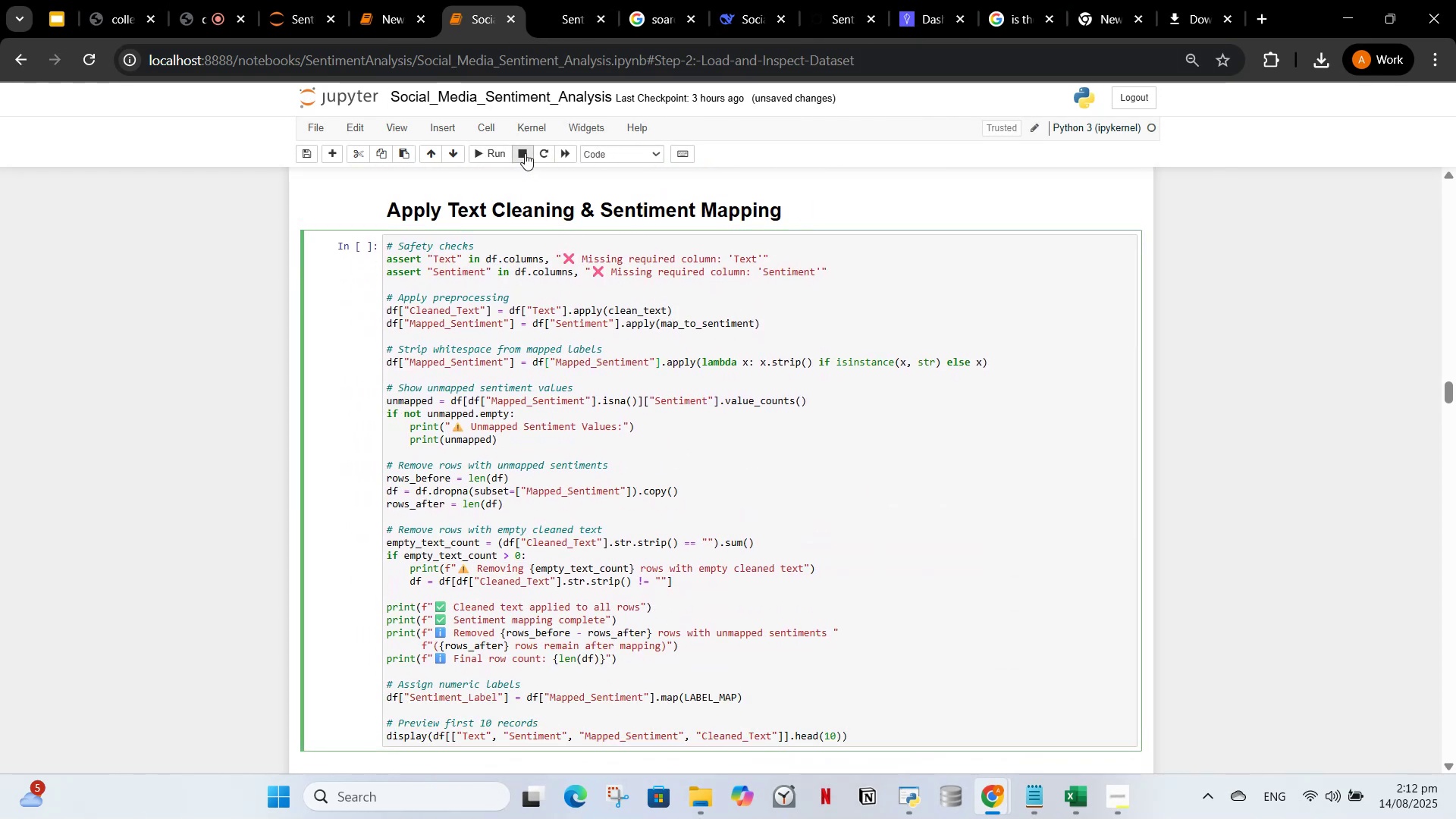 
left_click([495, 154])
 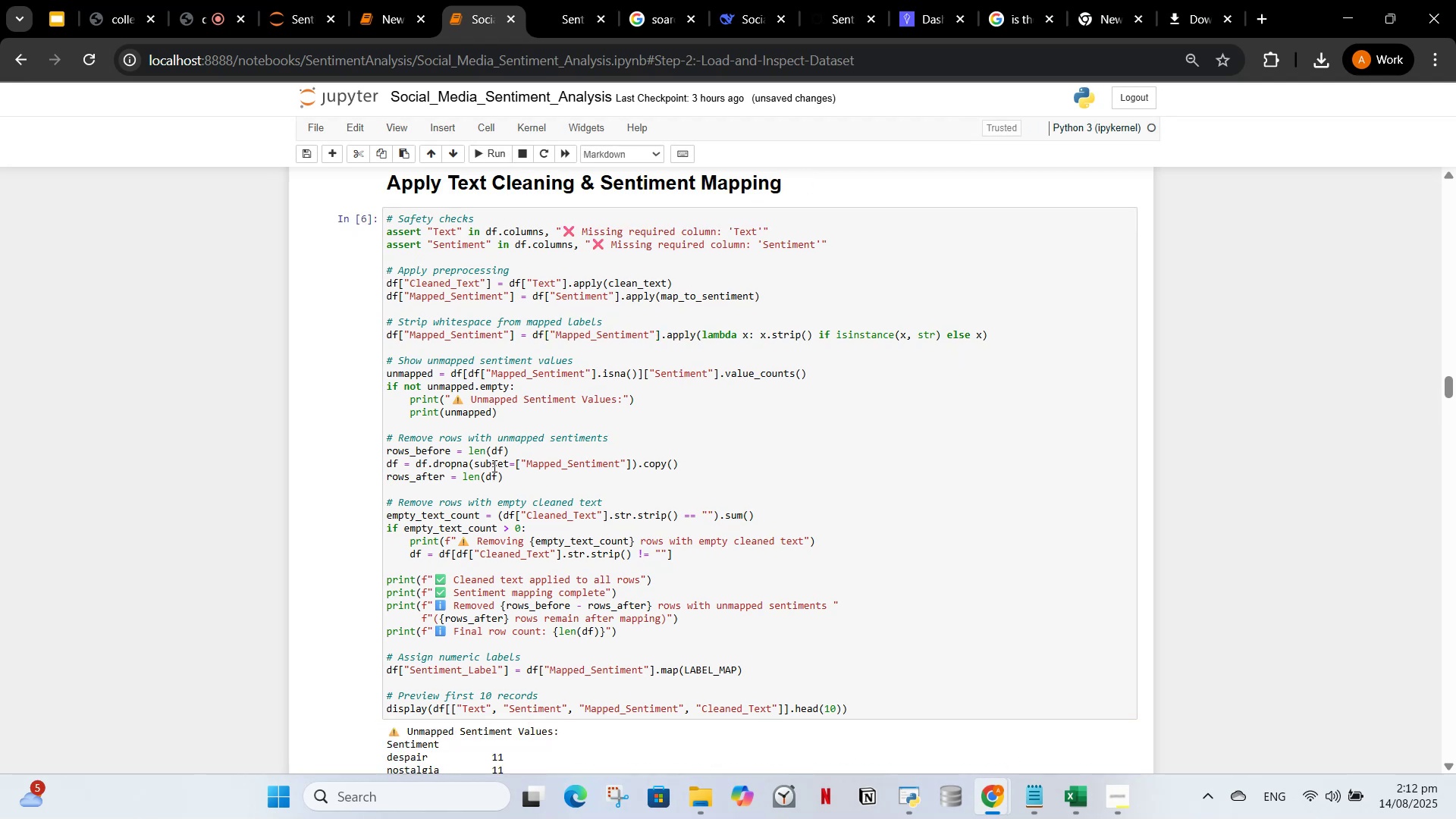 
scroll: coordinate [460, 480], scroll_direction: down, amount: 10.0
 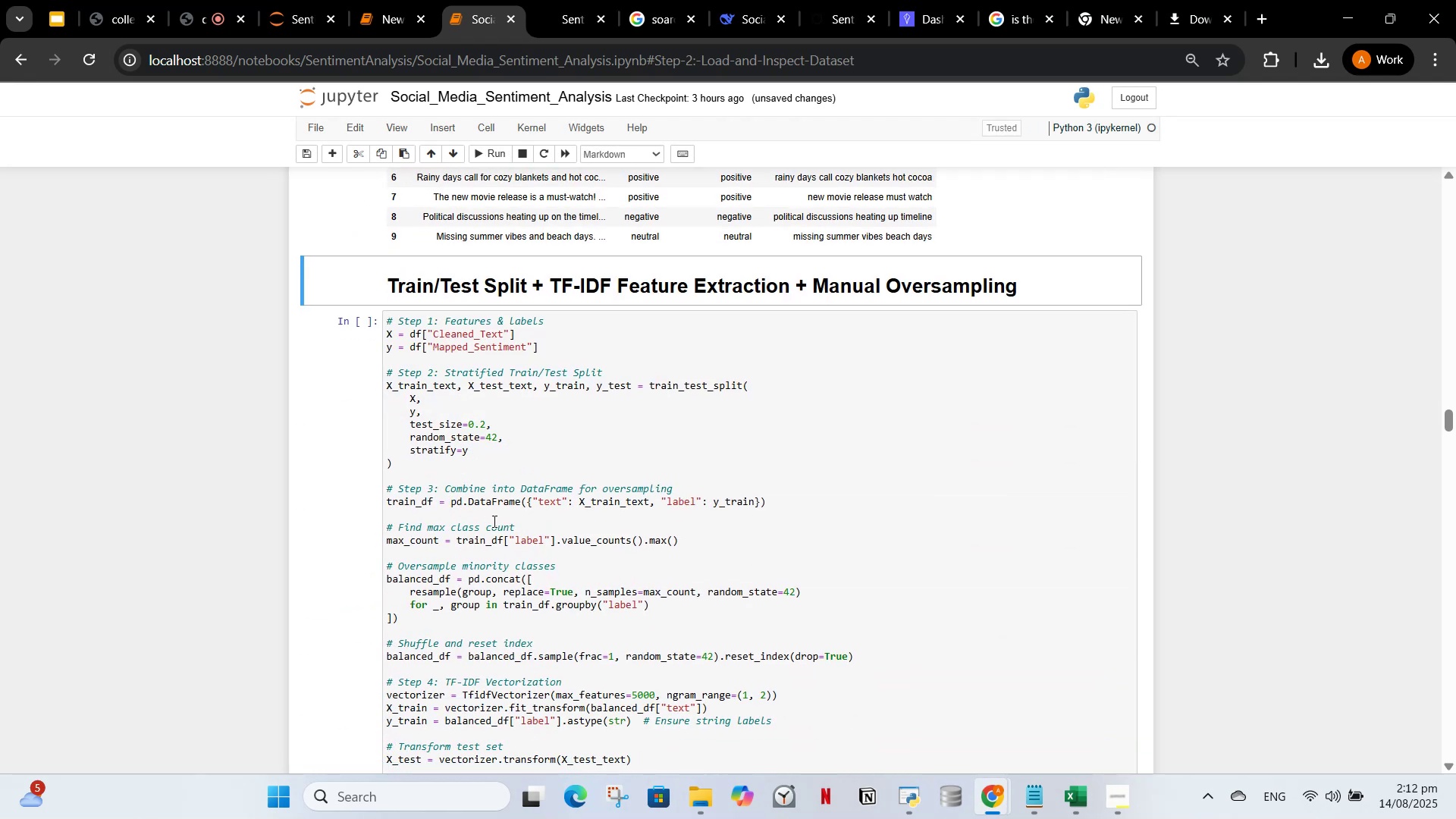 
left_click([493, 521])
 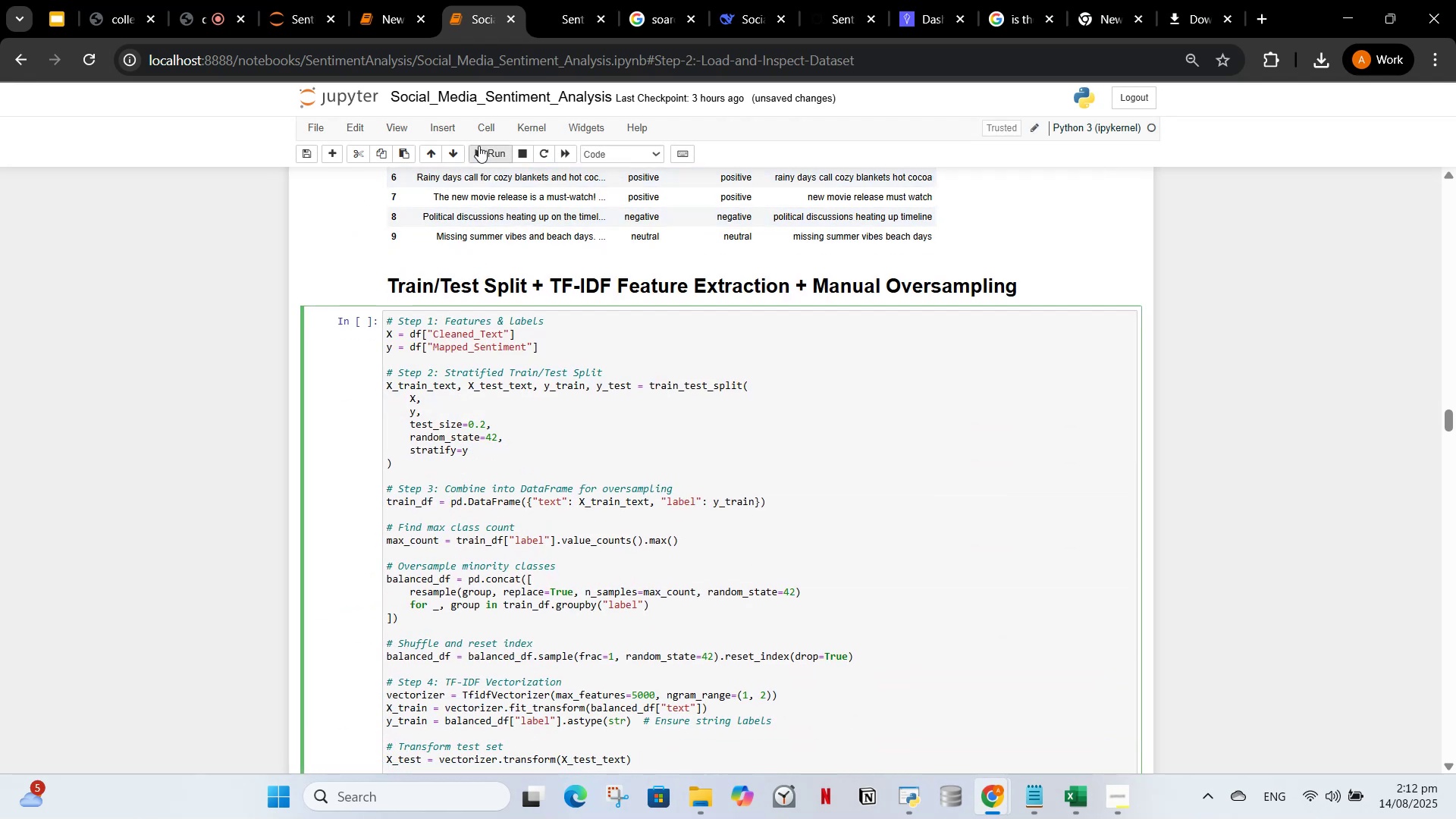 
left_click([479, 146])
 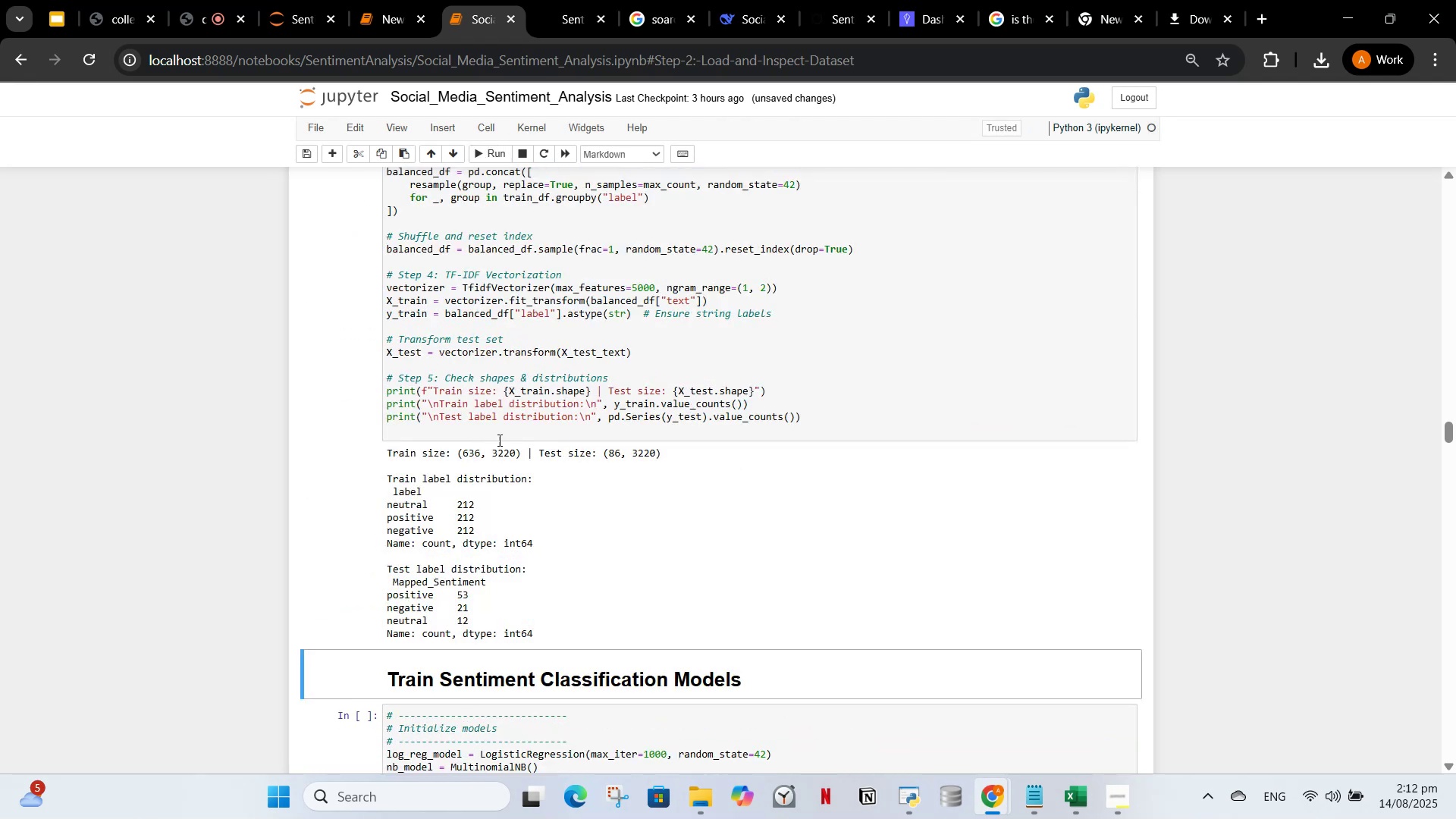 
scroll: coordinate [503, 620], scroll_direction: down, amount: 5.0
 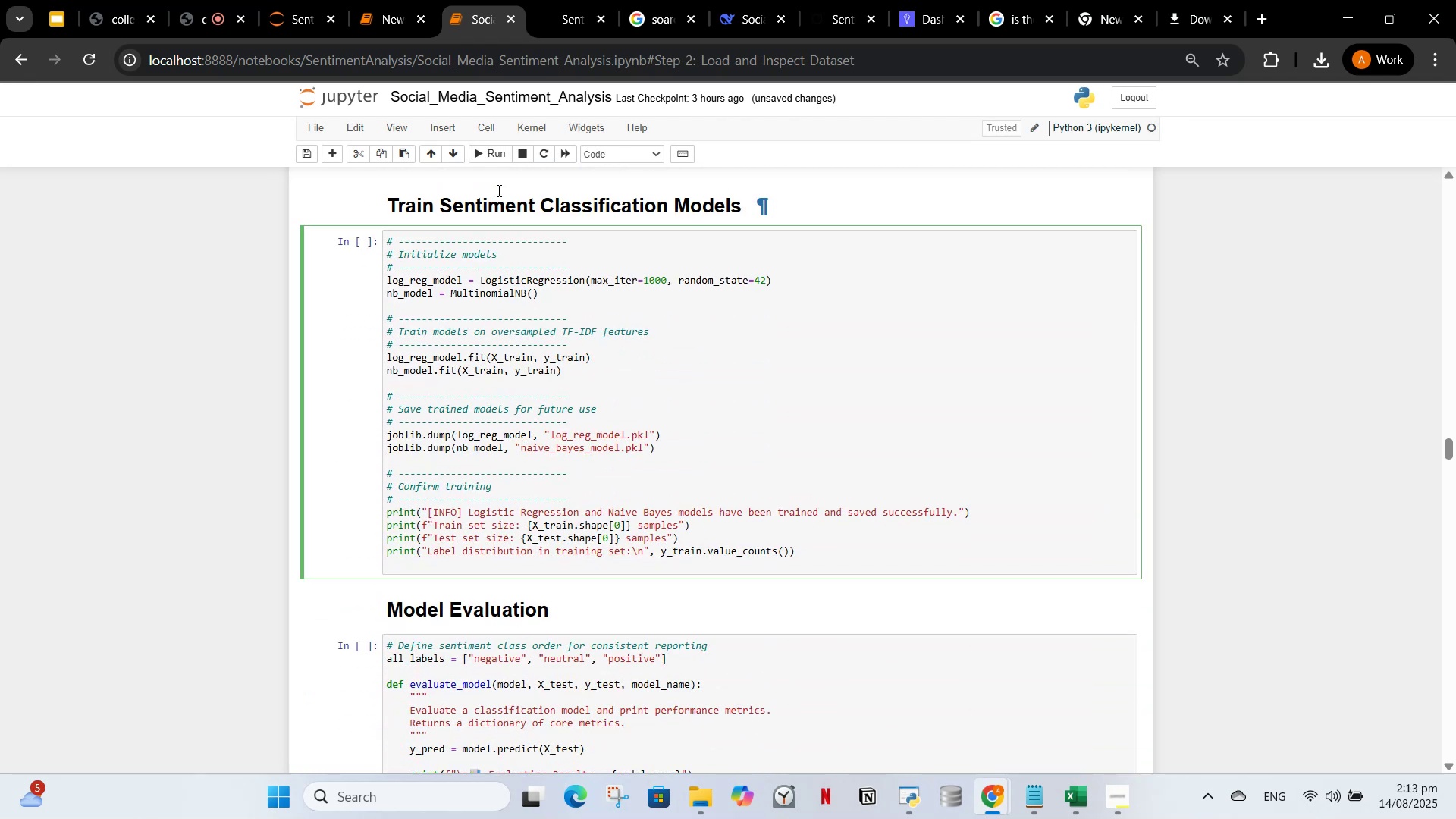 
left_click([490, 157])
 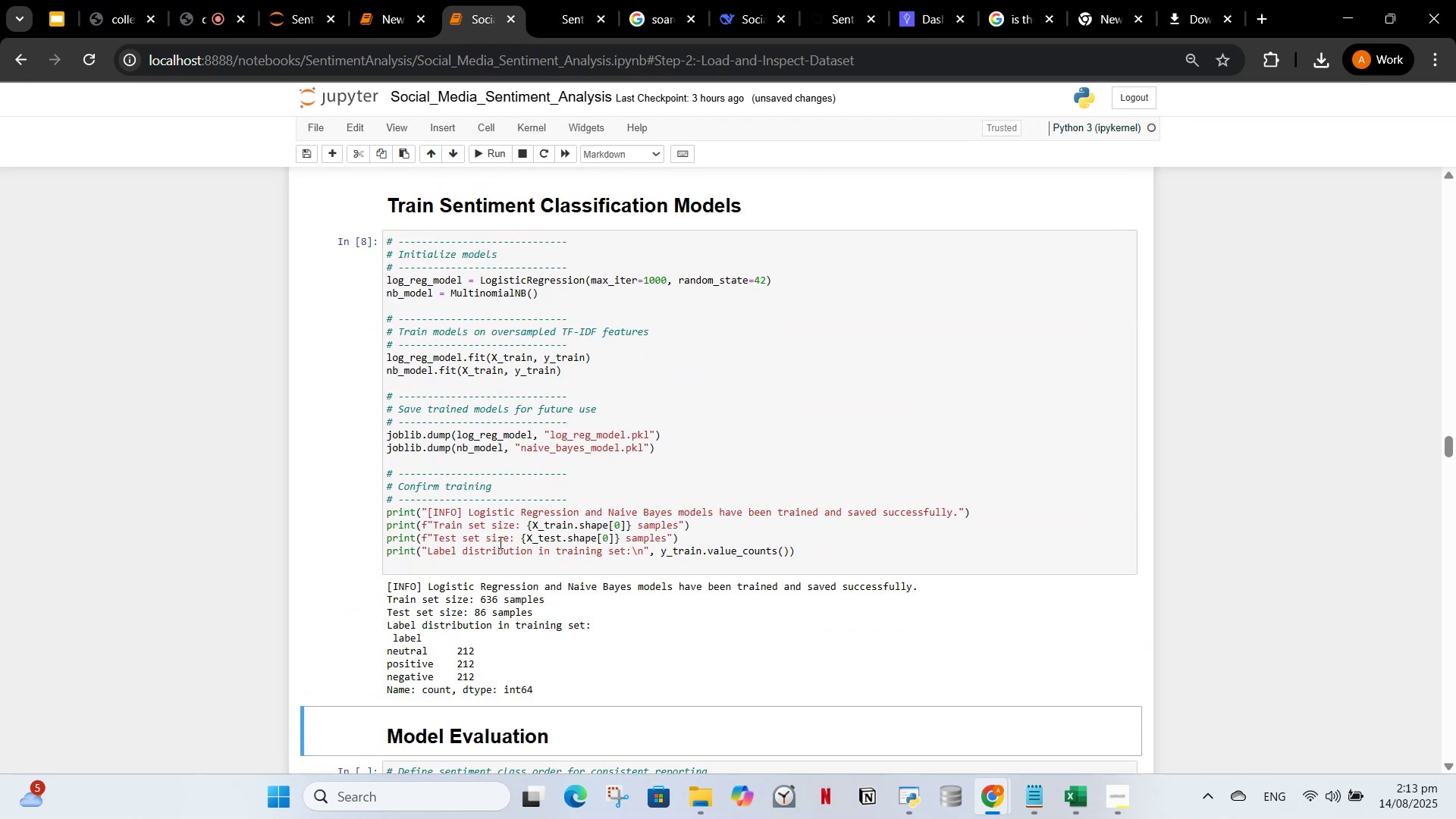 
scroll: coordinate [490, 557], scroll_direction: down, amount: 4.0
 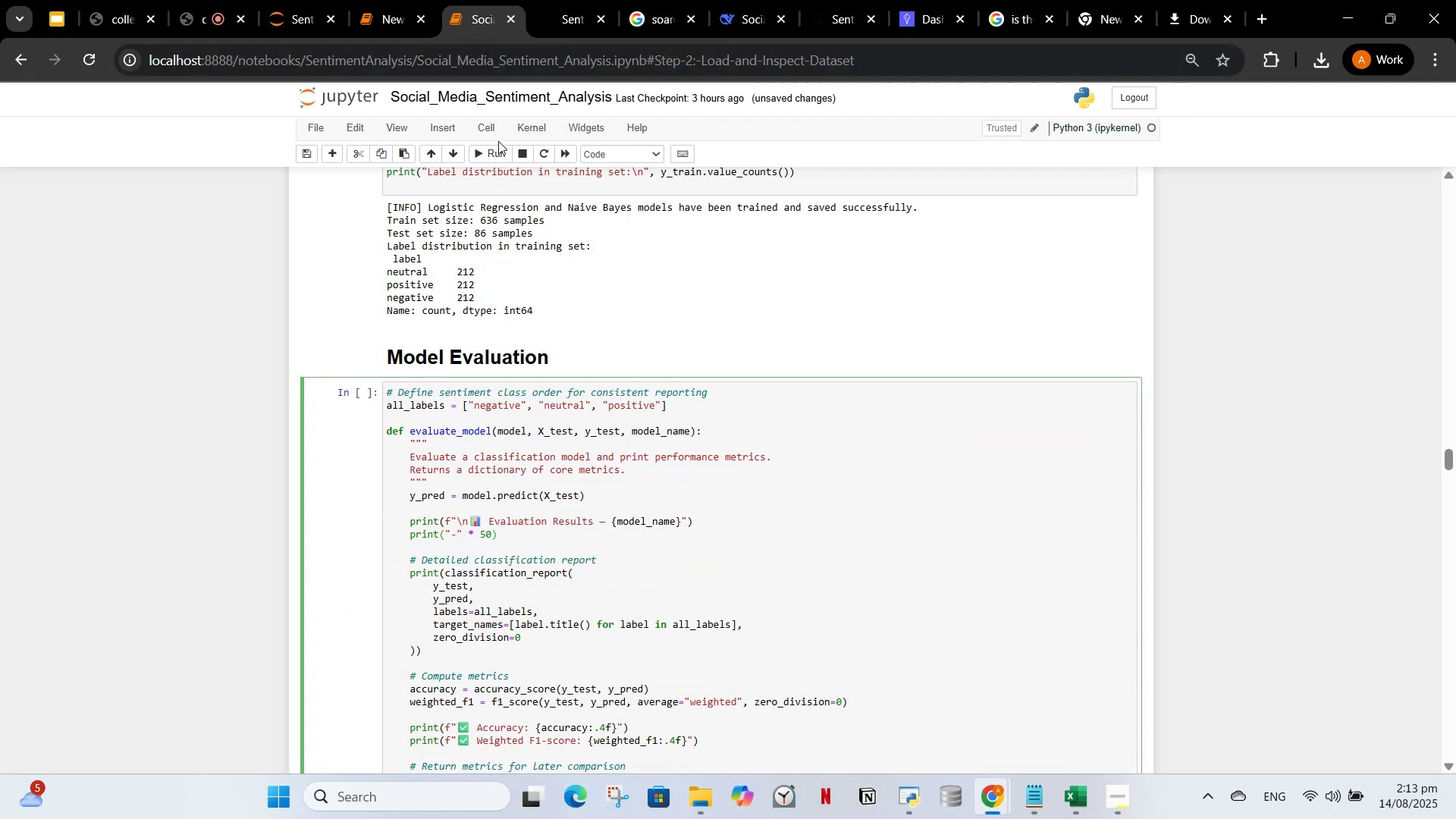 
left_click([490, 154])
 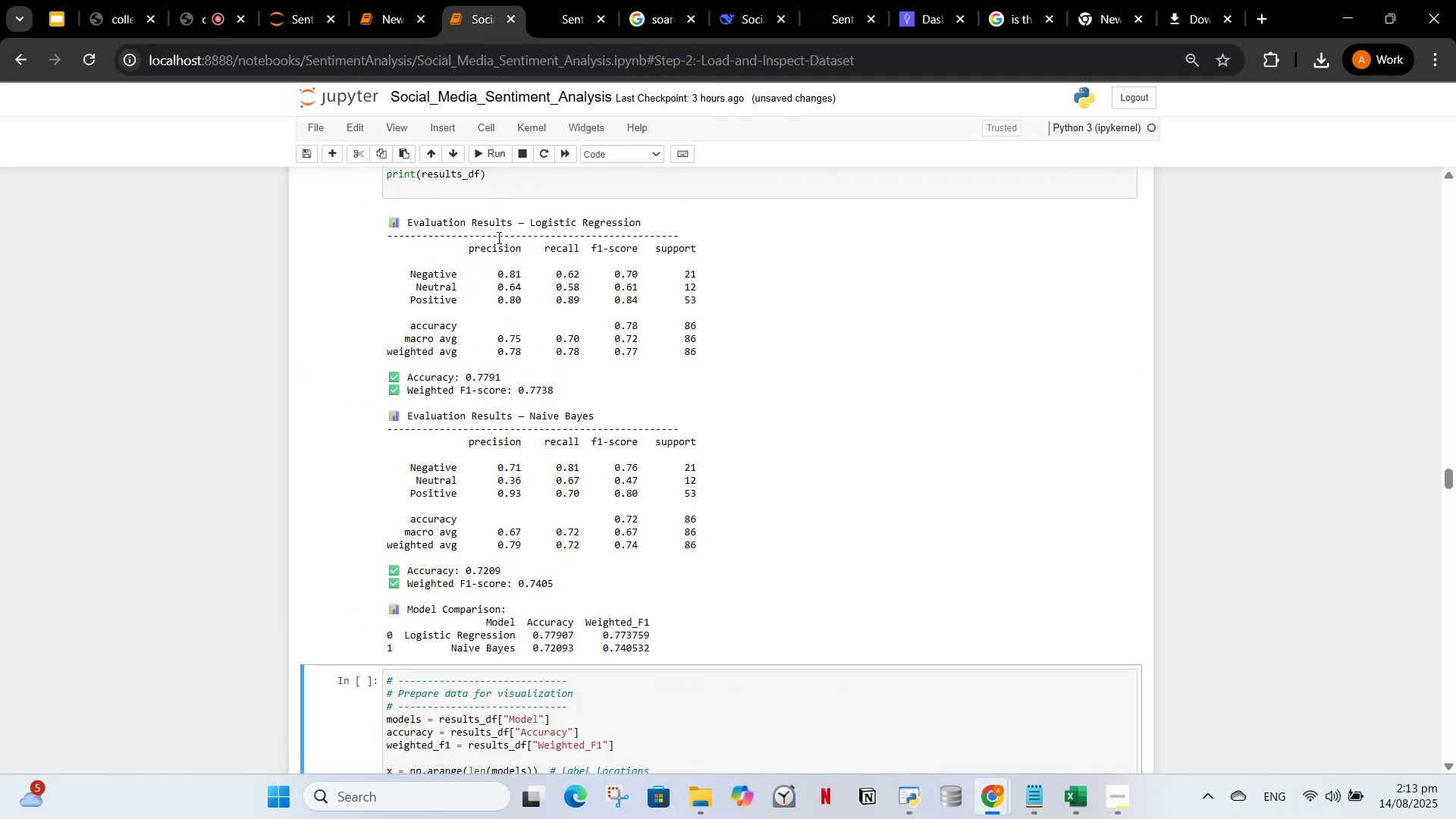 
scroll: coordinate [492, 315], scroll_direction: down, amount: 4.0
 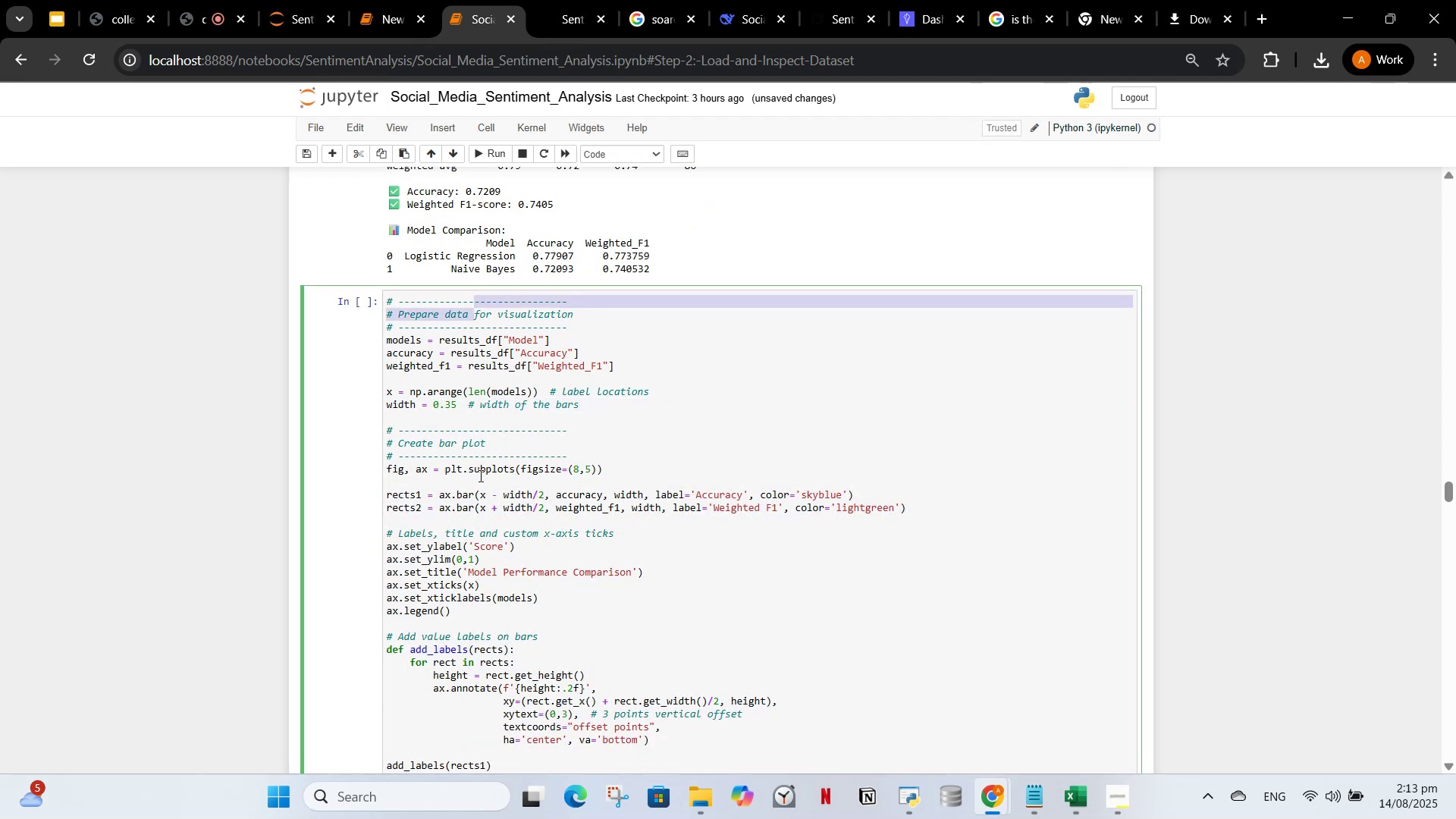 
left_click([476, 356])
 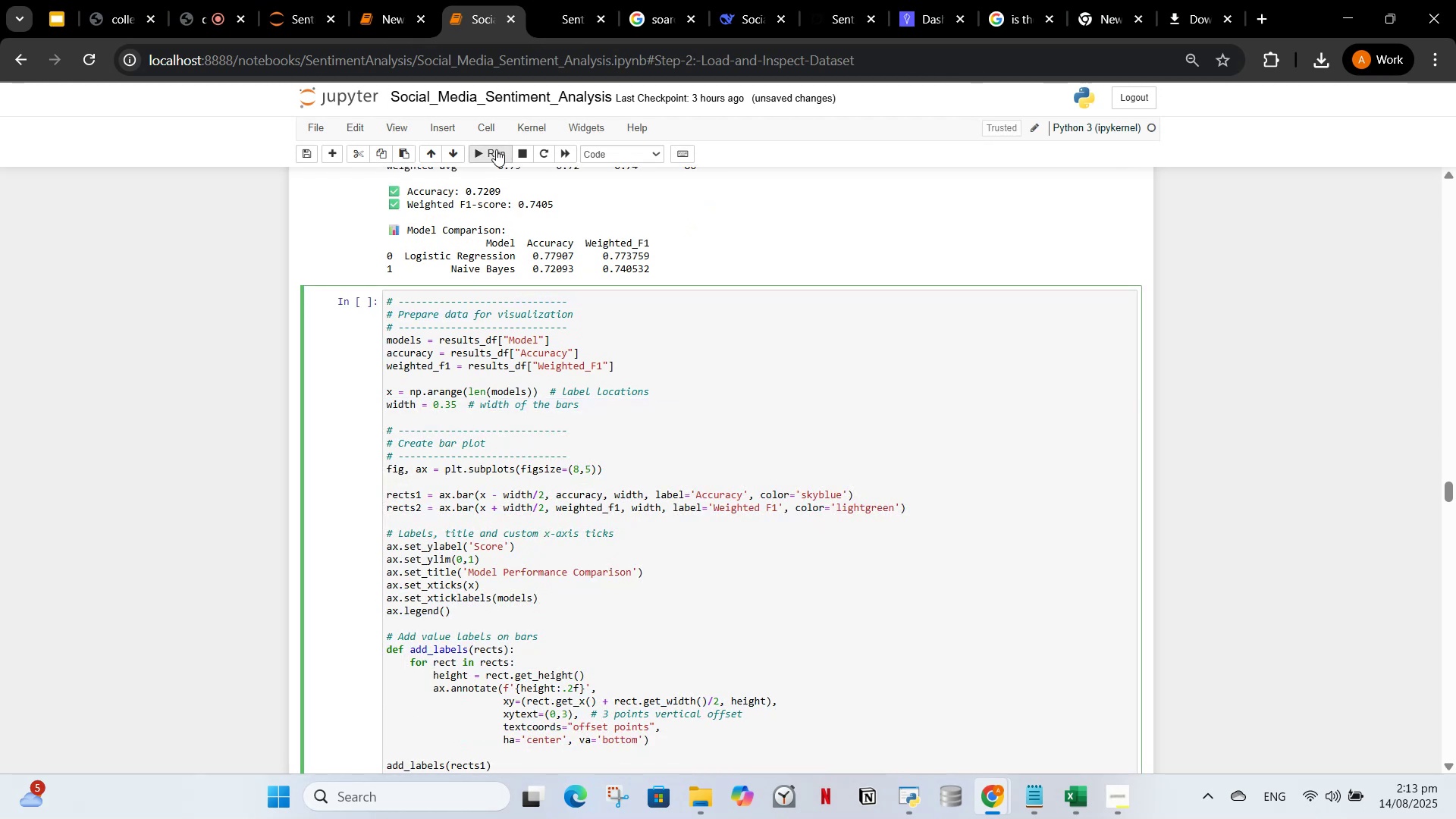 
left_click([492, 146])
 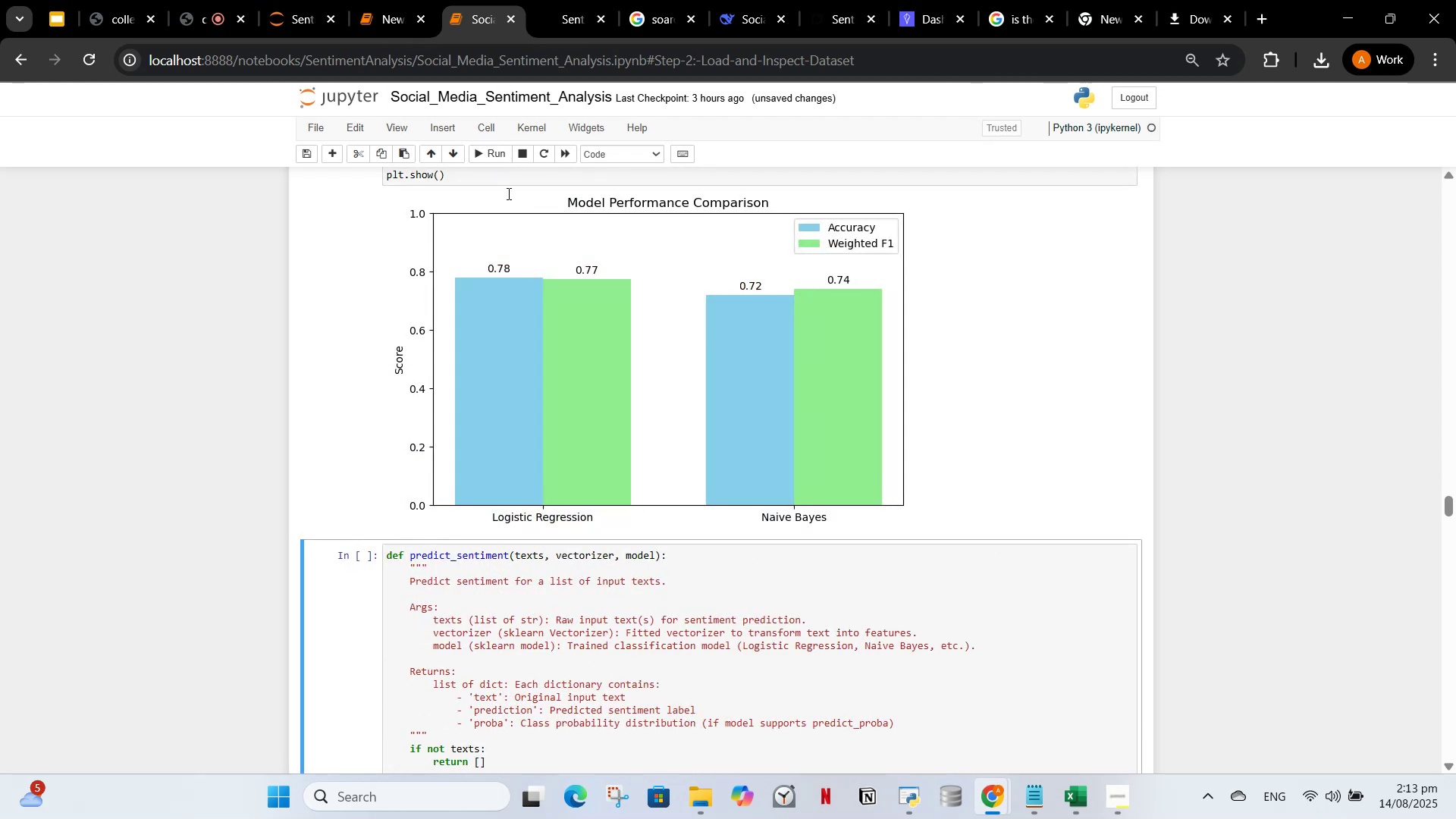 
scroll: coordinate [551, 583], scroll_direction: down, amount: 6.0
 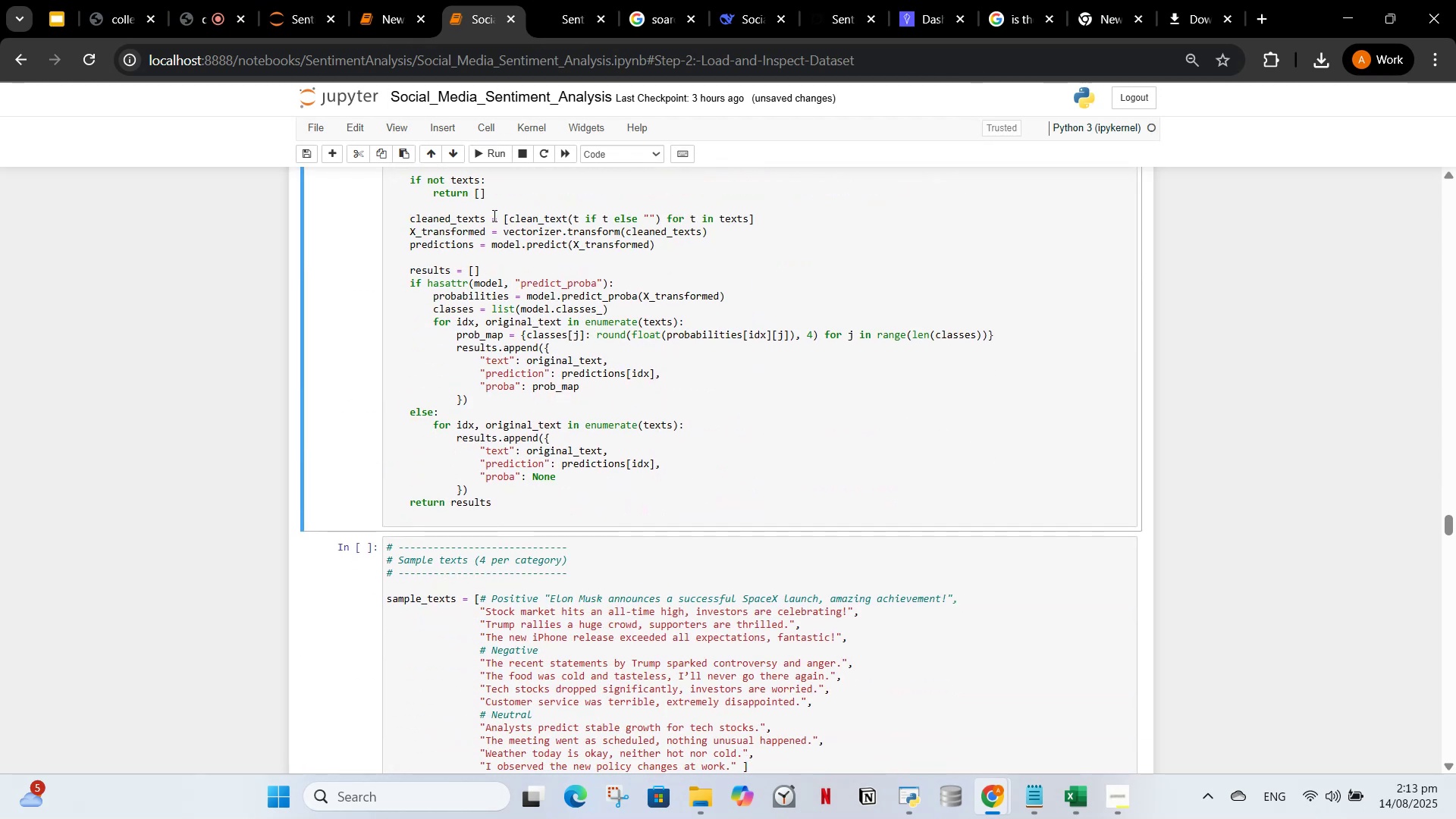 
left_click([493, 215])
 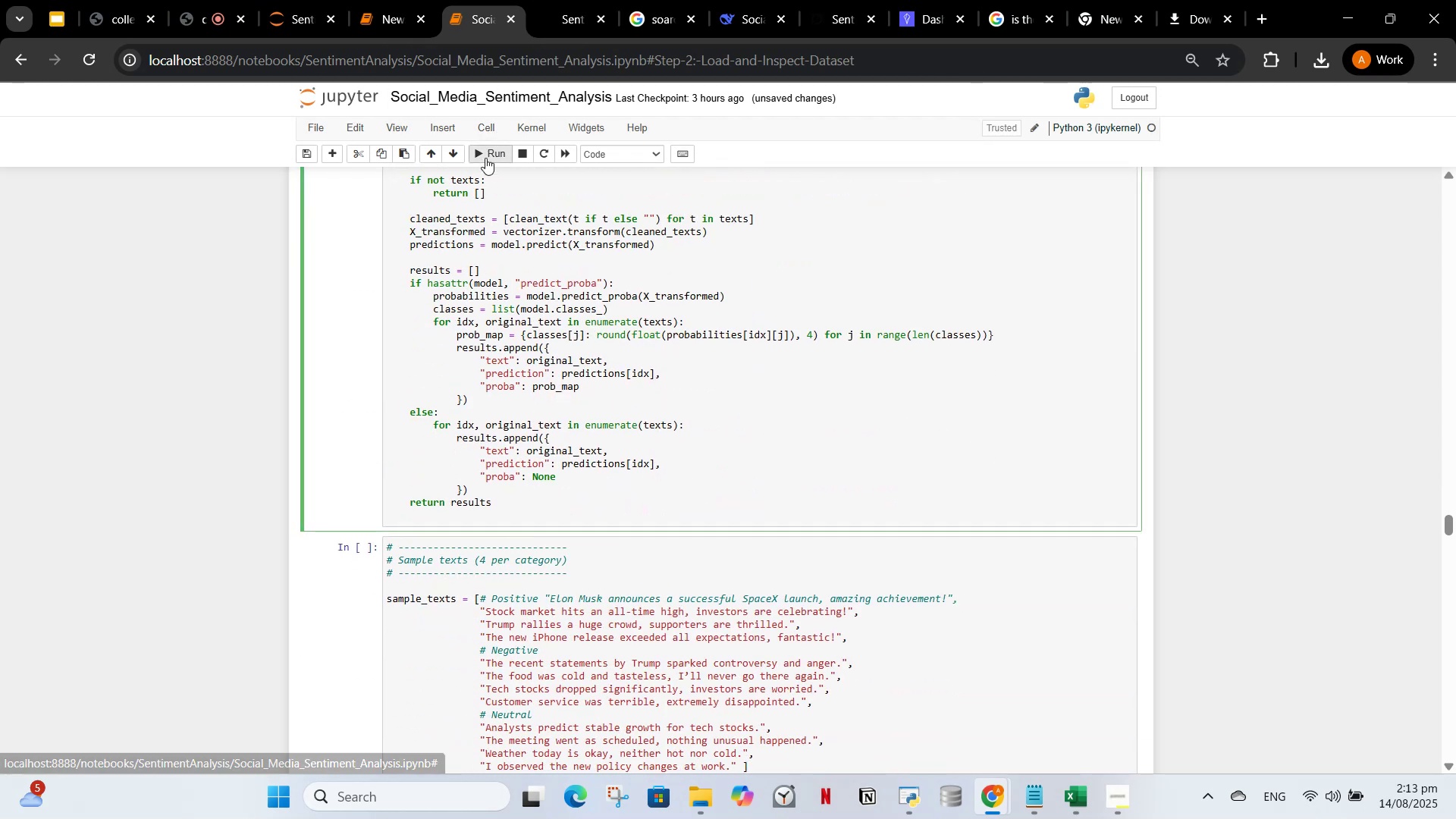 
left_click([485, 158])
 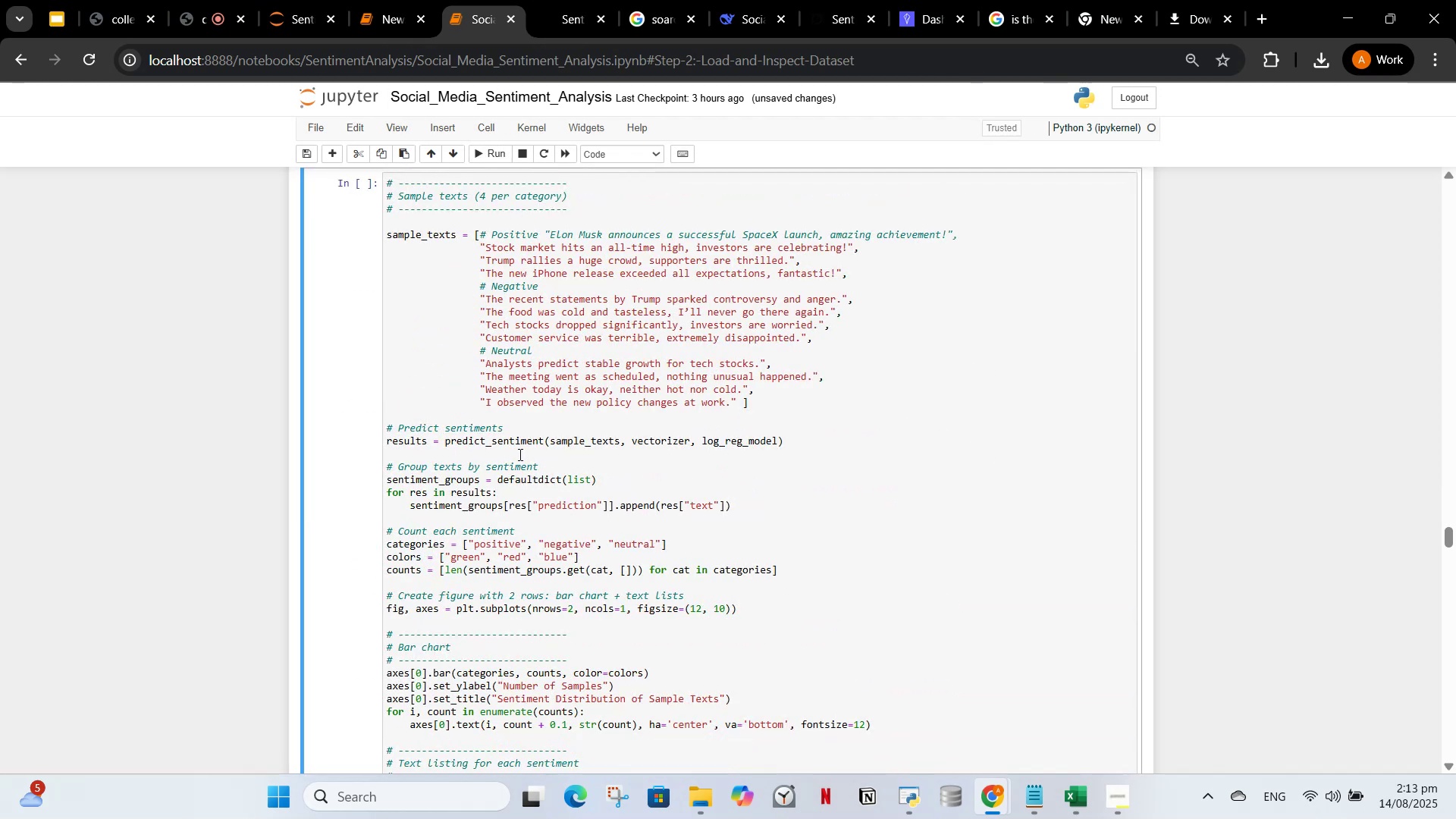 
scroll: coordinate [517, 361], scroll_direction: up, amount: 2.0
 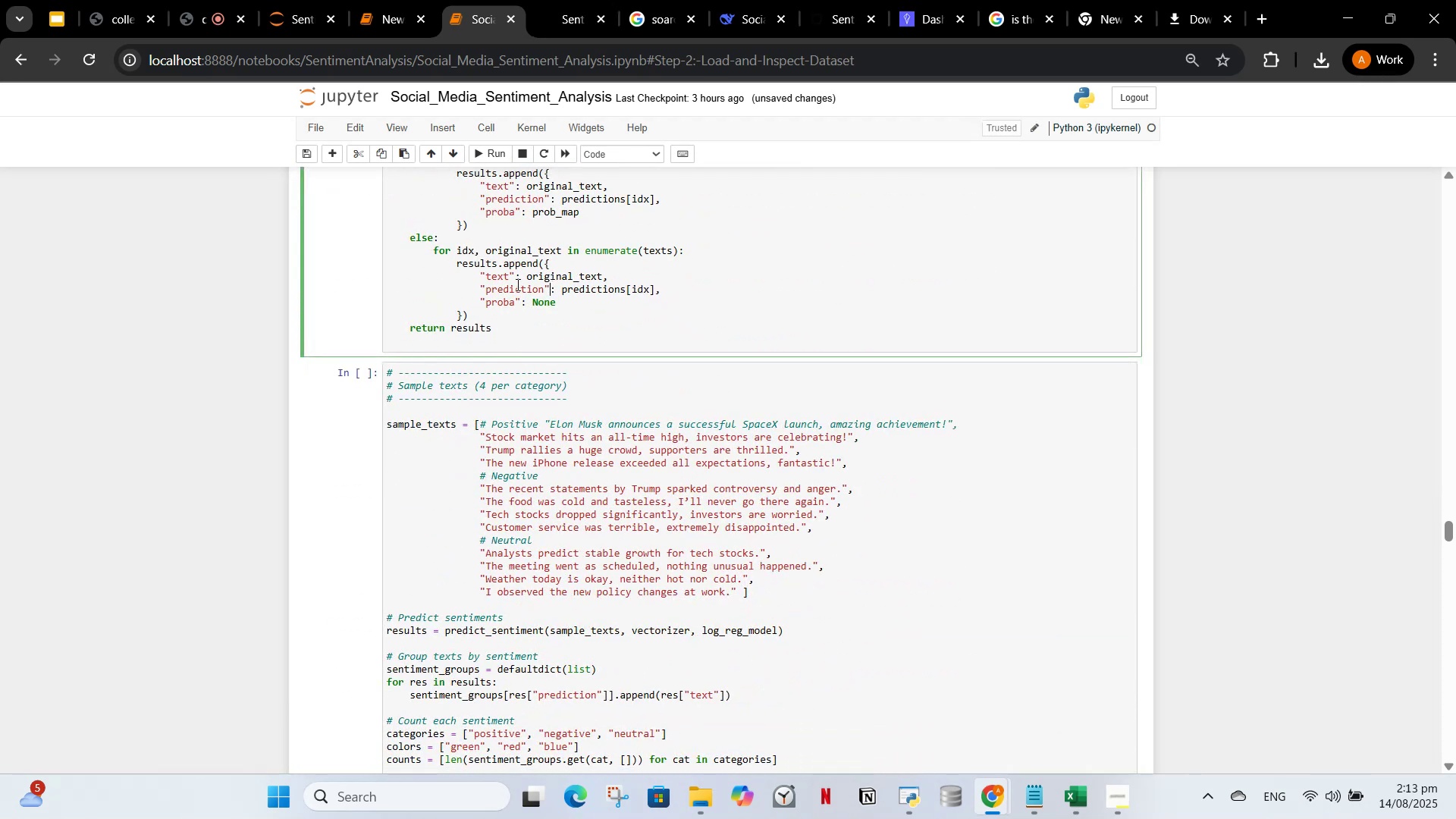 
left_click([498, 150])
 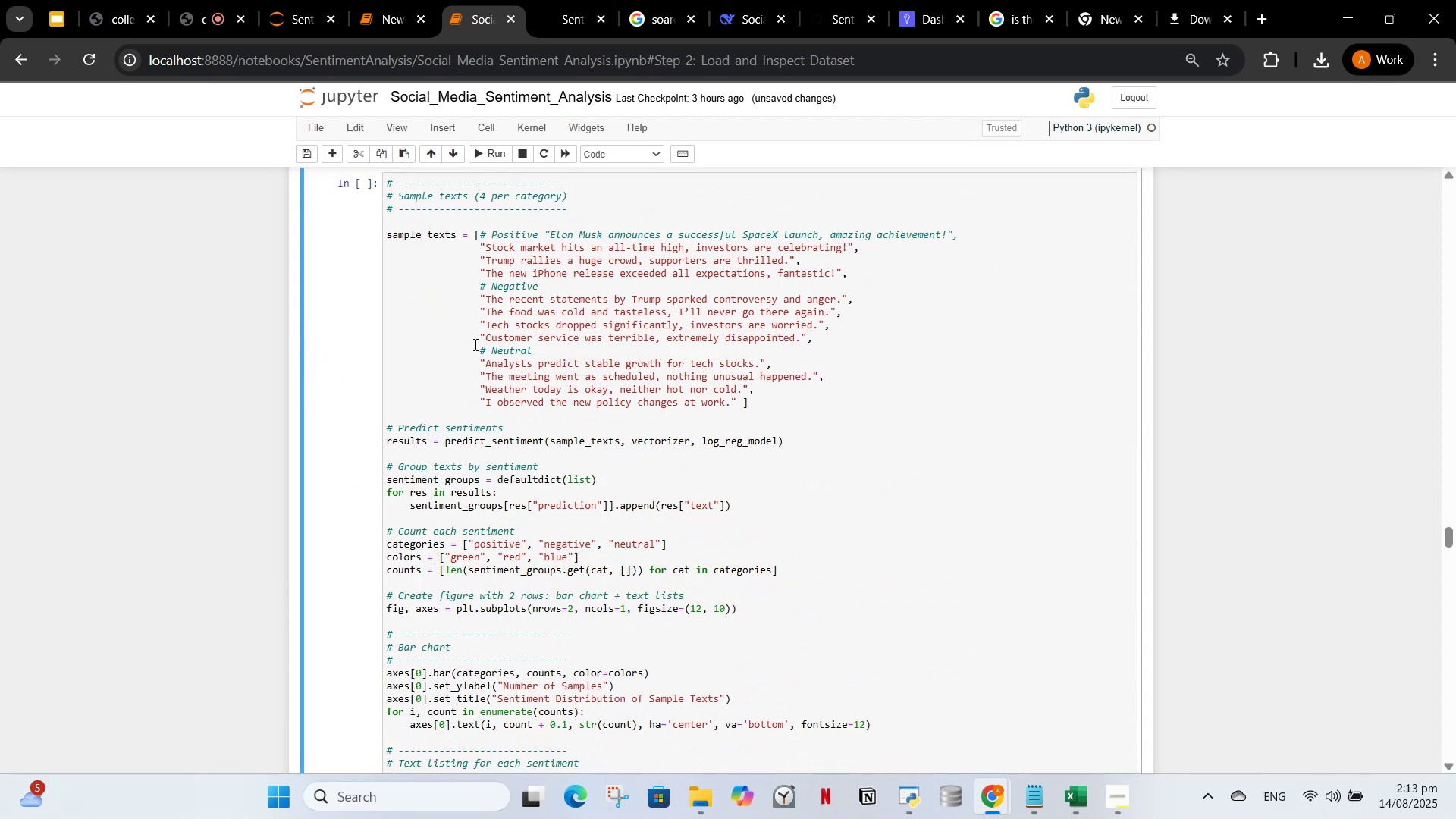 
scroll: coordinate [480, 435], scroll_direction: down, amount: 4.0
 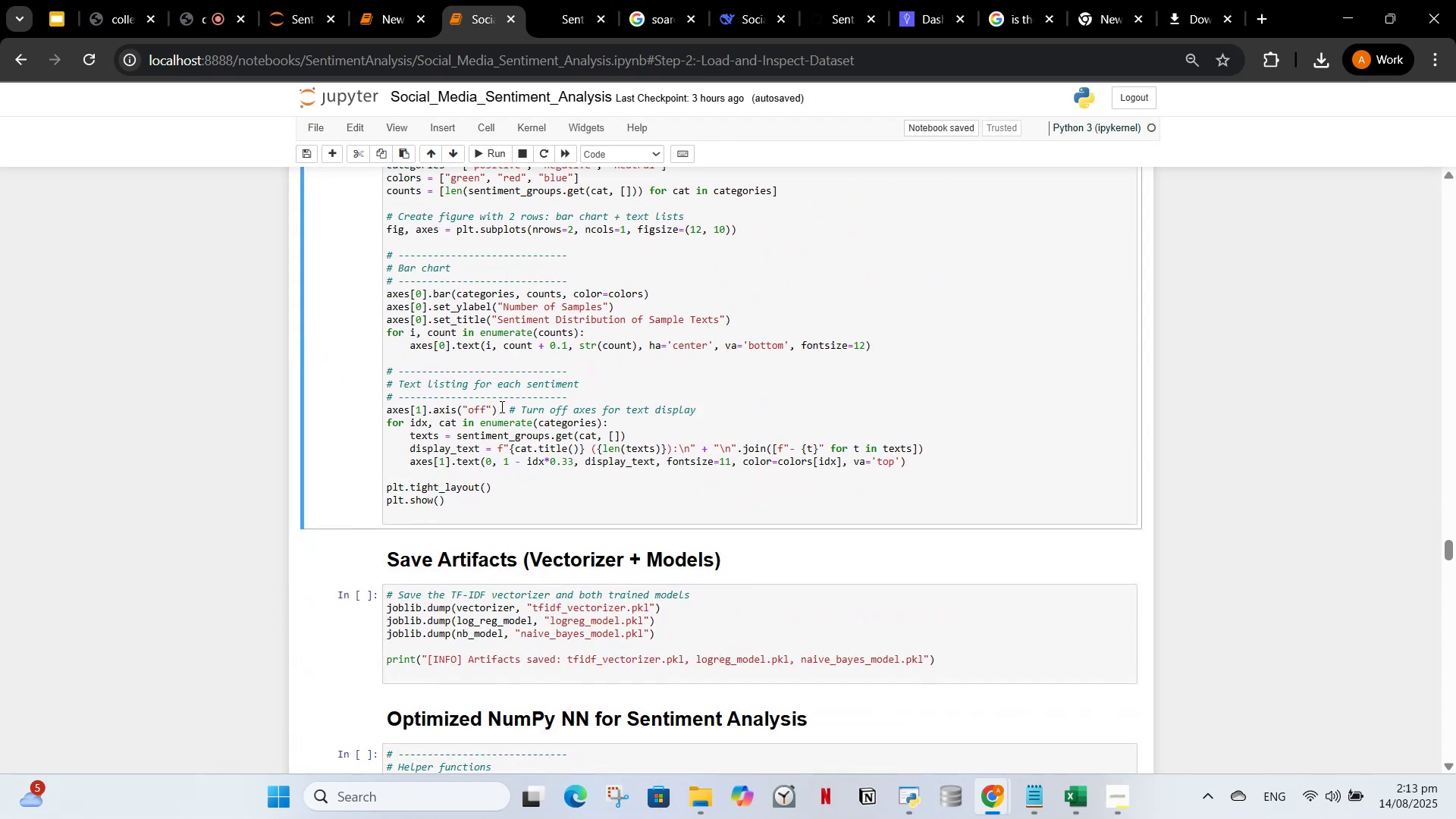 
scroll: coordinate [522, 377], scroll_direction: up, amount: 10.0
 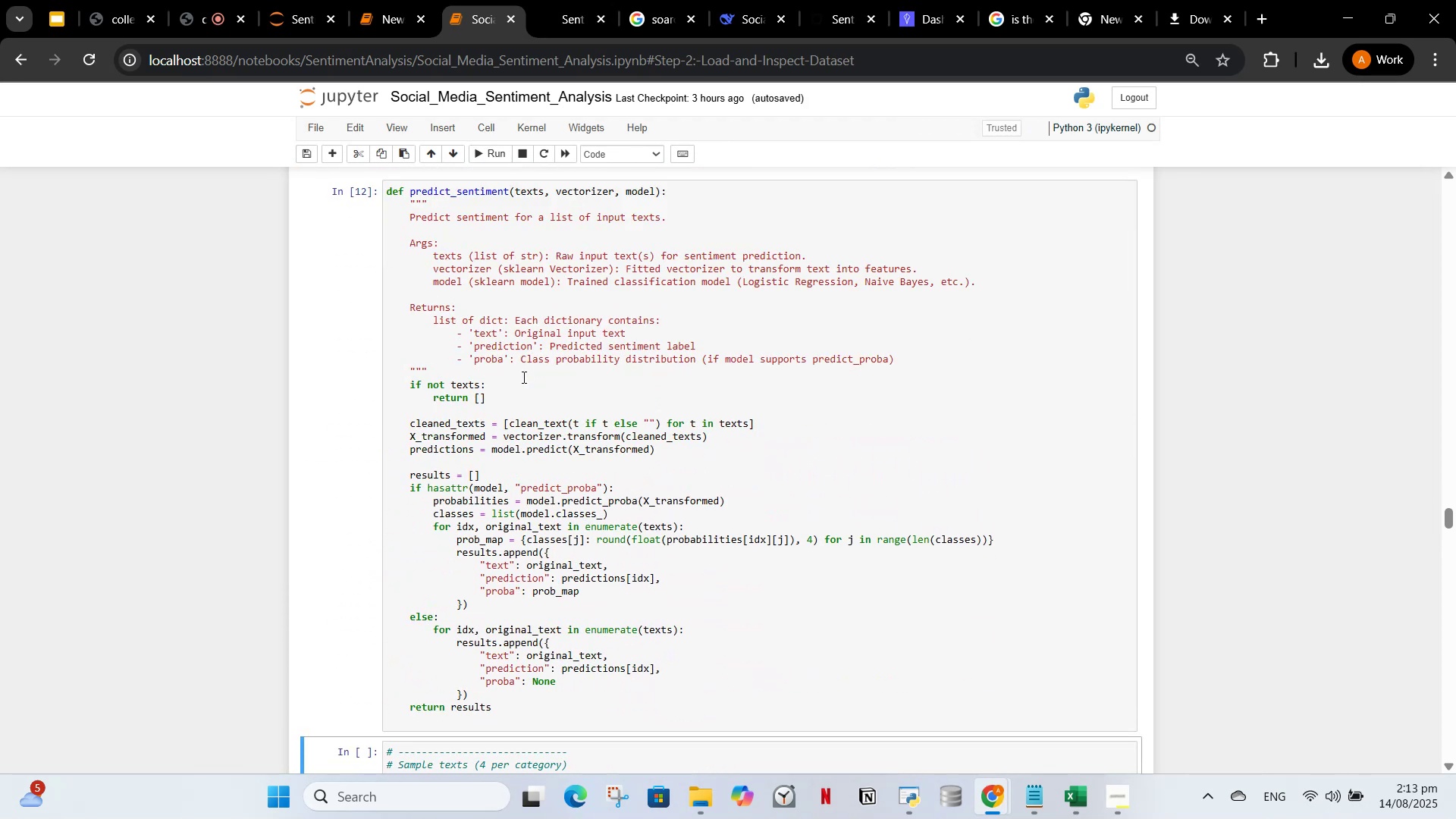 
scroll: coordinate [529, 386], scroll_direction: down, amount: 9.0
 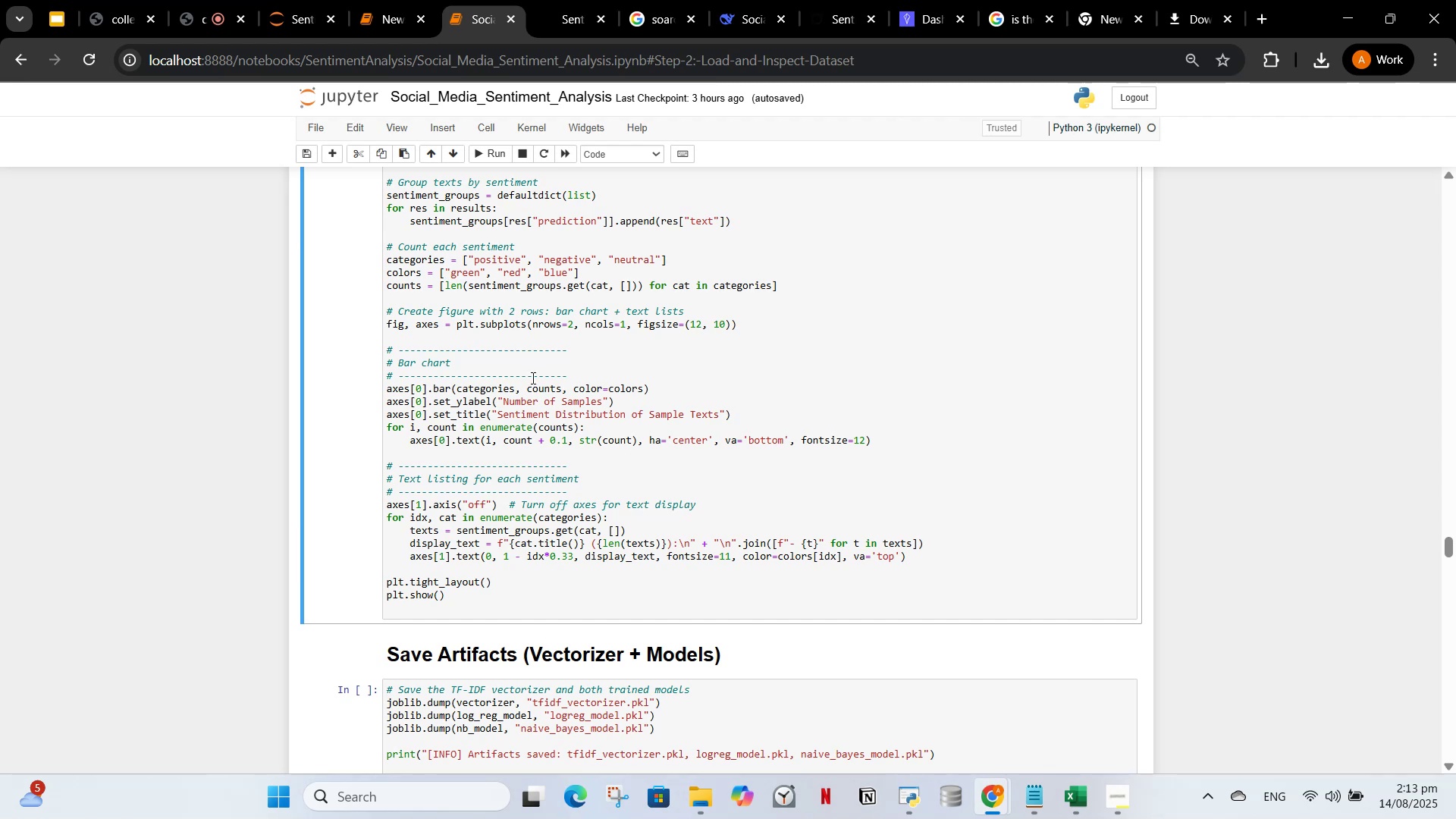 
scroll: coordinate [488, 394], scroll_direction: up, amount: 1.0
 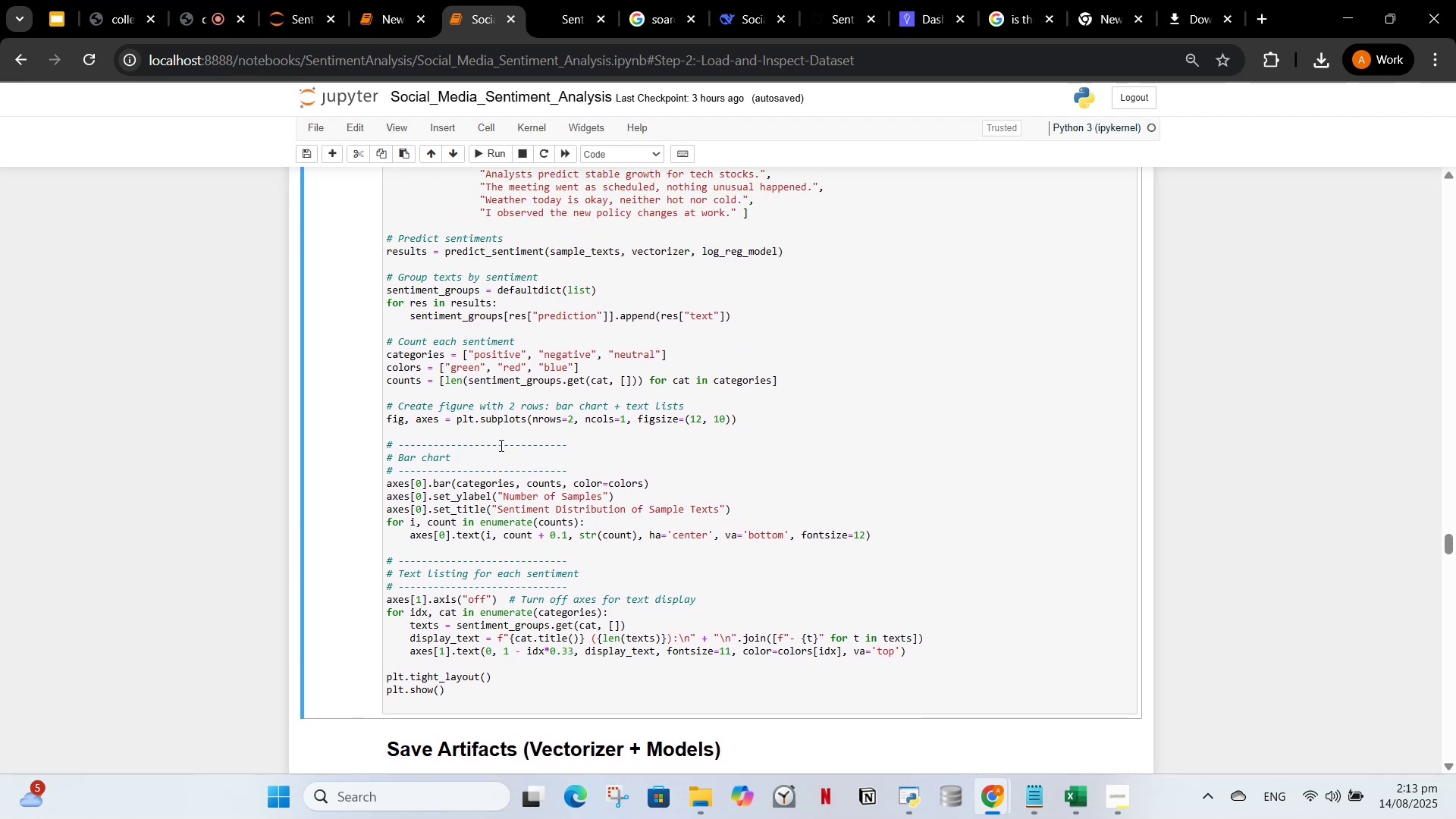 
left_click([500, 445])
 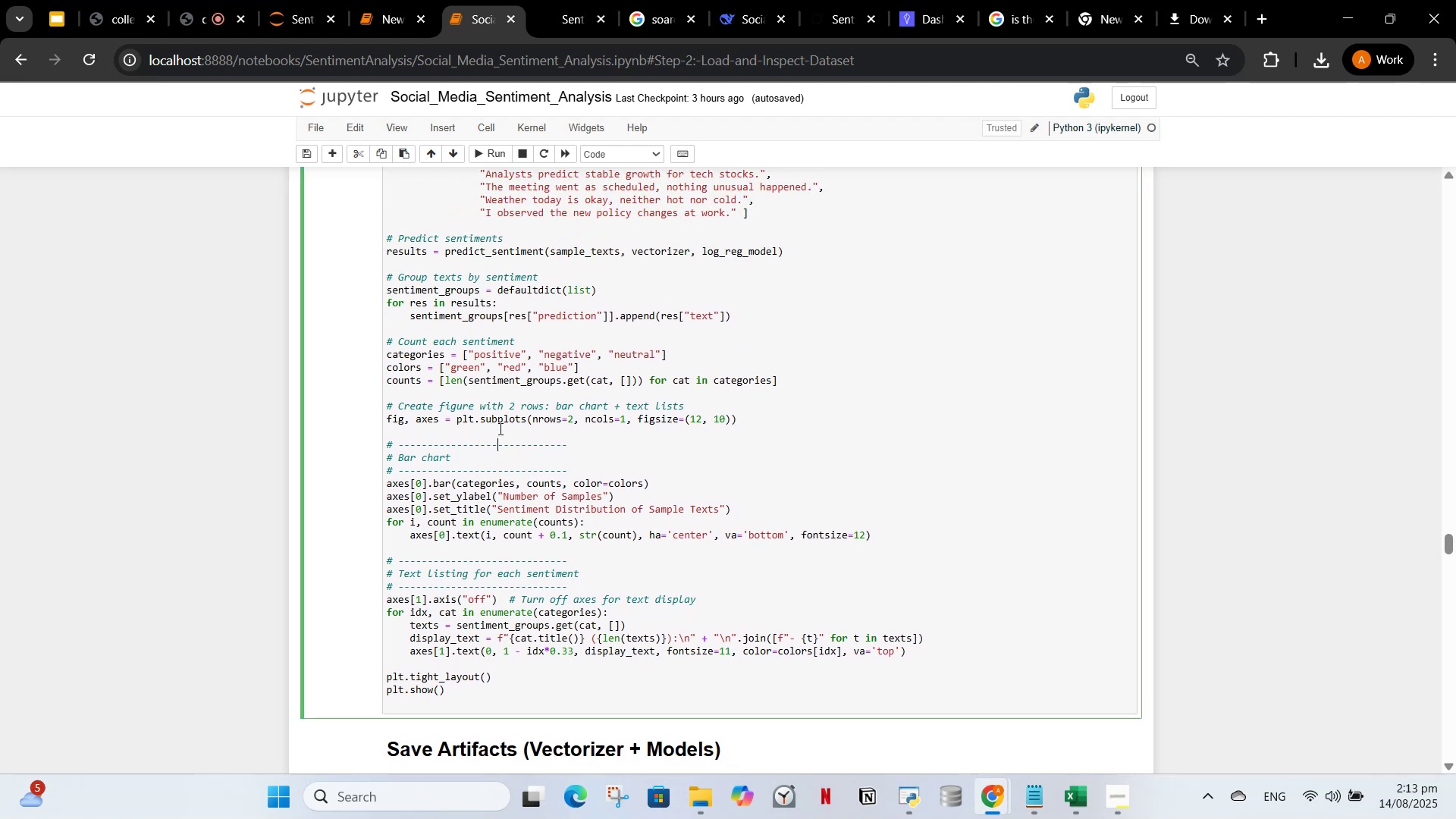 
scroll: coordinate [500, 418], scroll_direction: up, amount: 3.0
 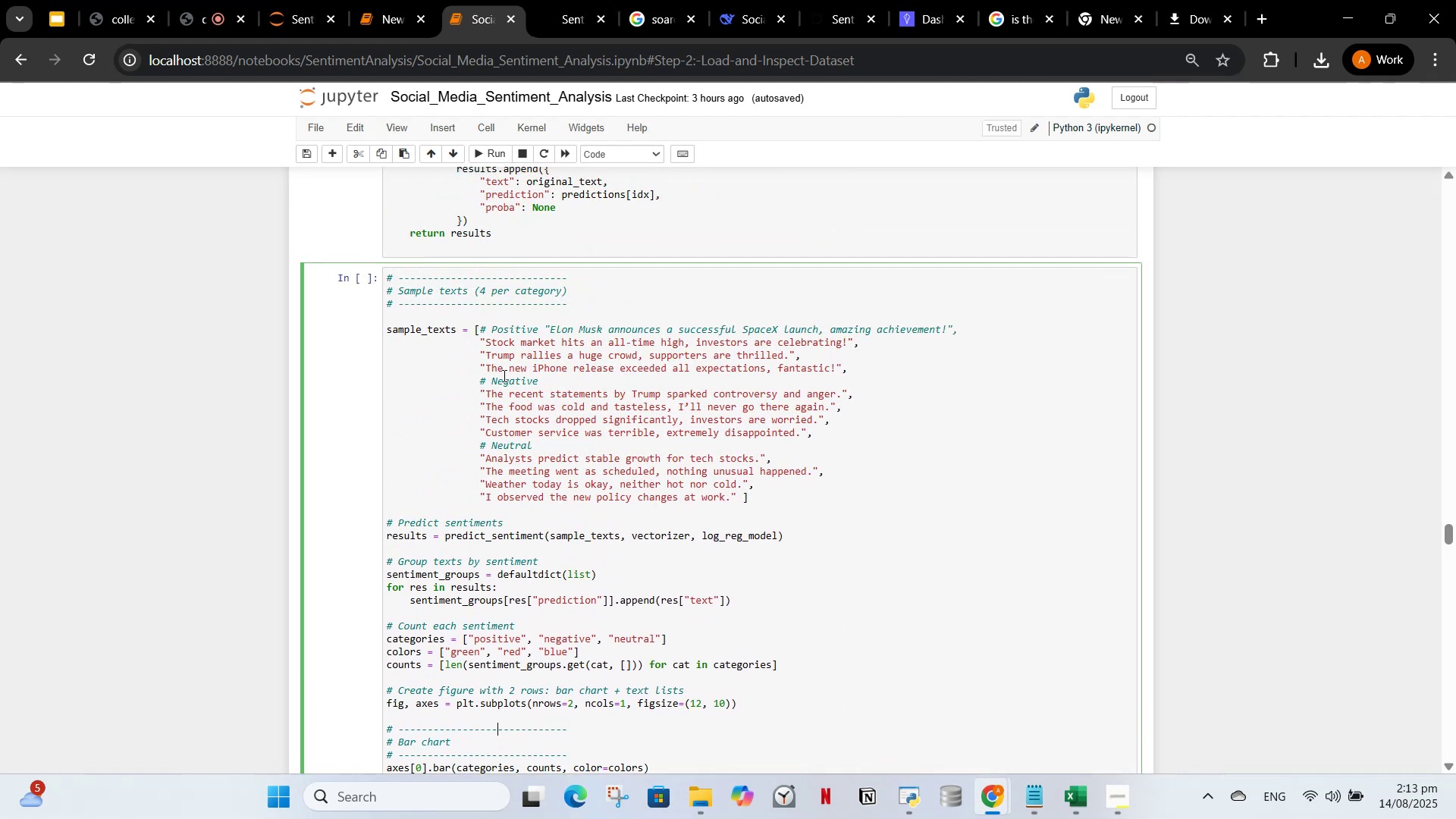 
left_click([504, 378])
 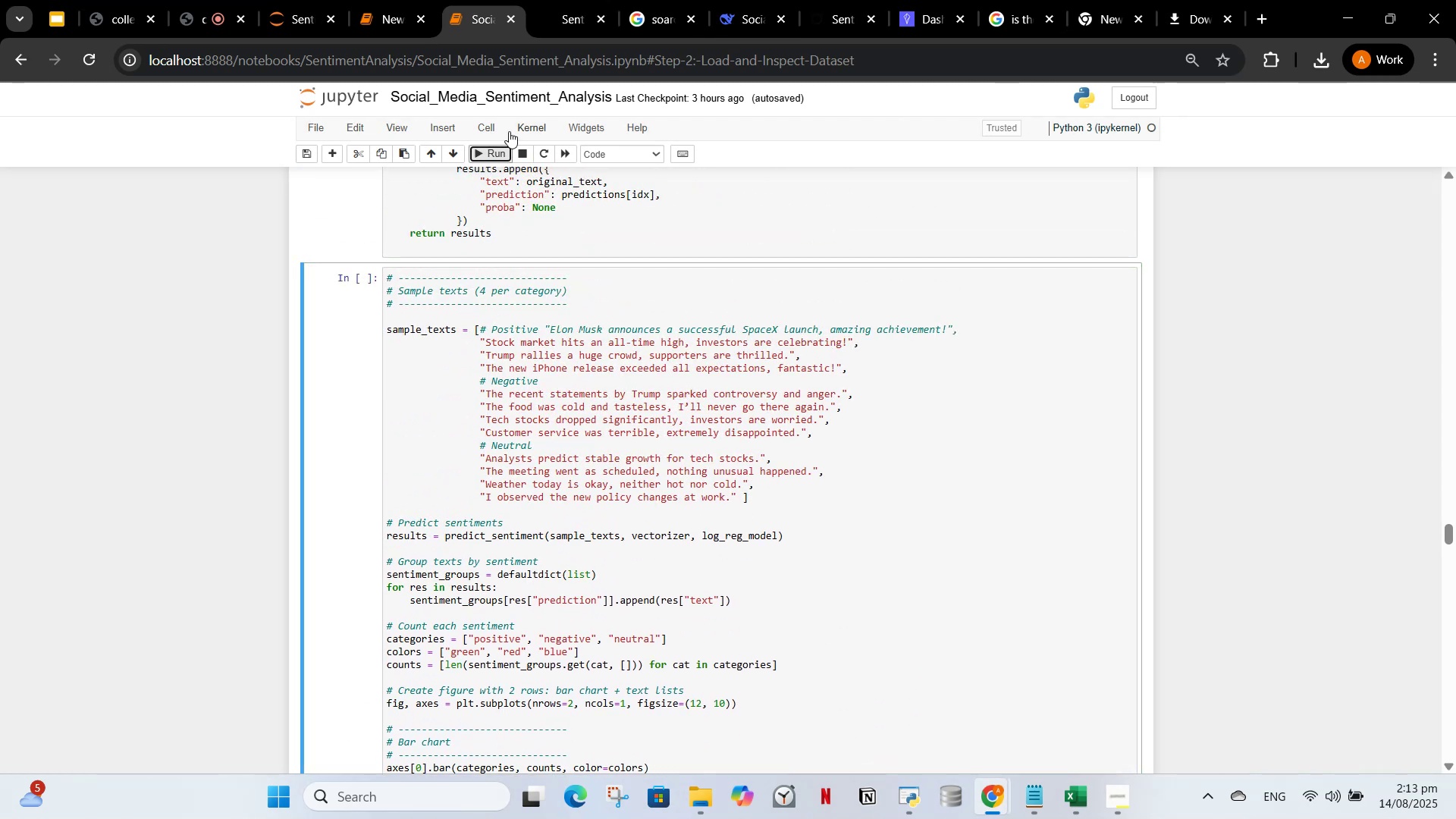 
left_click([490, 151])
 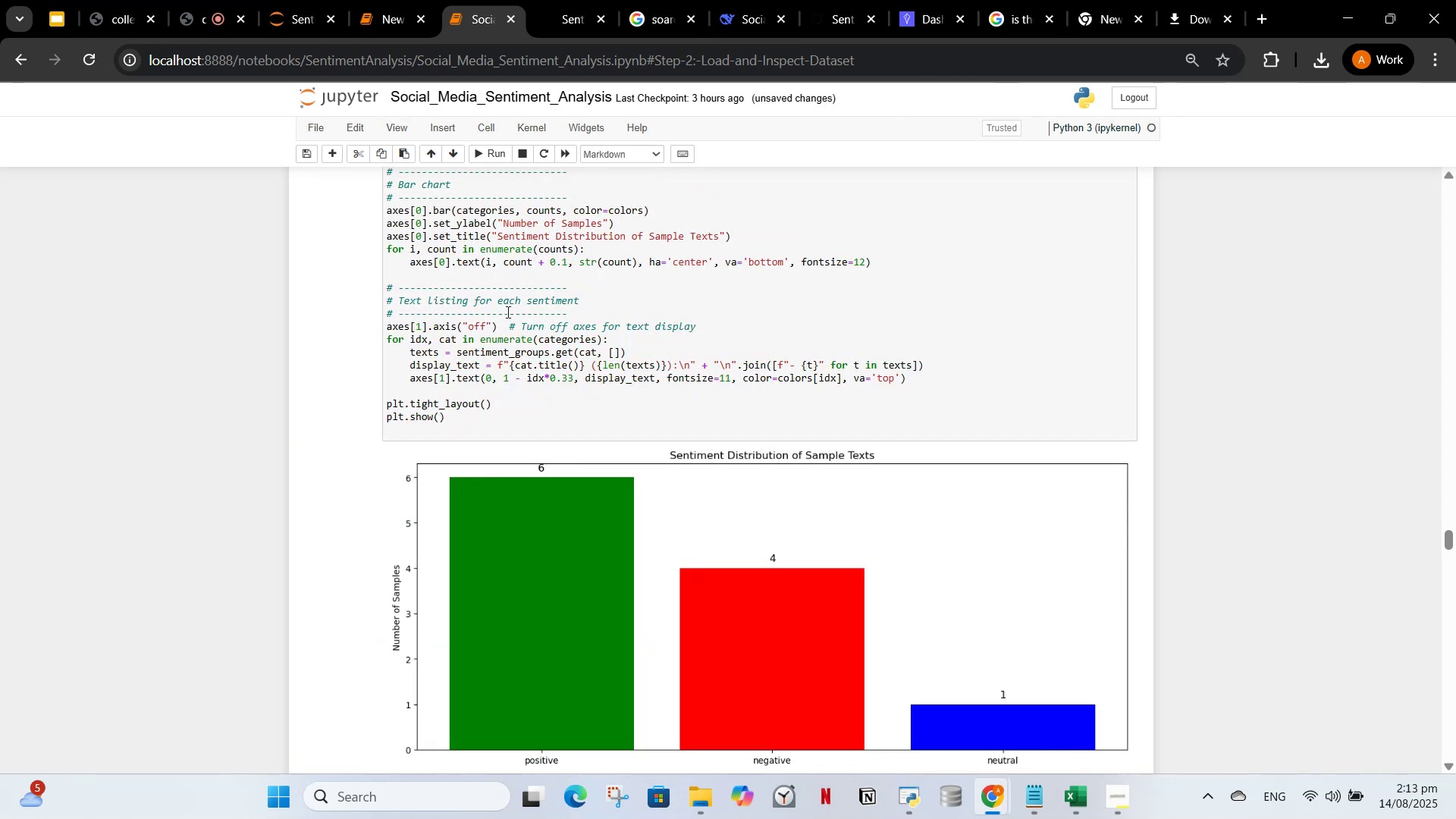 
scroll: coordinate [500, 319], scroll_direction: down, amount: 9.0
 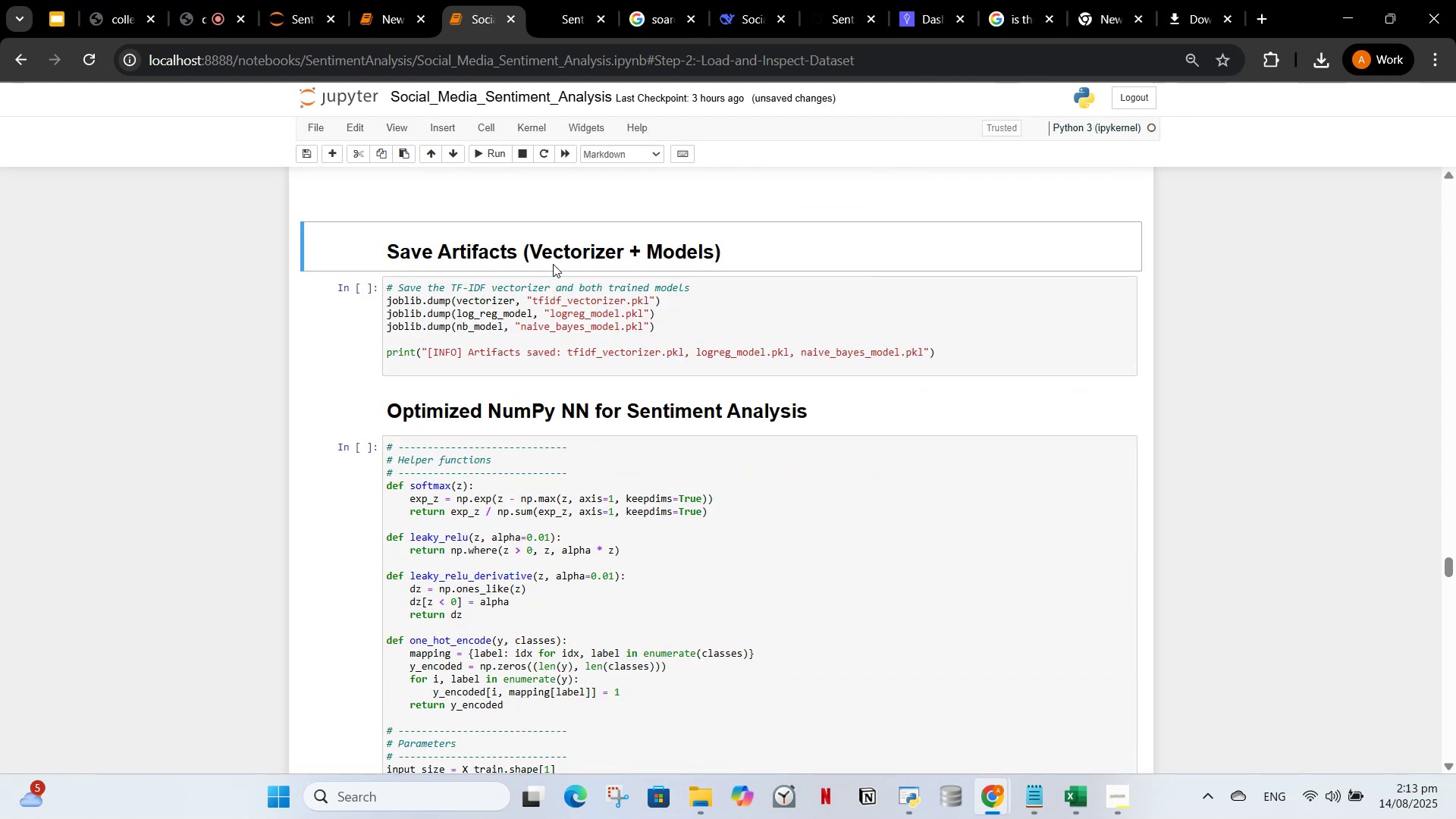 
scroll: coordinate [557, 258], scroll_direction: up, amount: 1.0
 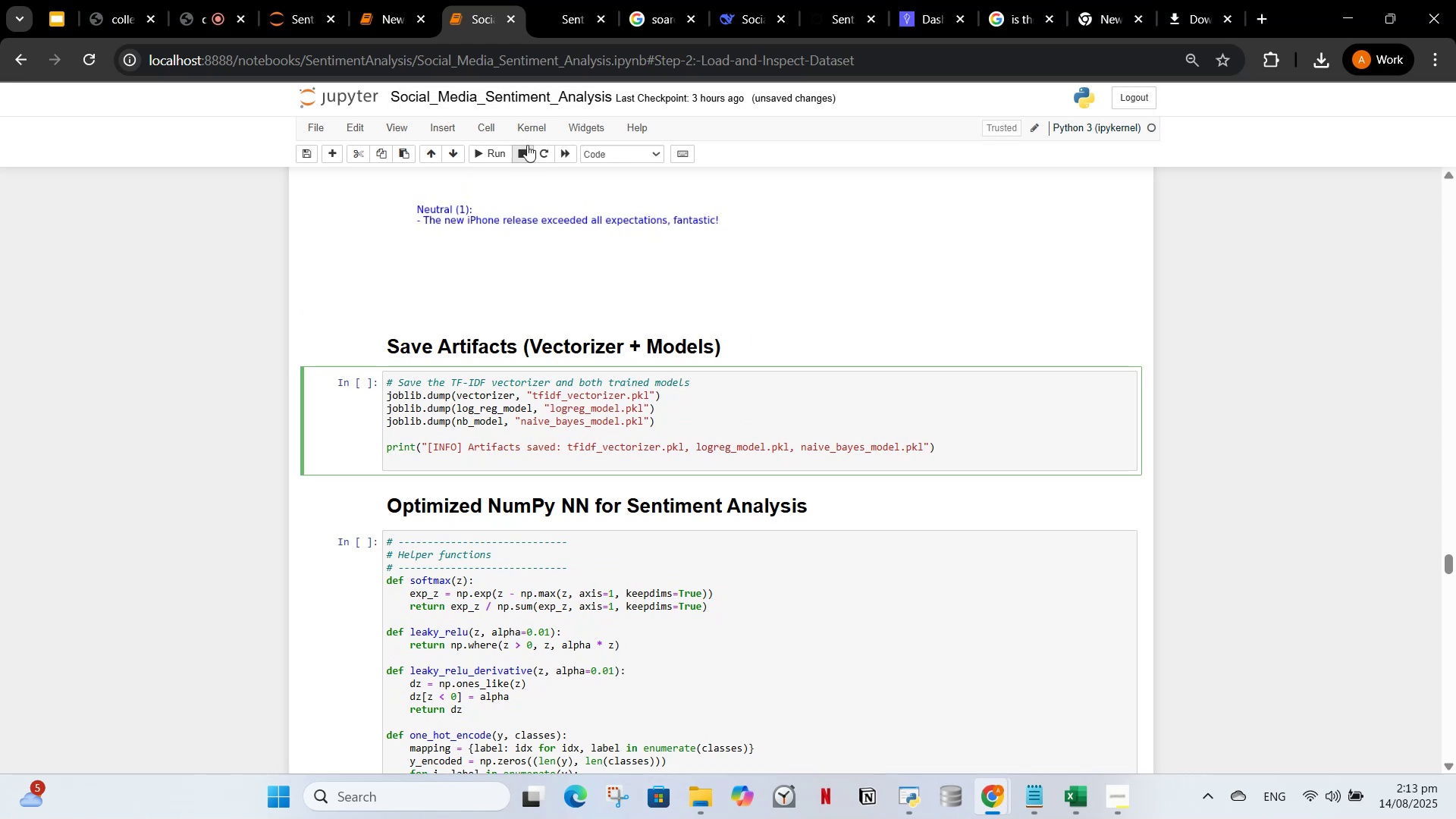 
left_click([488, 158])
 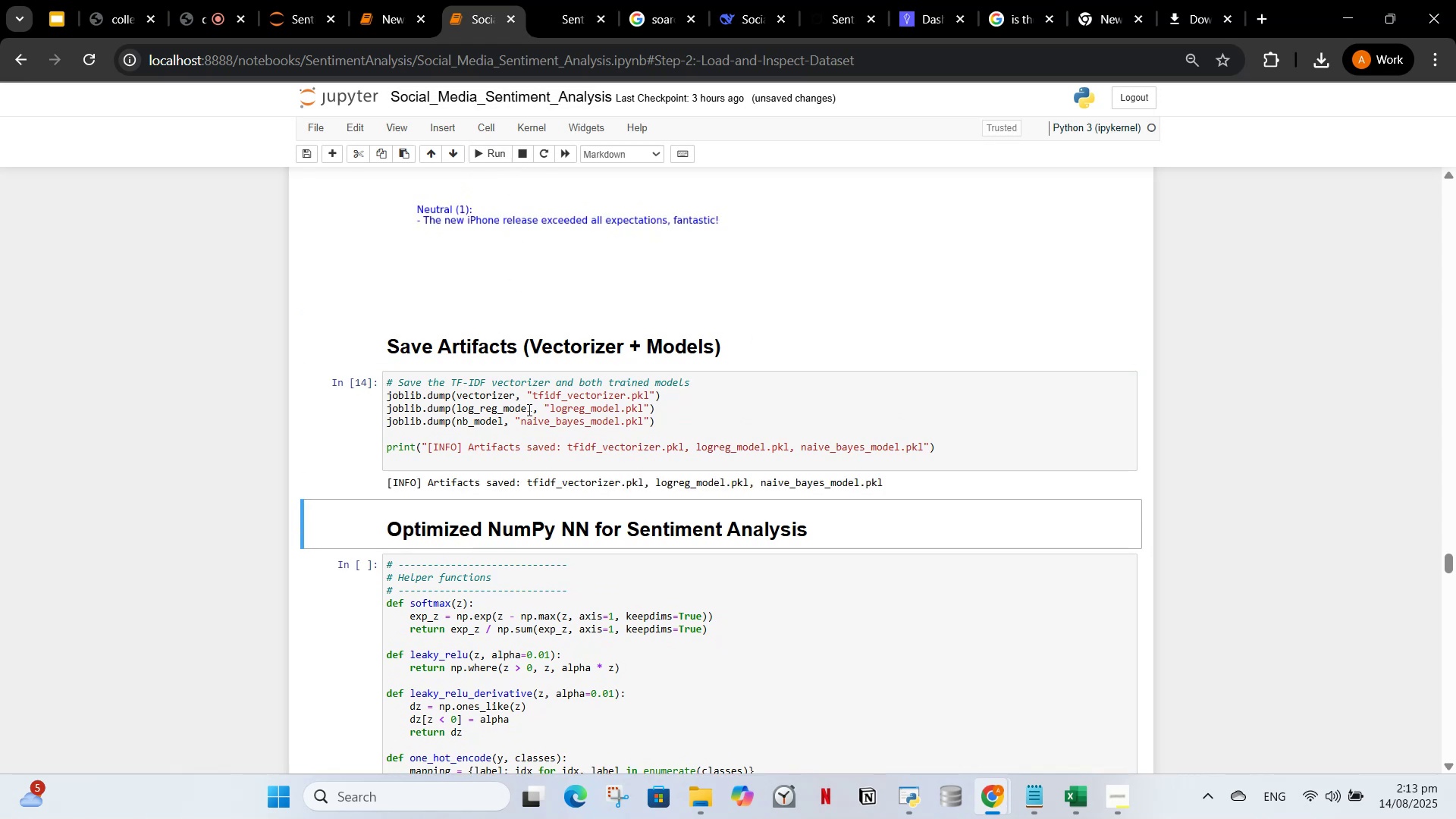 
scroll: coordinate [516, 481], scroll_direction: down, amount: 3.0
 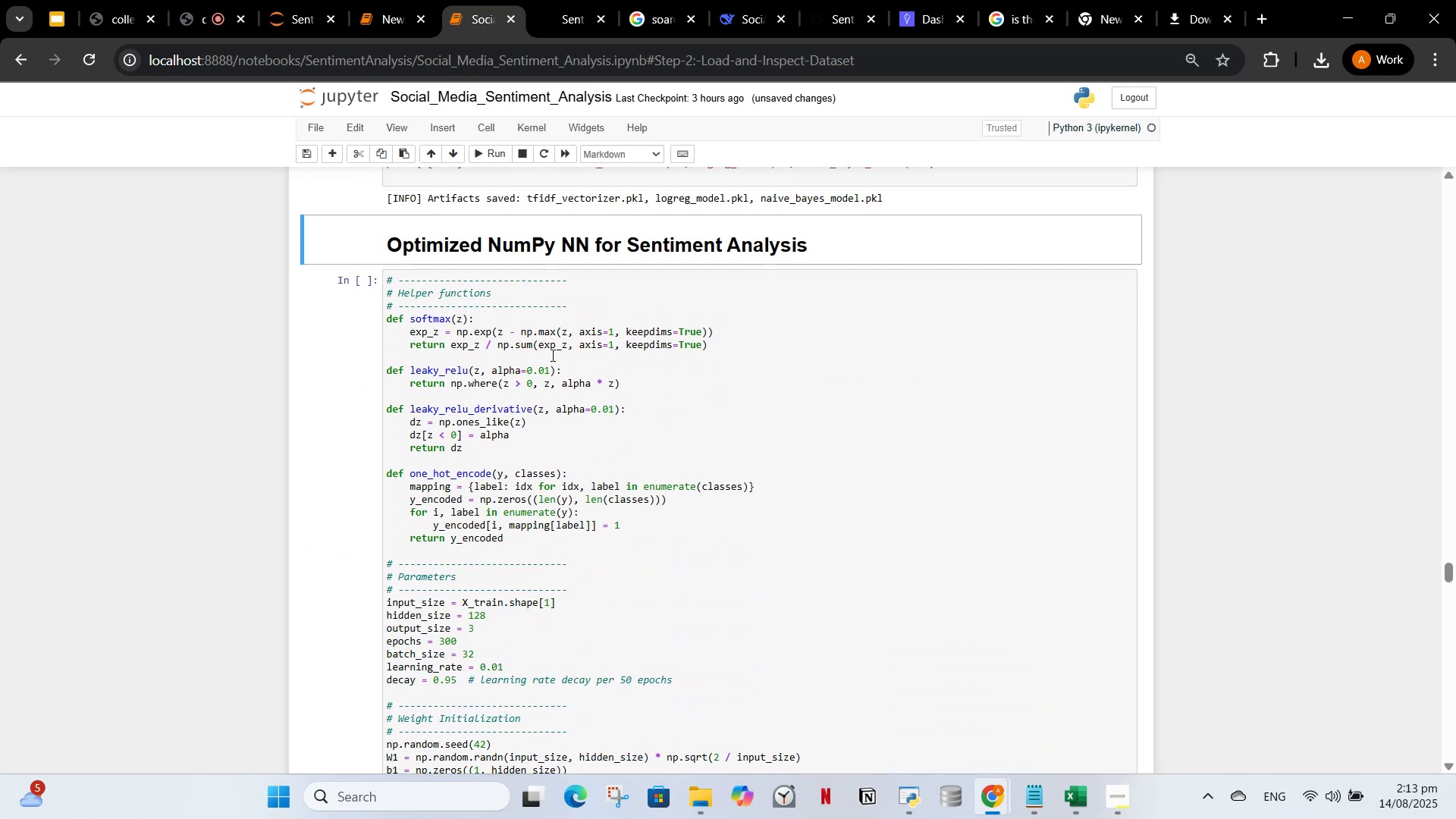 
left_click([551, 355])
 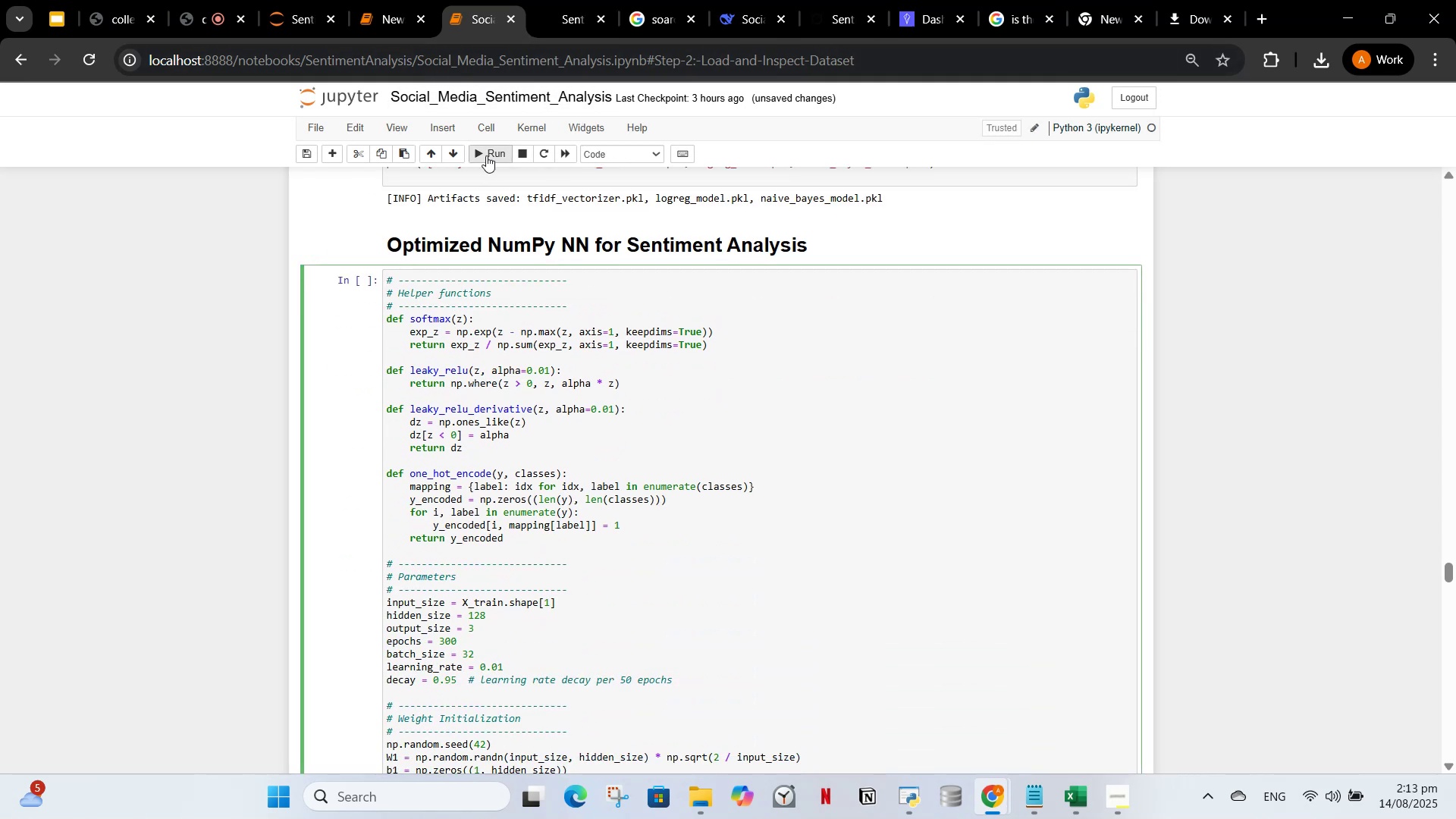 
left_click([486, 150])
 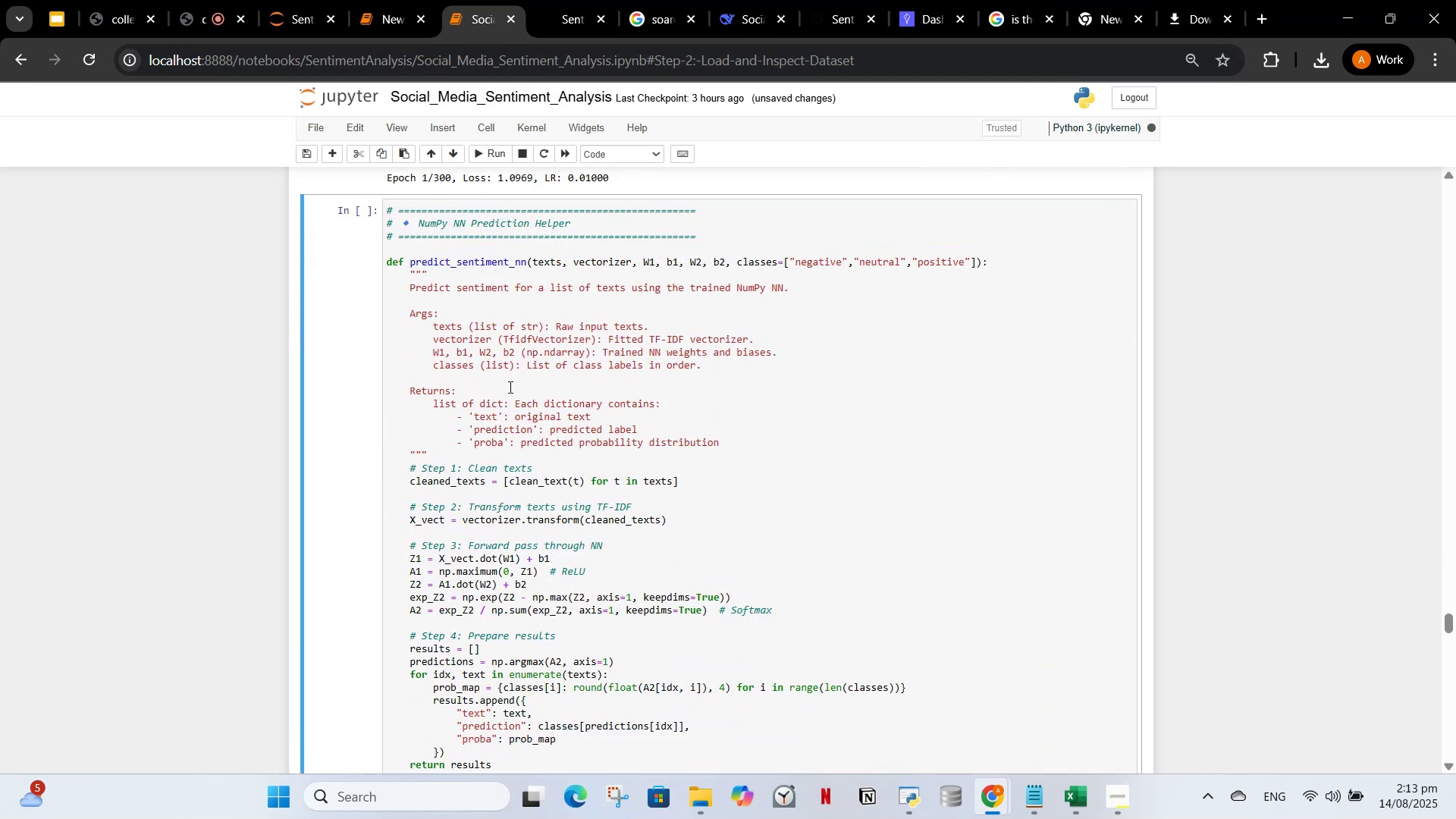 
scroll: coordinate [501, 387], scroll_direction: down, amount: 7.0
 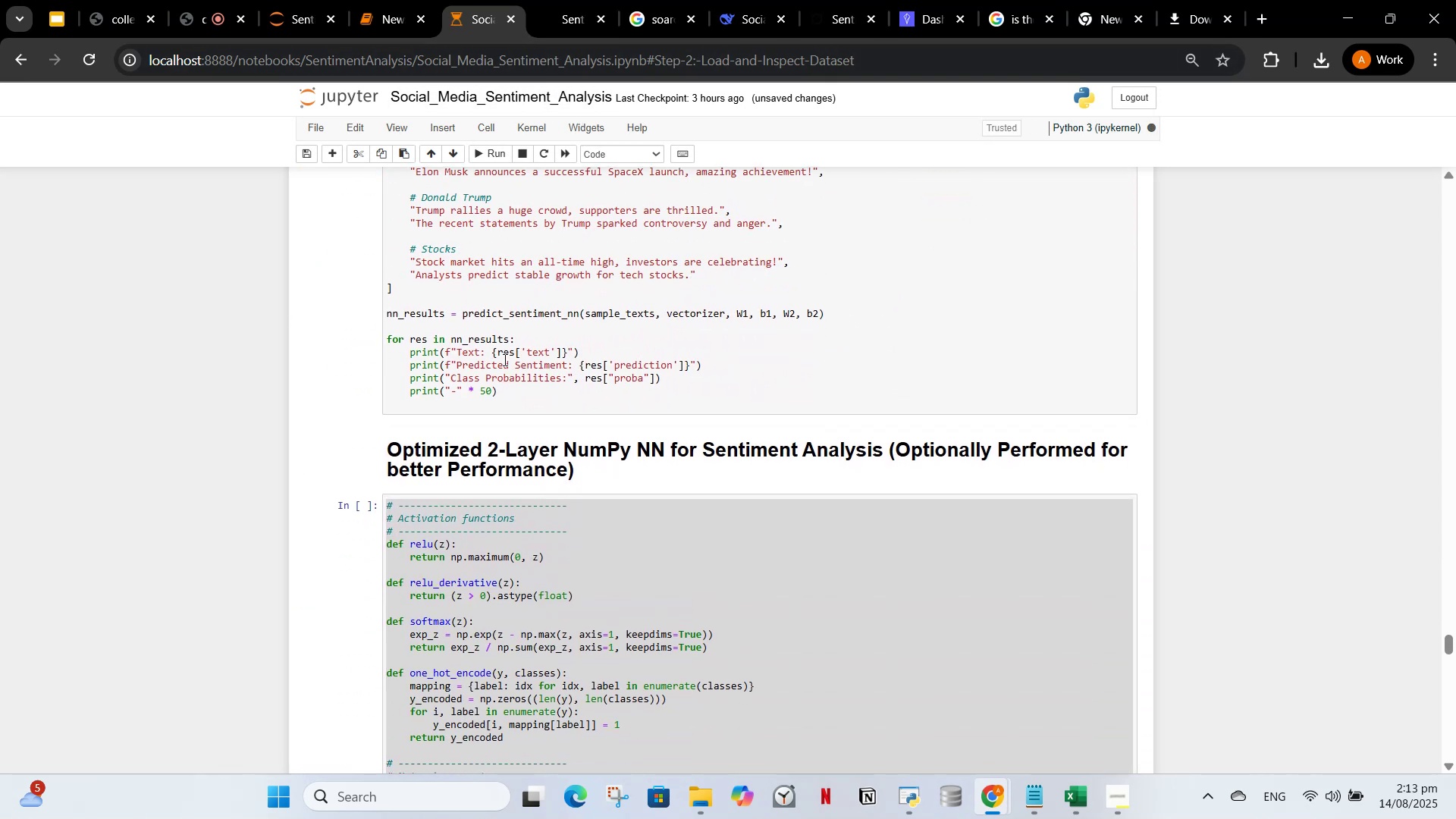 
left_click([504, 359])
 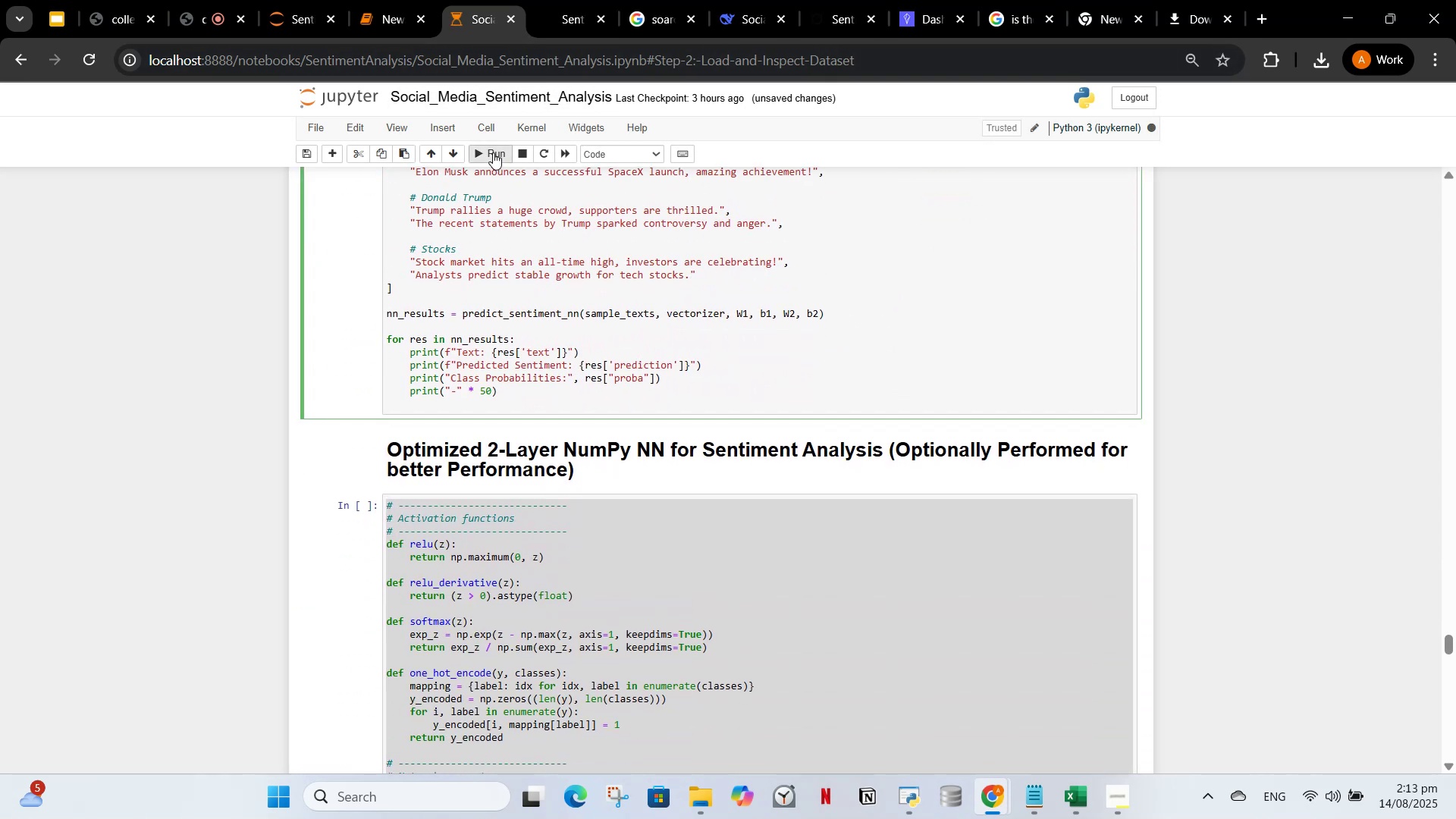 
left_click([493, 152])
 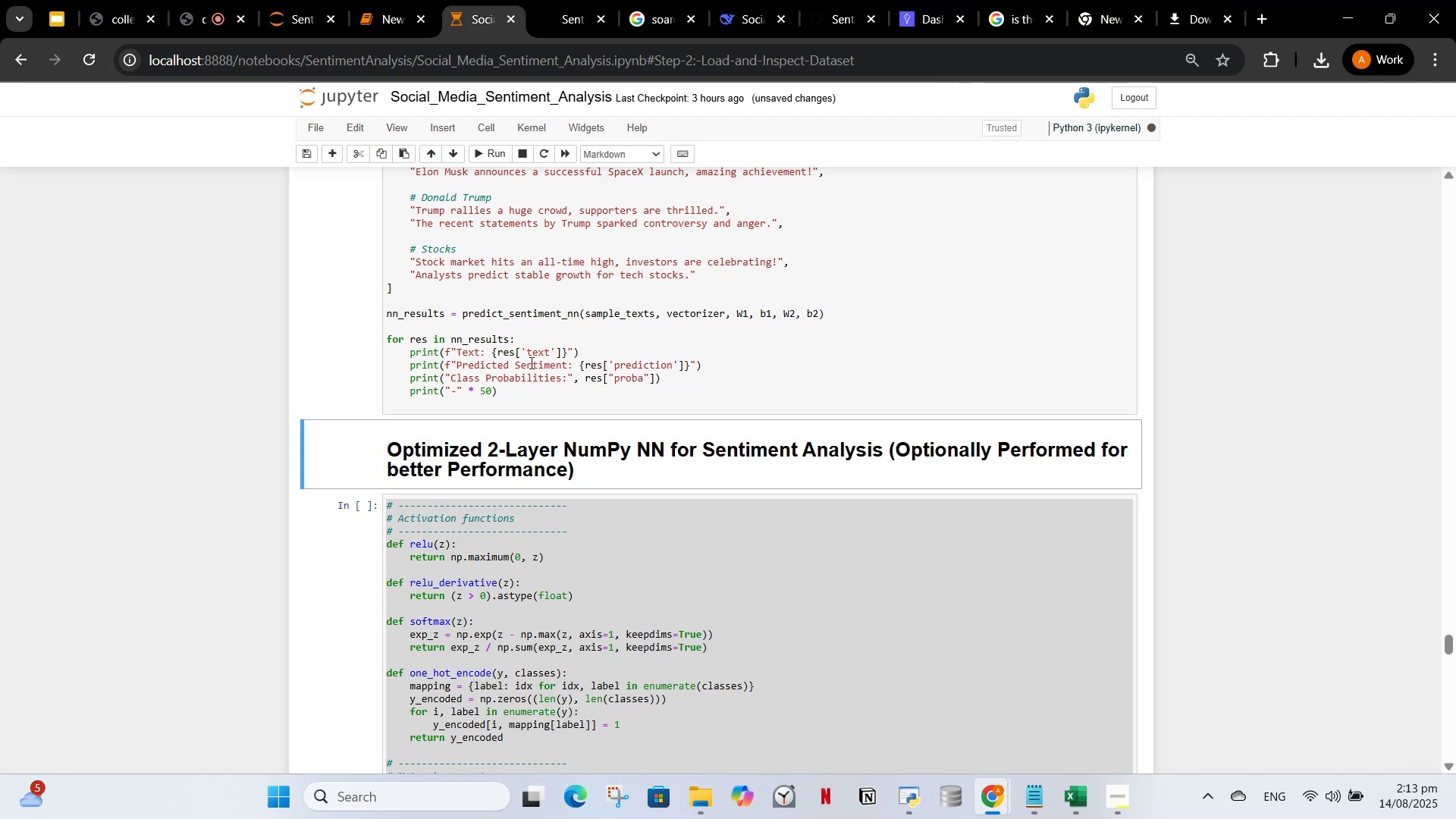 
scroll: coordinate [511, 299], scroll_direction: up, amount: 1.0
 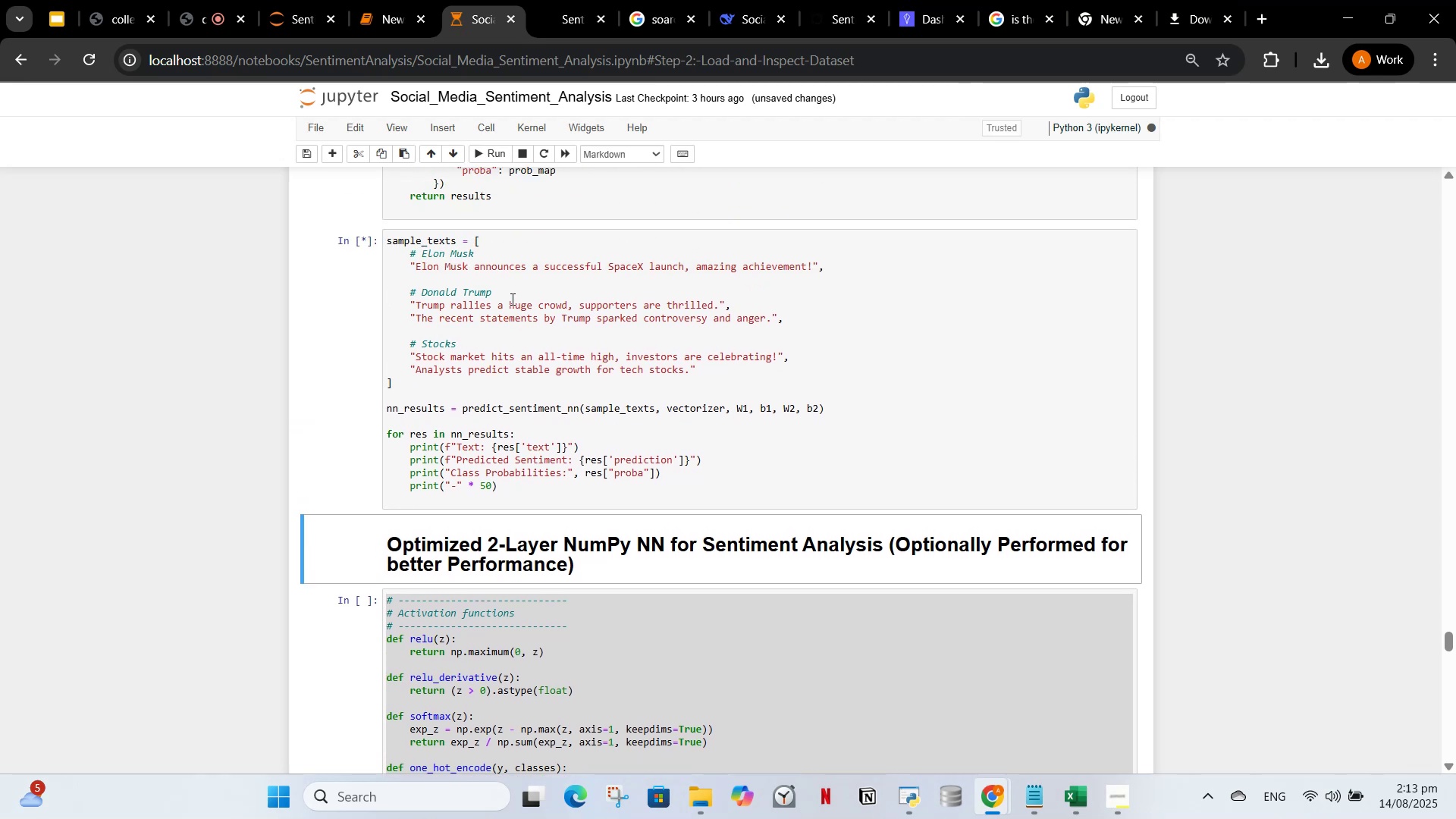 
left_click([511, 299])
 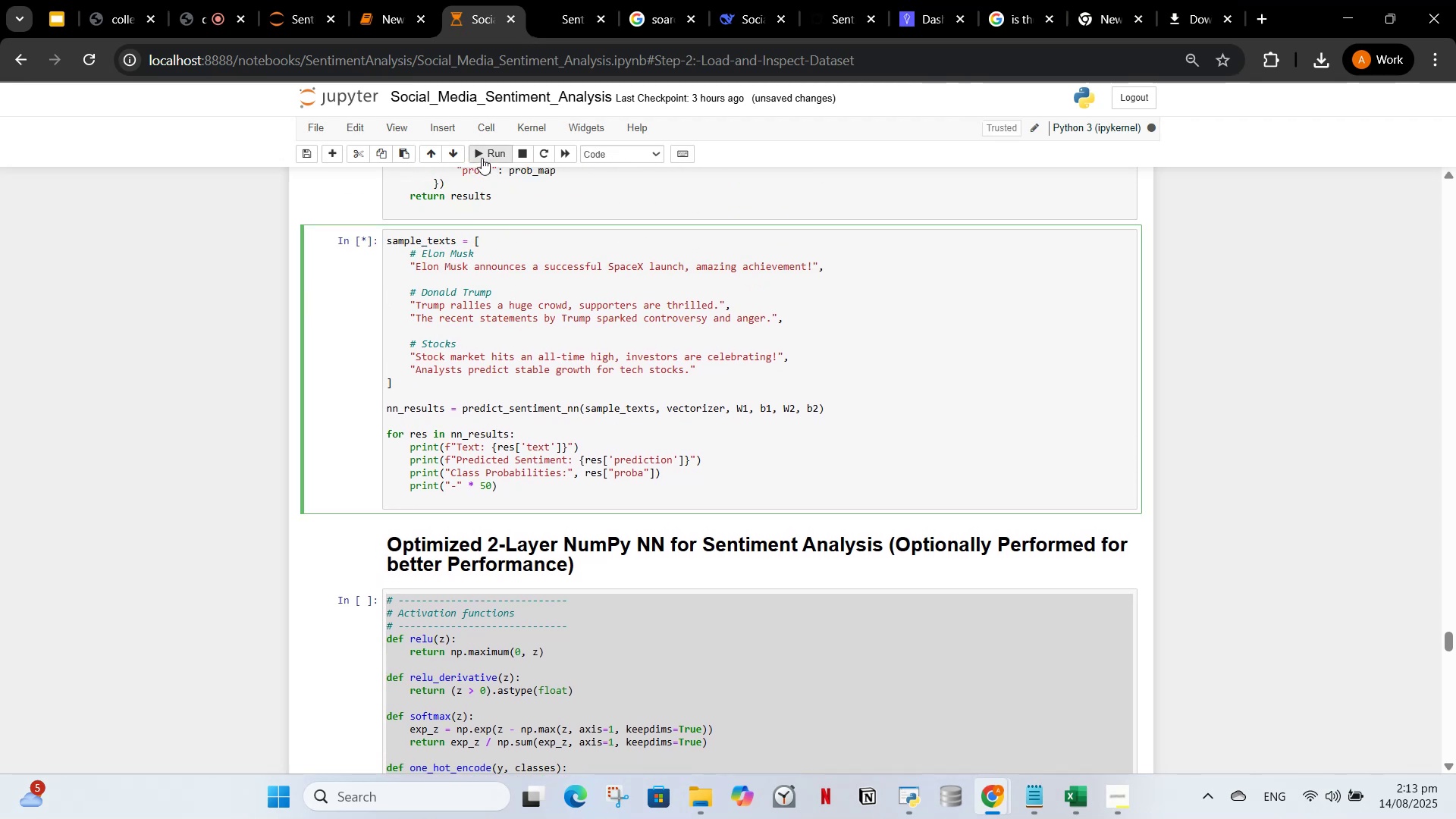 
scroll: coordinate [531, 270], scroll_direction: up, amount: 10.0
 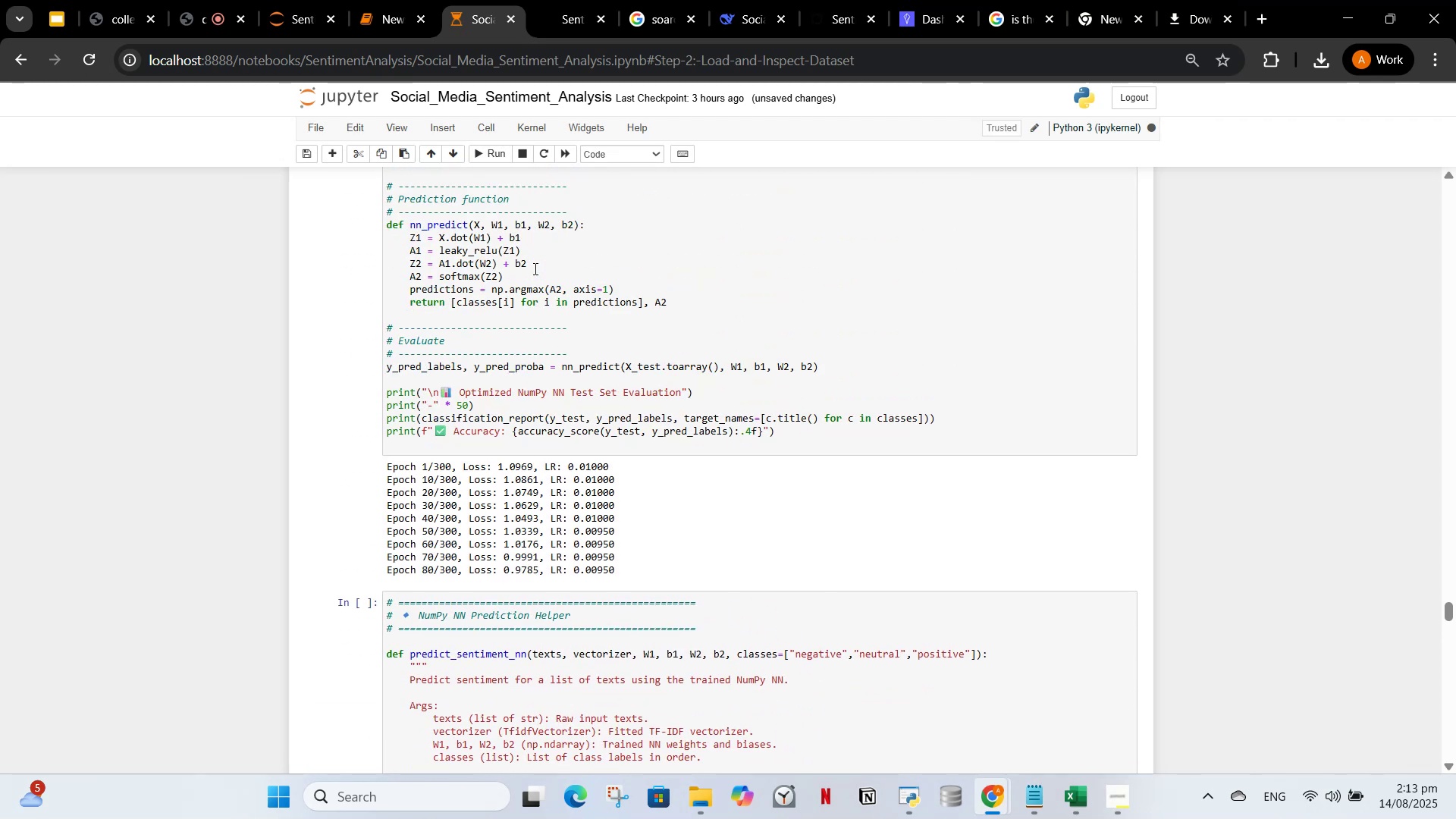 
scroll: coordinate [555, 569], scroll_direction: down, amount: 11.0
 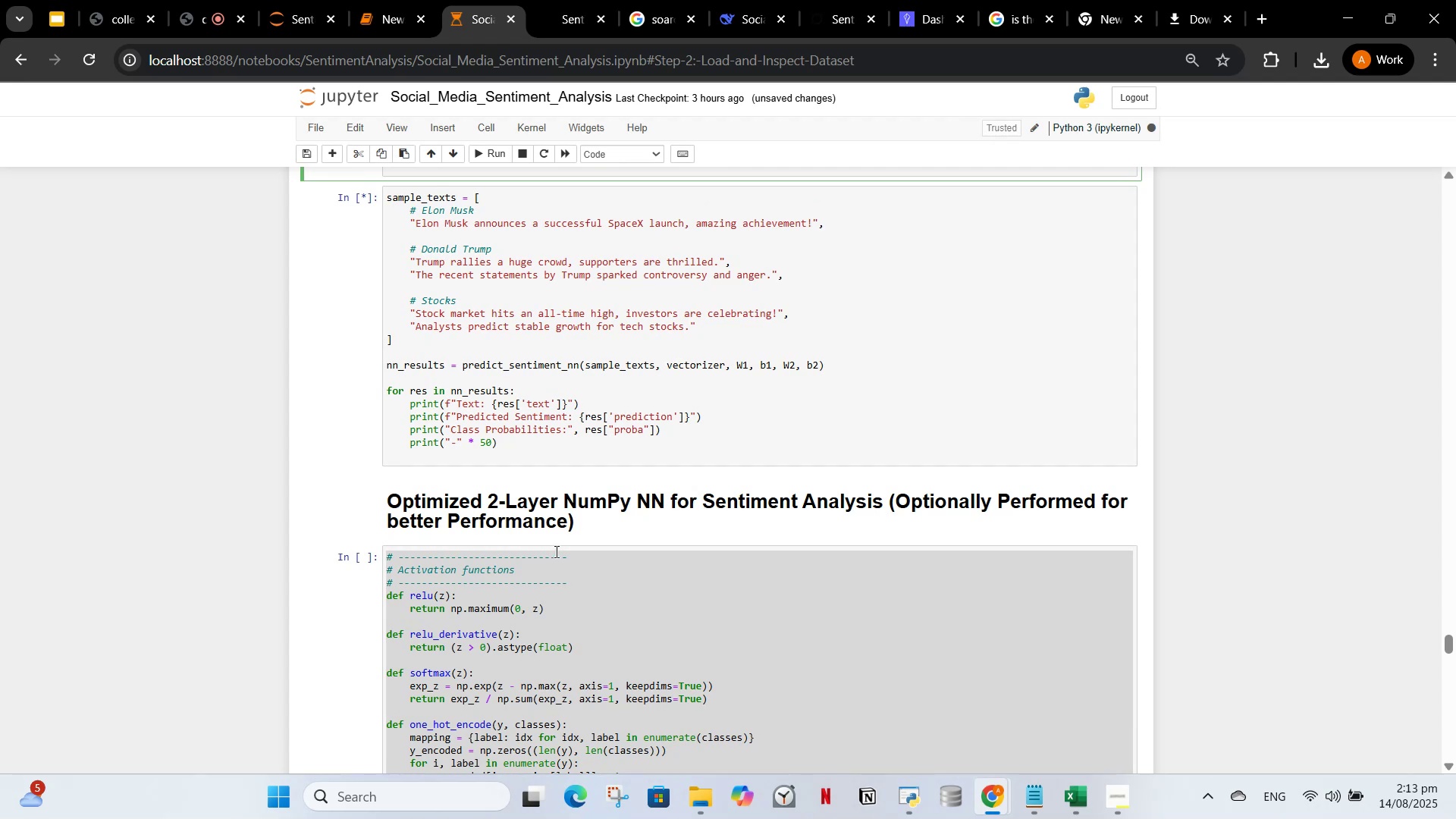 
scroll: coordinate [573, 555], scroll_direction: up, amount: 9.0
 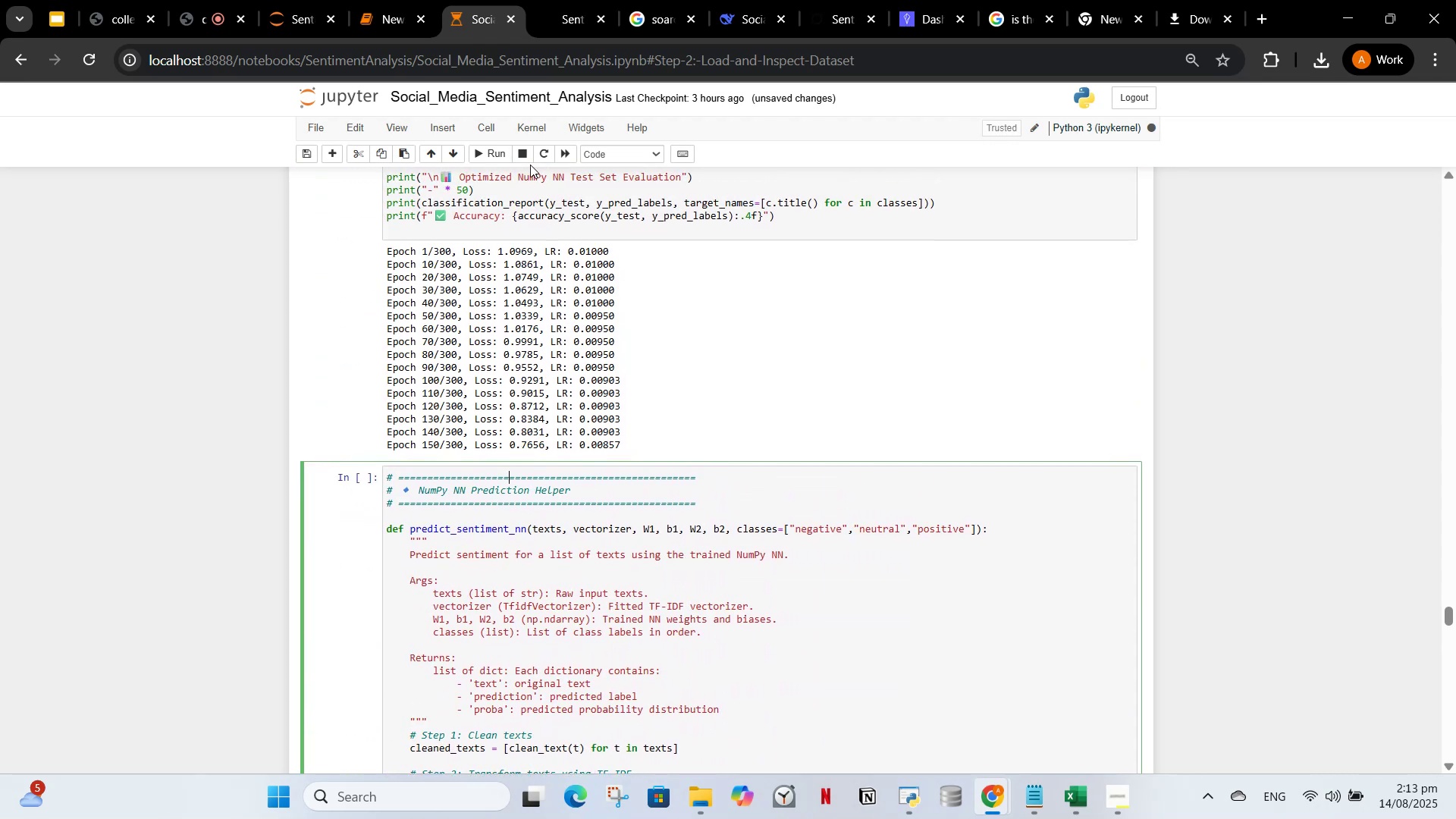 
left_click([526, 156])
 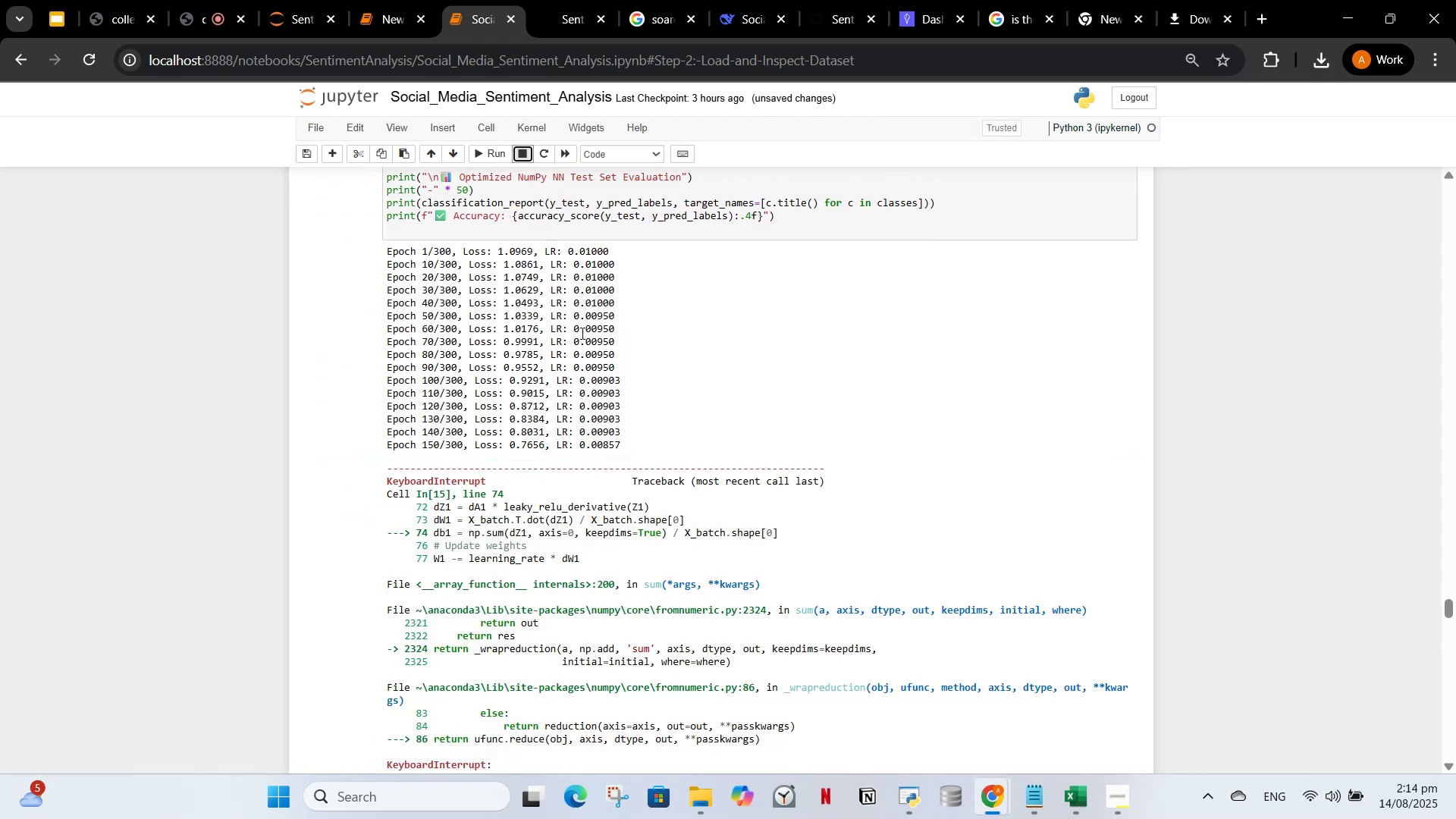 
left_click([582, 221])
 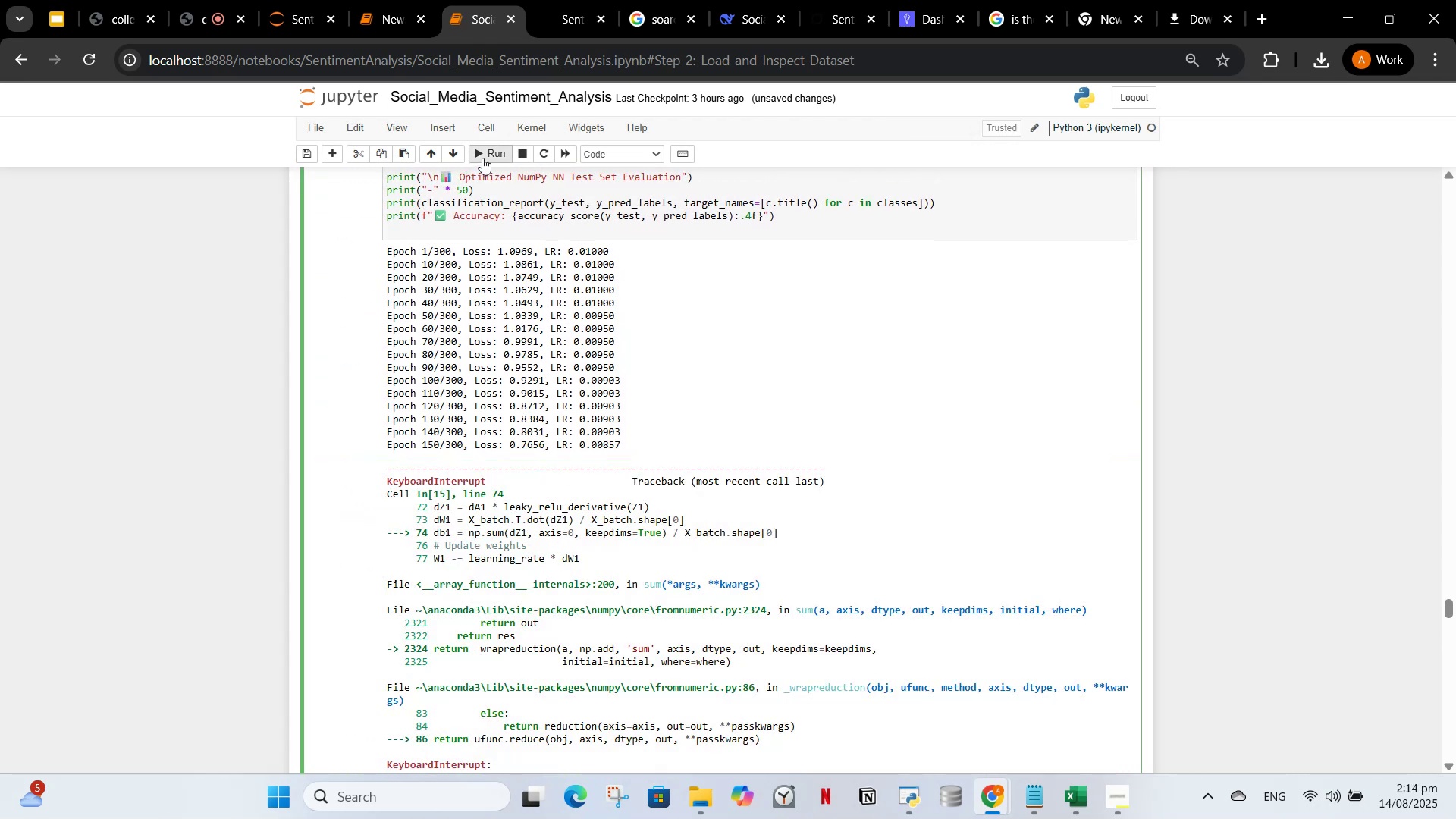 
left_click([482, 158])
 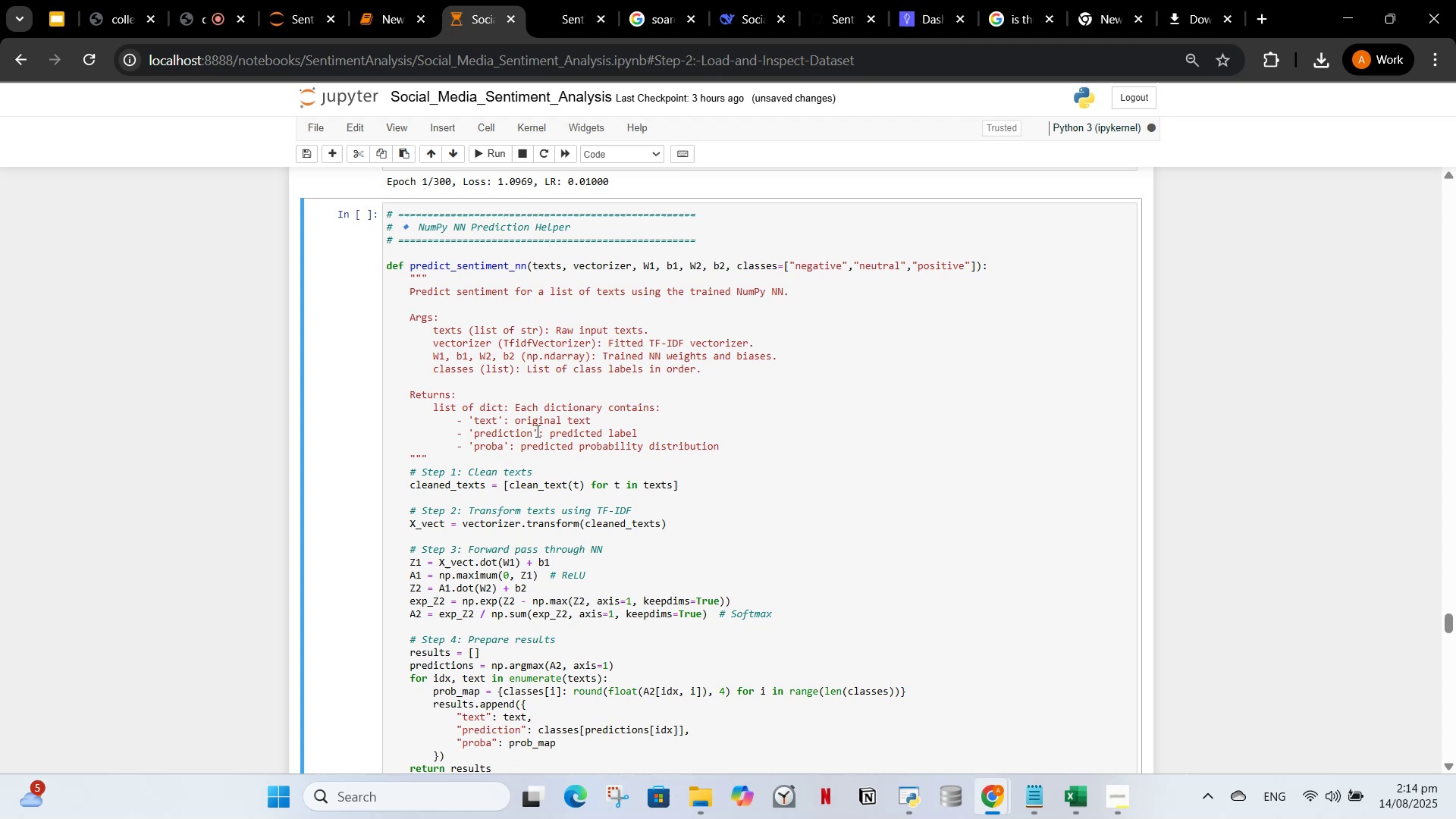 
scroll: coordinate [527, 433], scroll_direction: down, amount: 6.0
 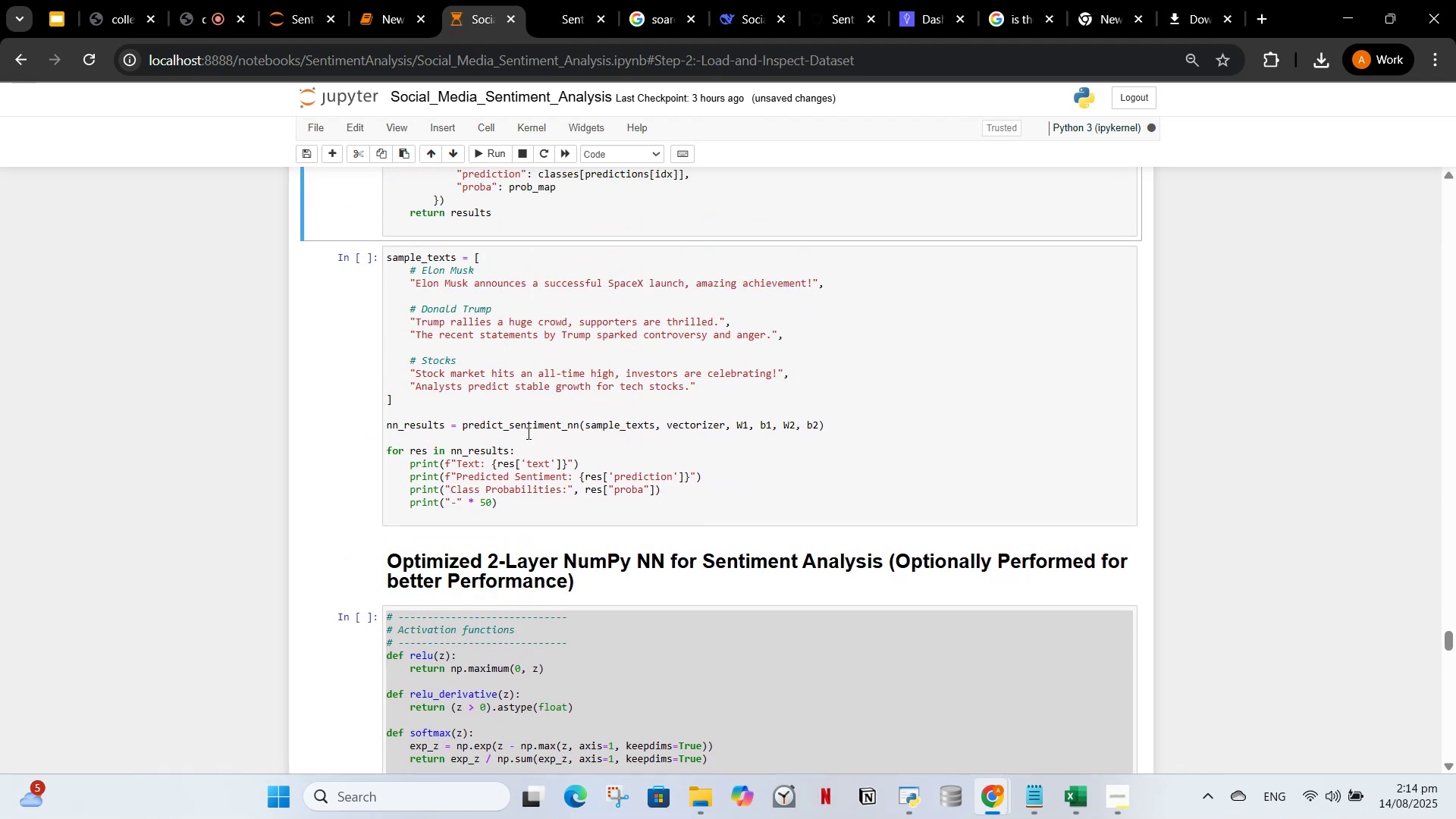 
scroll: coordinate [530, 429], scroll_direction: up, amount: 10.0
 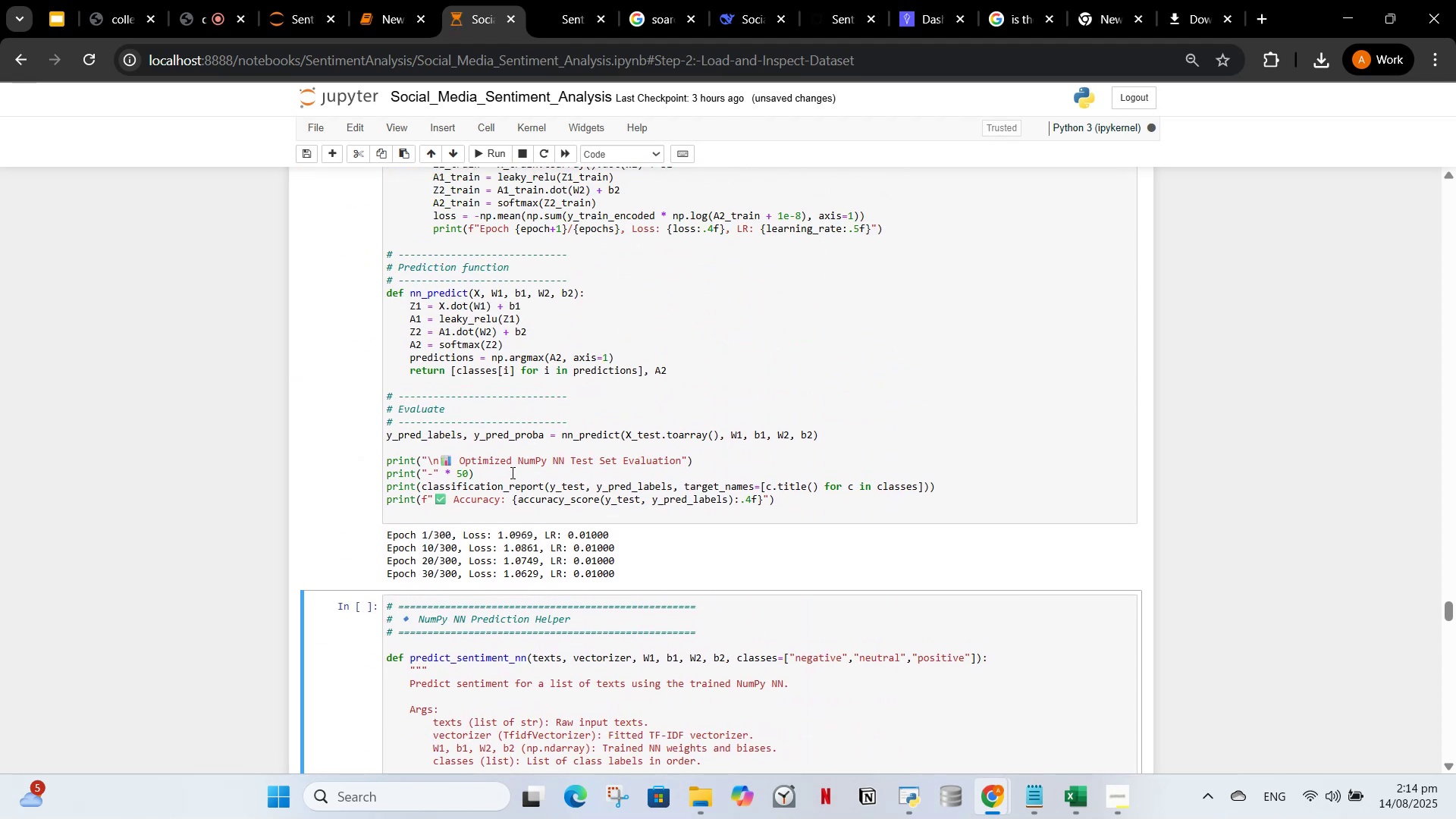 
scroll: coordinate [510, 475], scroll_direction: down, amount: 2.0
 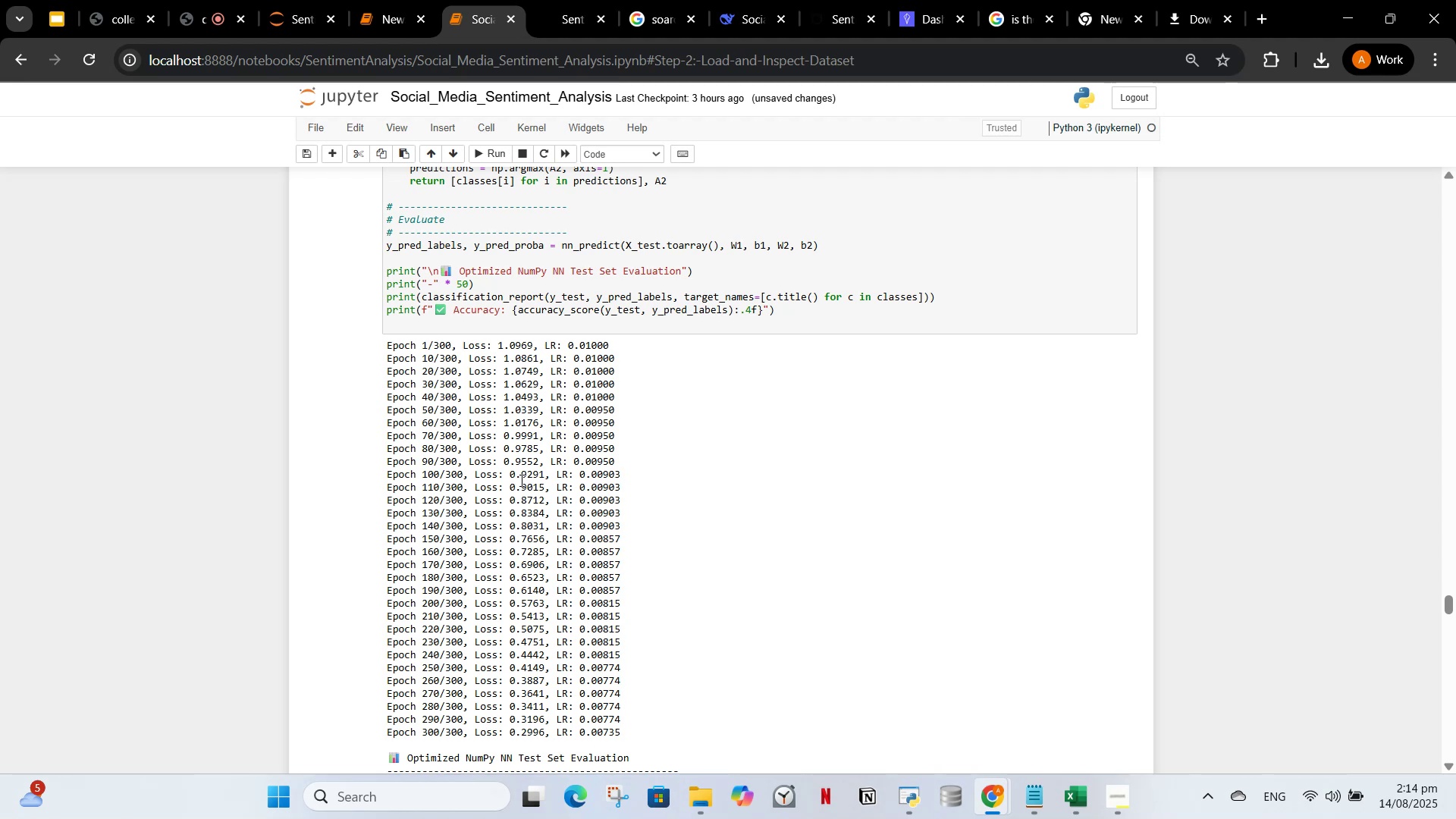 
wait(42.3)
 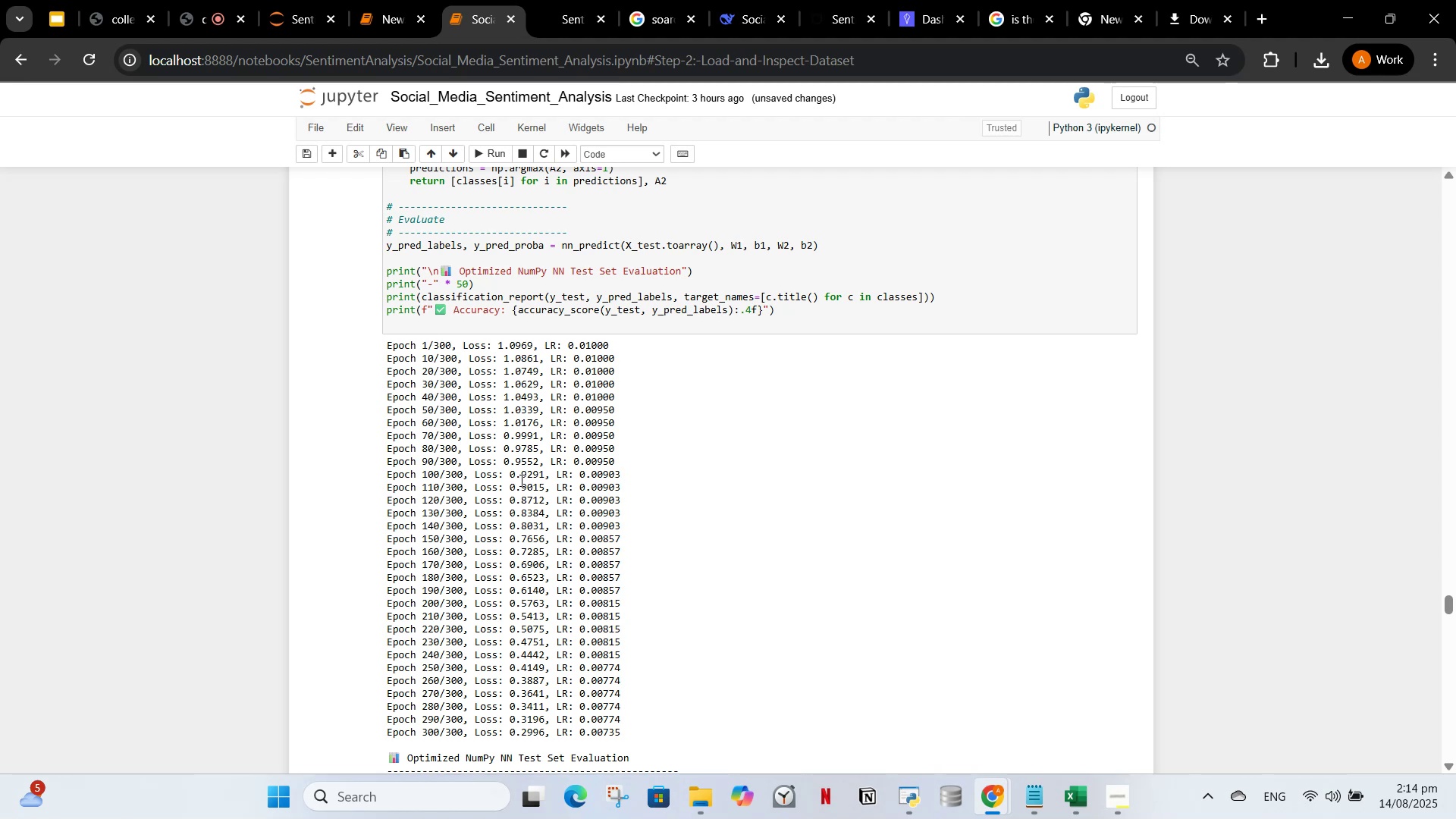 
scroll: coordinate [639, 616], scroll_direction: down, amount: 7.0
 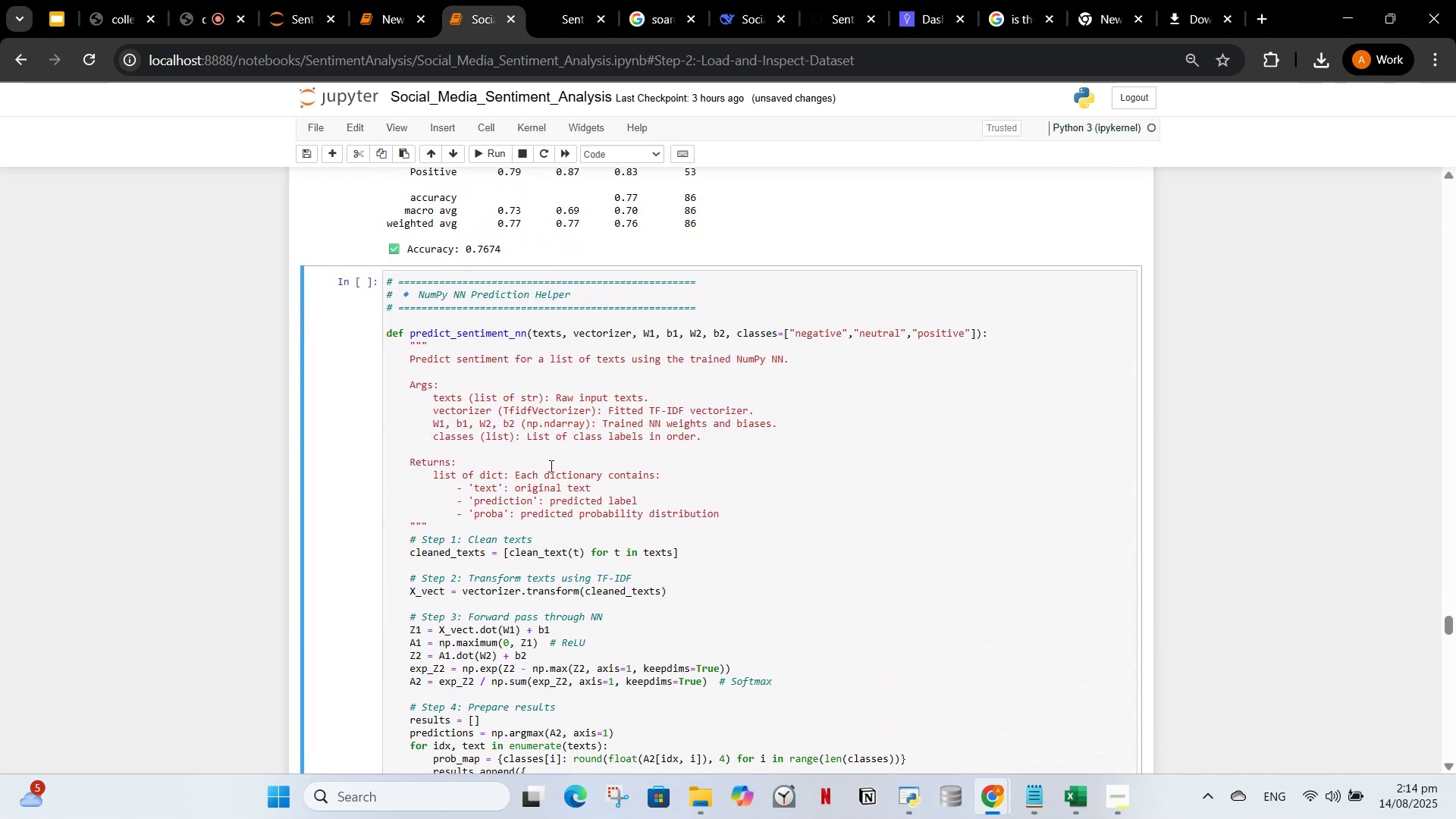 
left_click([502, 457])
 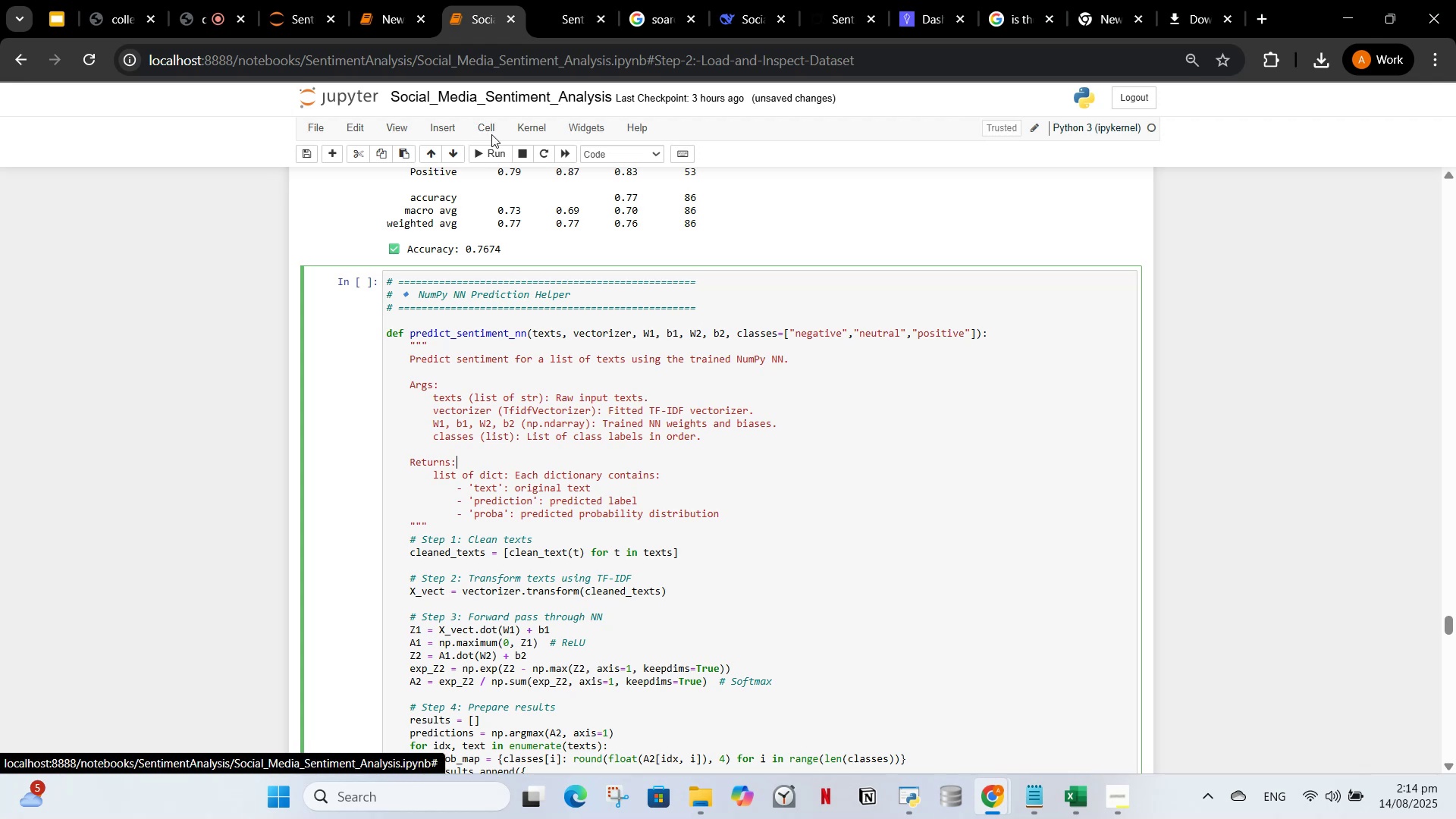 
left_click([487, 150])
 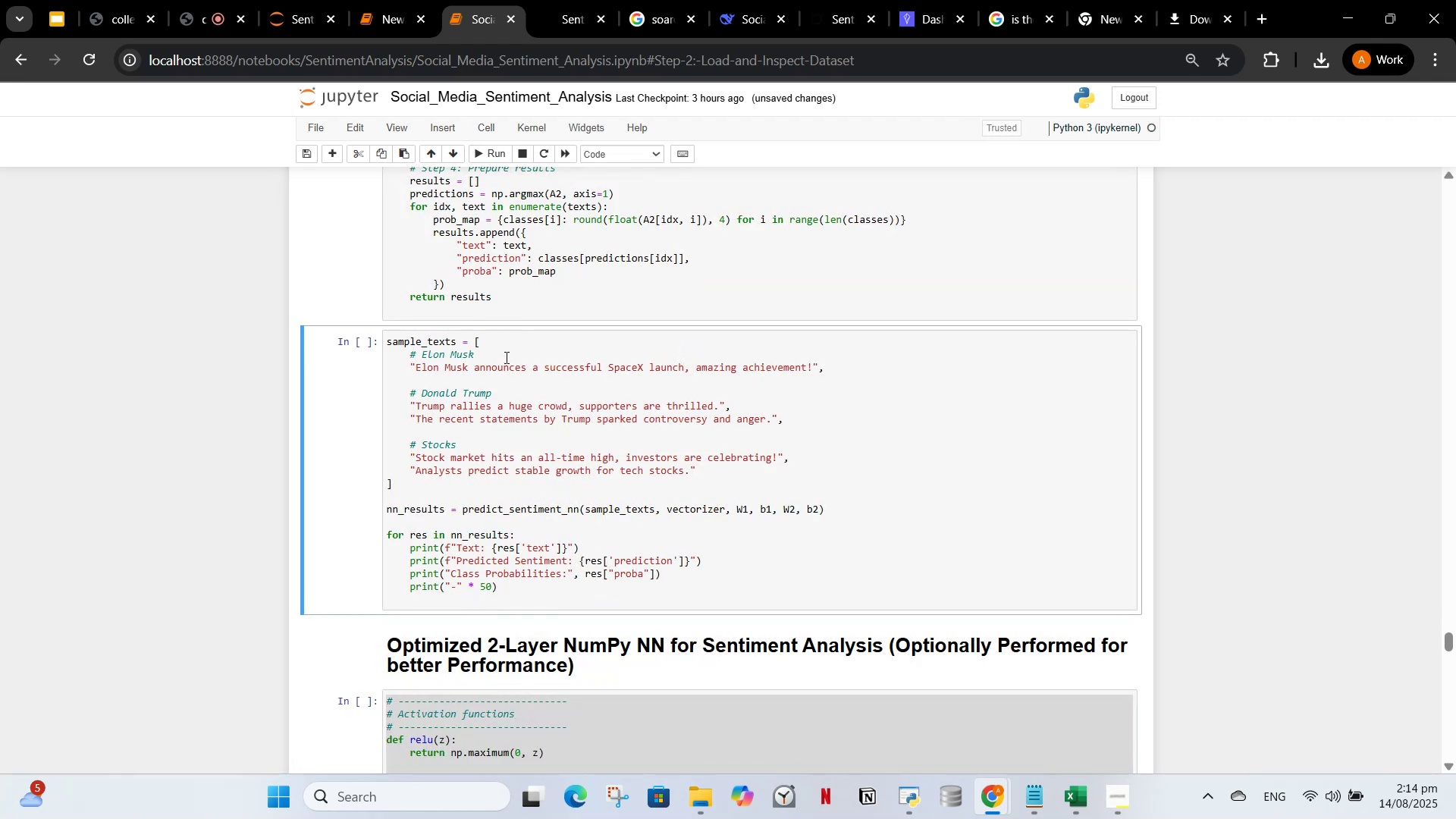 
left_click([486, 413])
 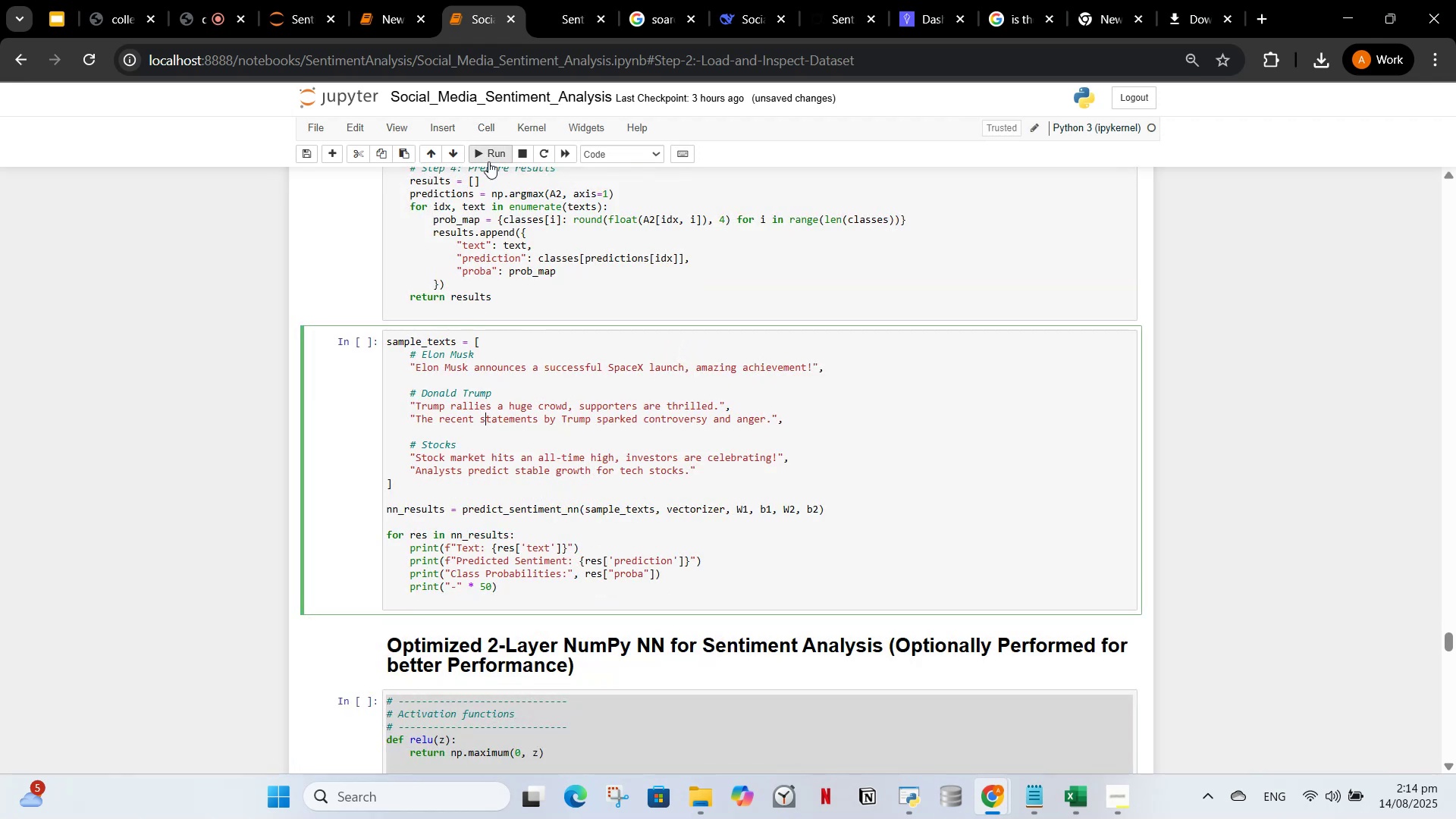 
left_click([490, 162])
 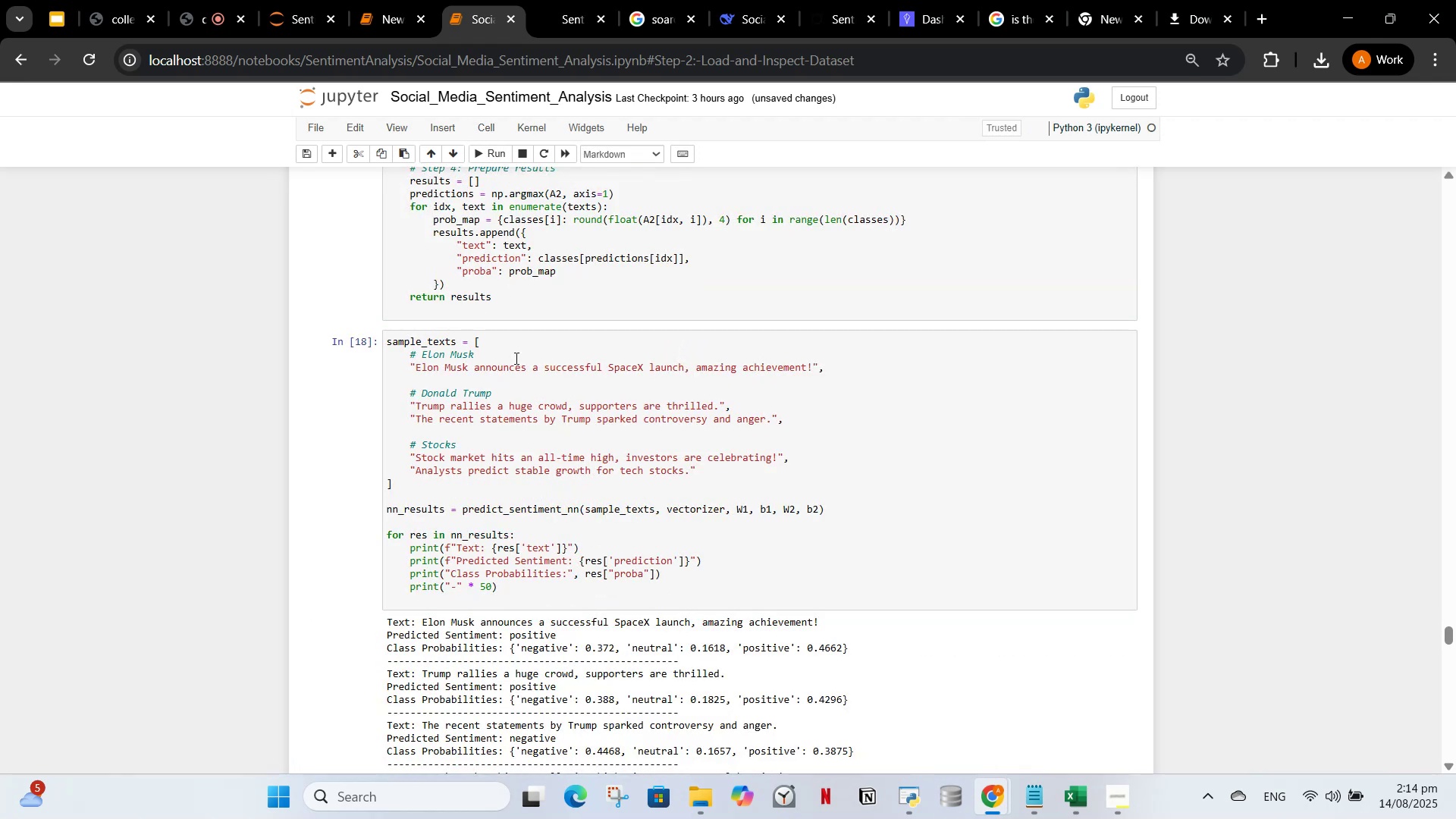 
scroll: coordinate [535, 443], scroll_direction: down, amount: 41.0
 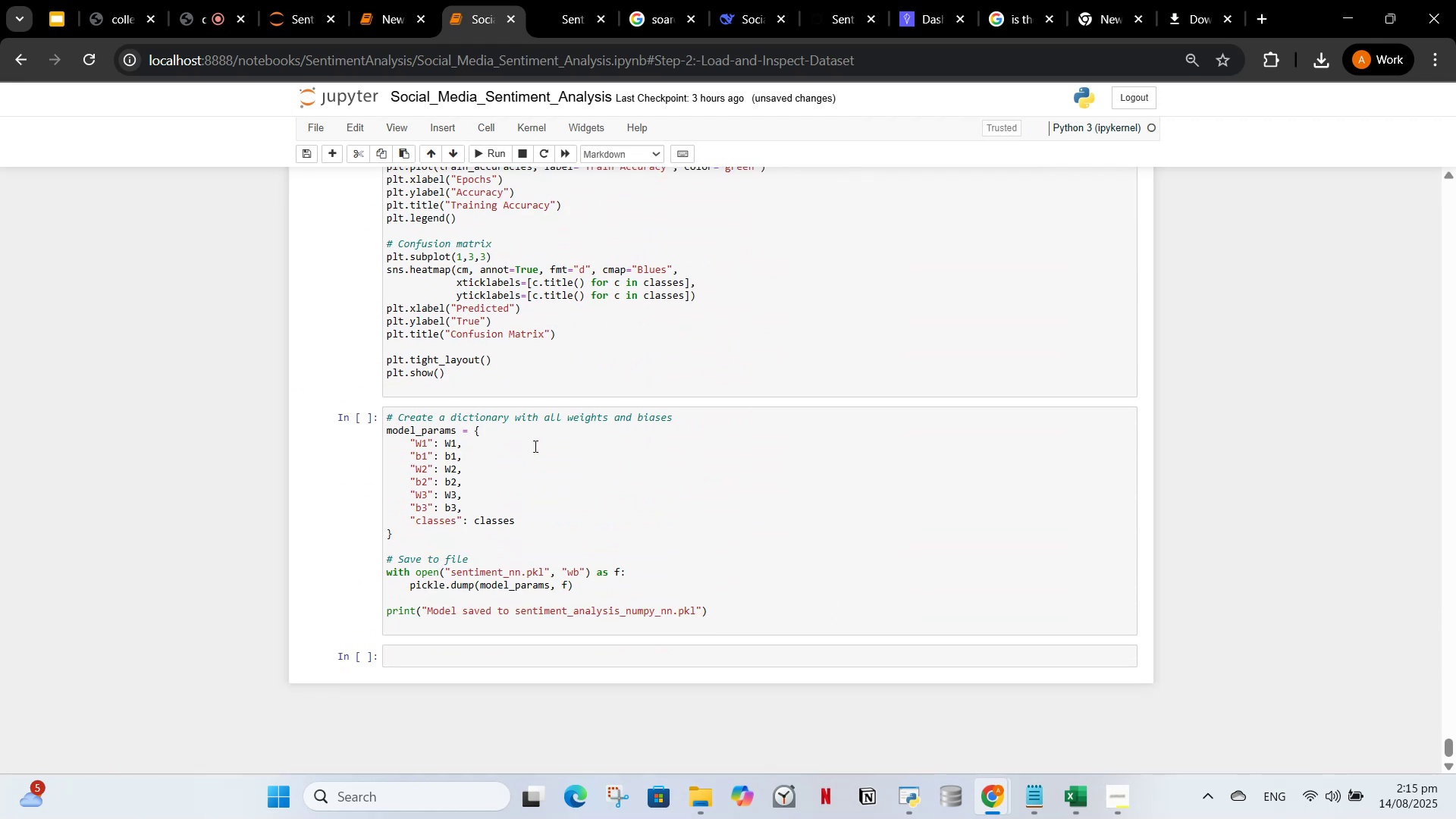 
scroll: coordinate [546, 437], scroll_direction: up, amount: 32.0
 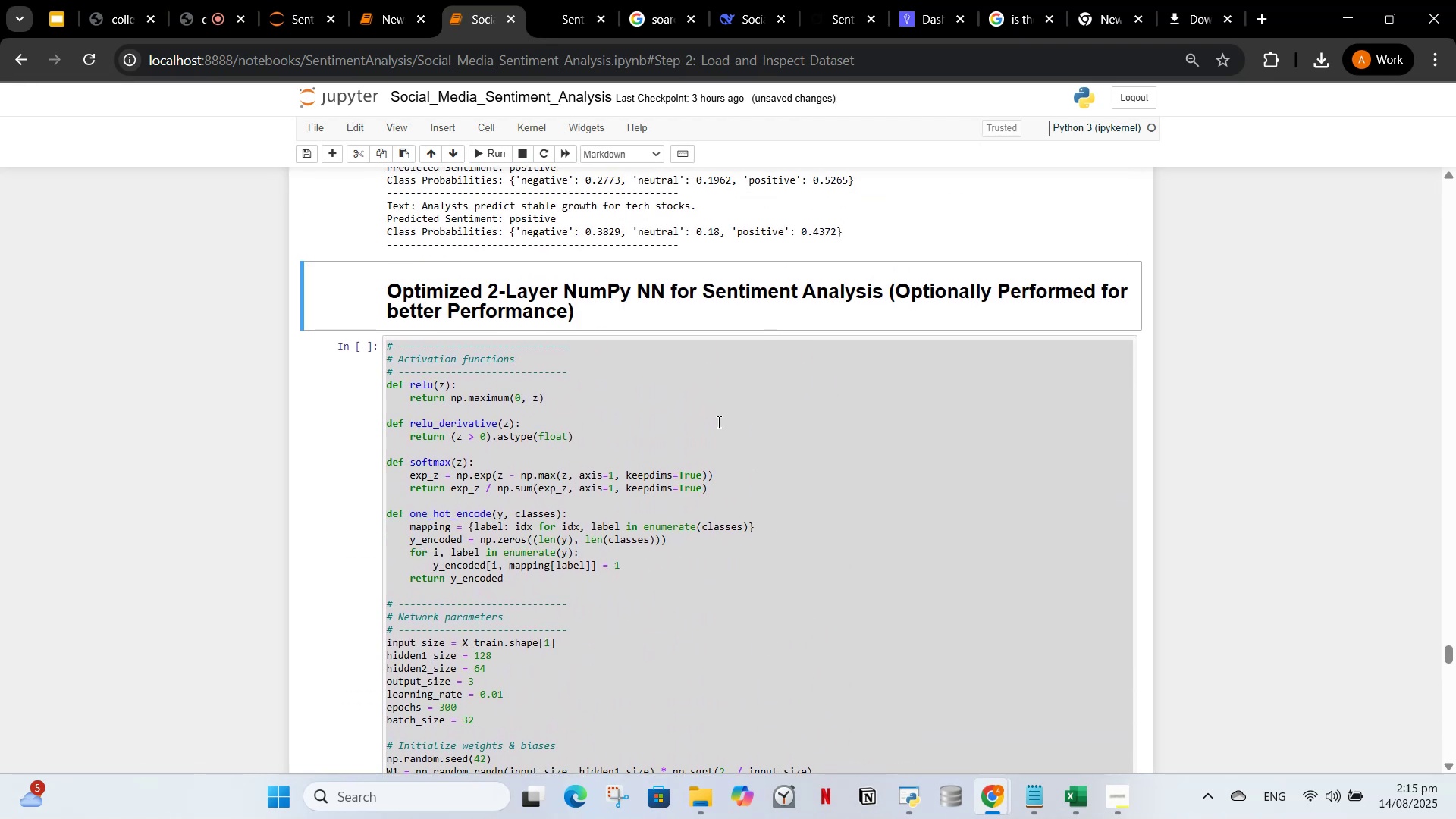 
left_click([710, 428])
 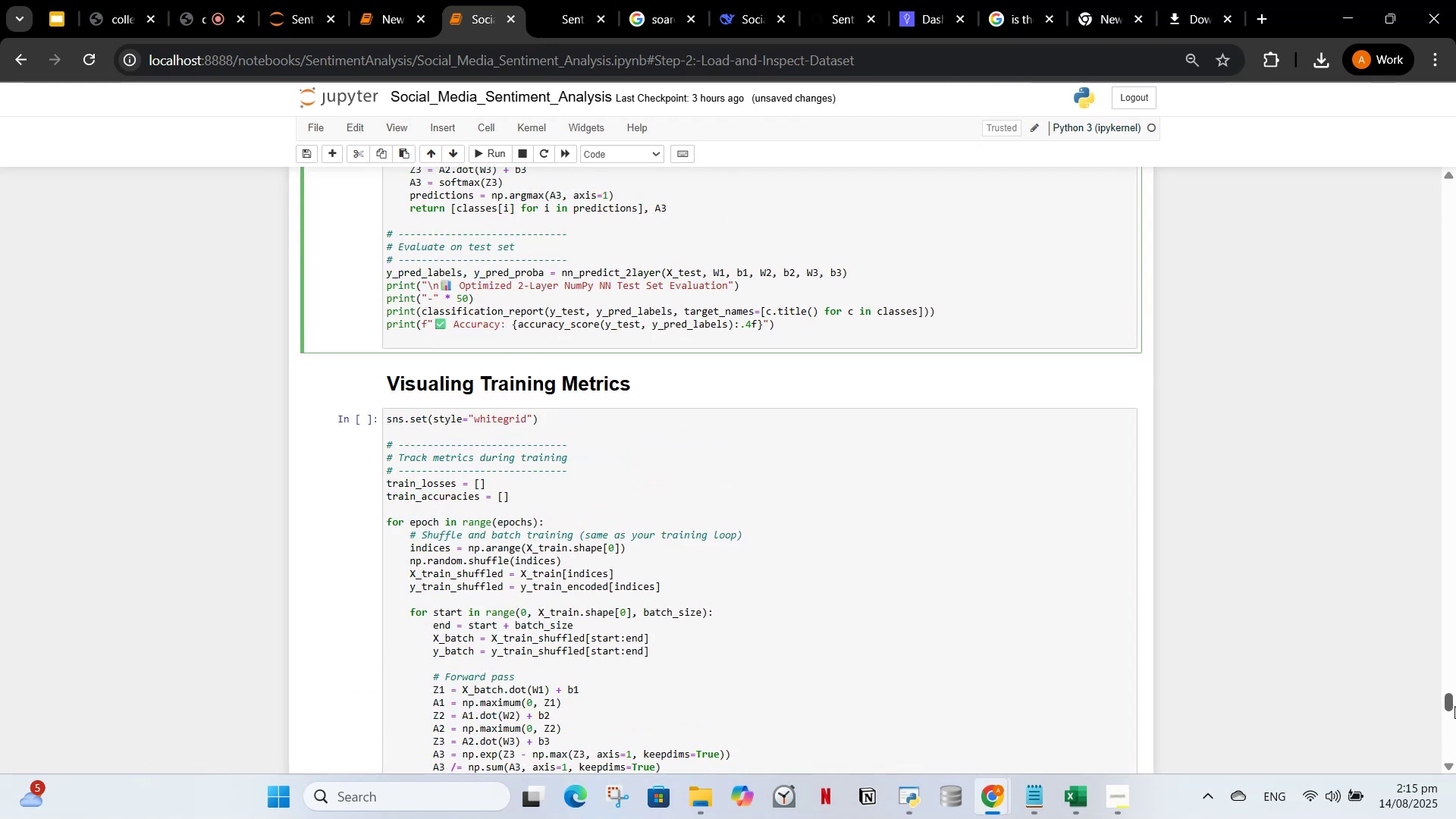 
wait(5.58)
 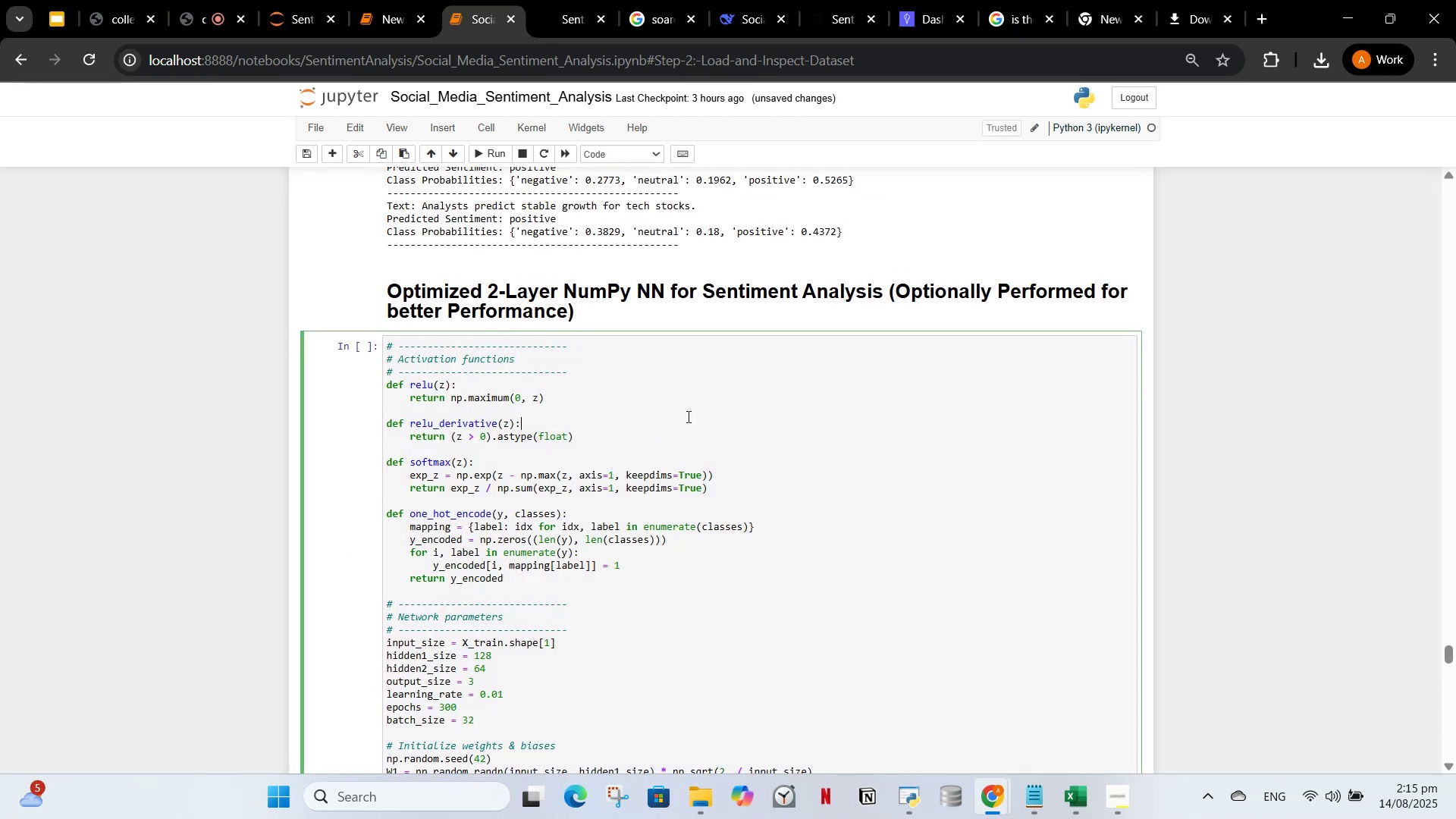 
left_click([587, 366])
 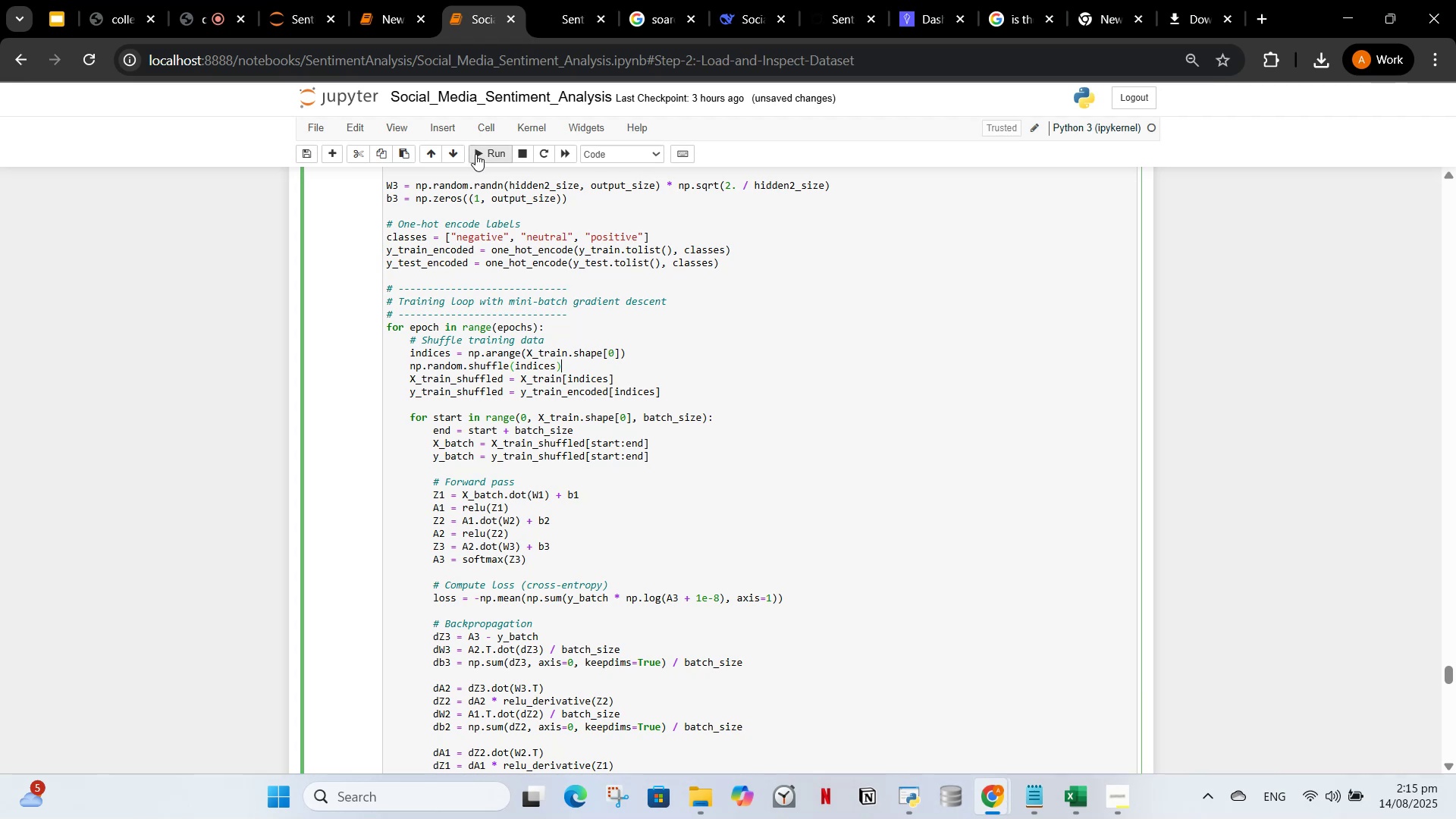 
left_click([475, 154])
 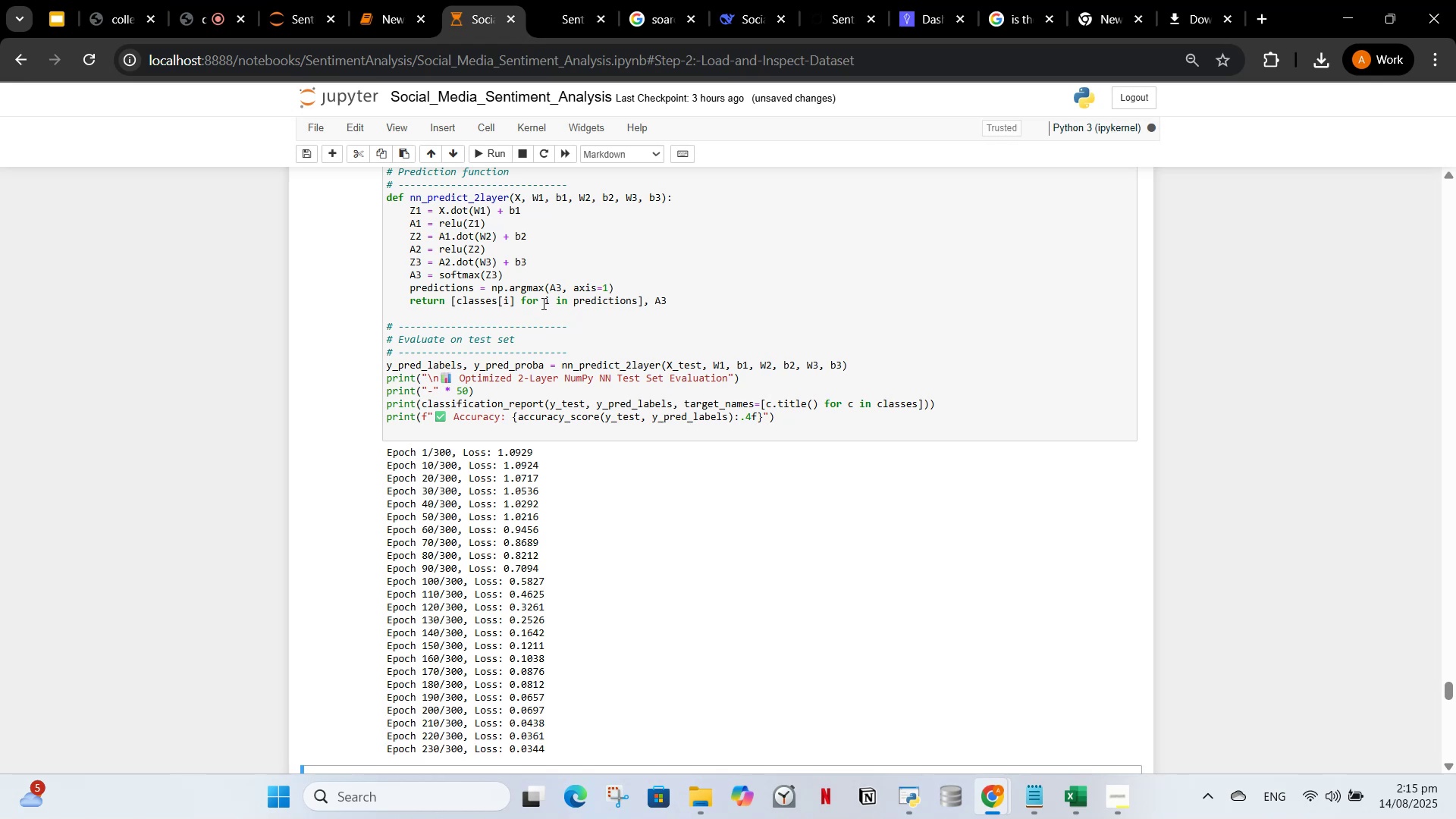 
wait(28.05)
 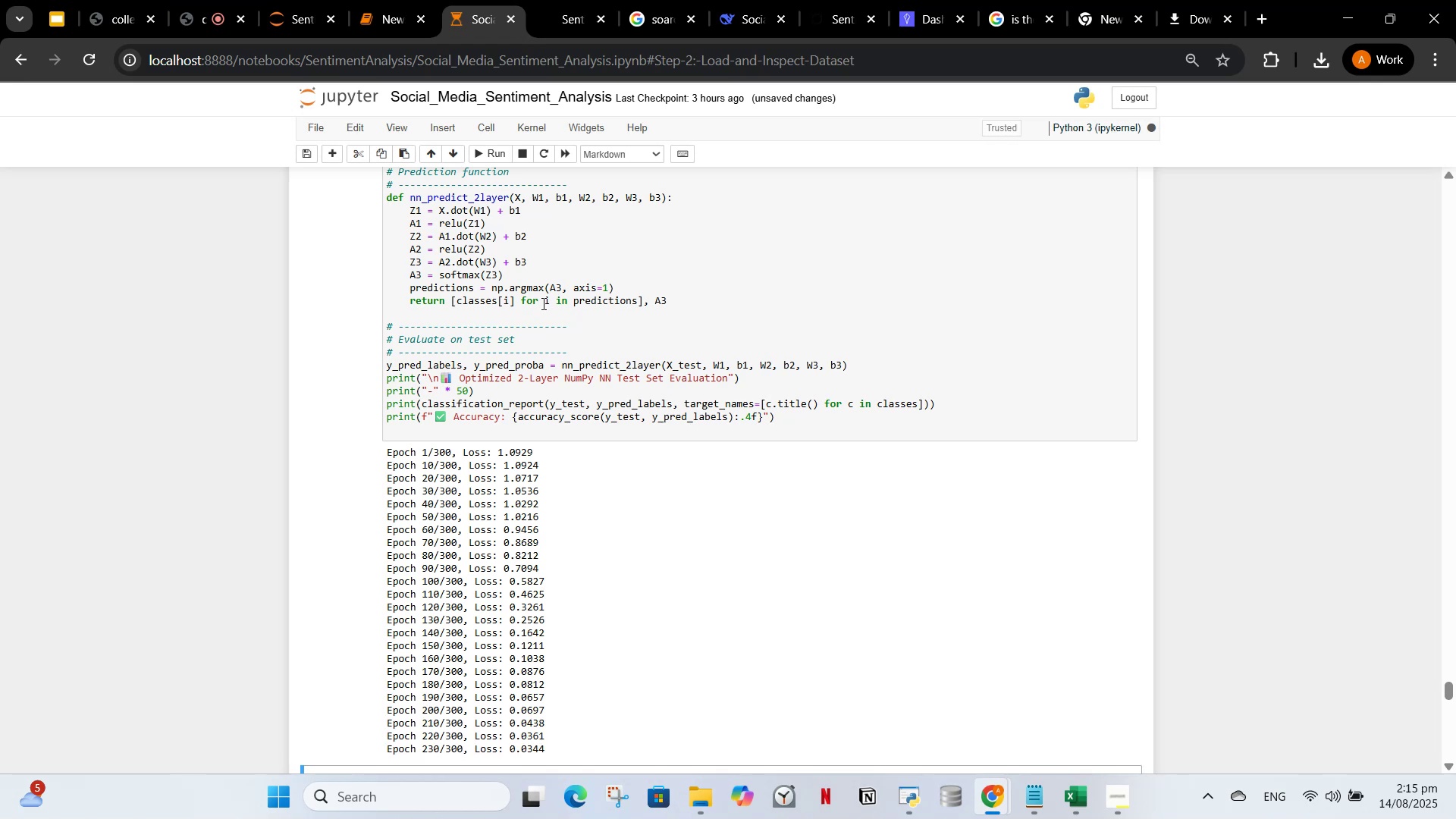 
scroll: coordinate [698, 573], scroll_direction: down, amount: 6.0
 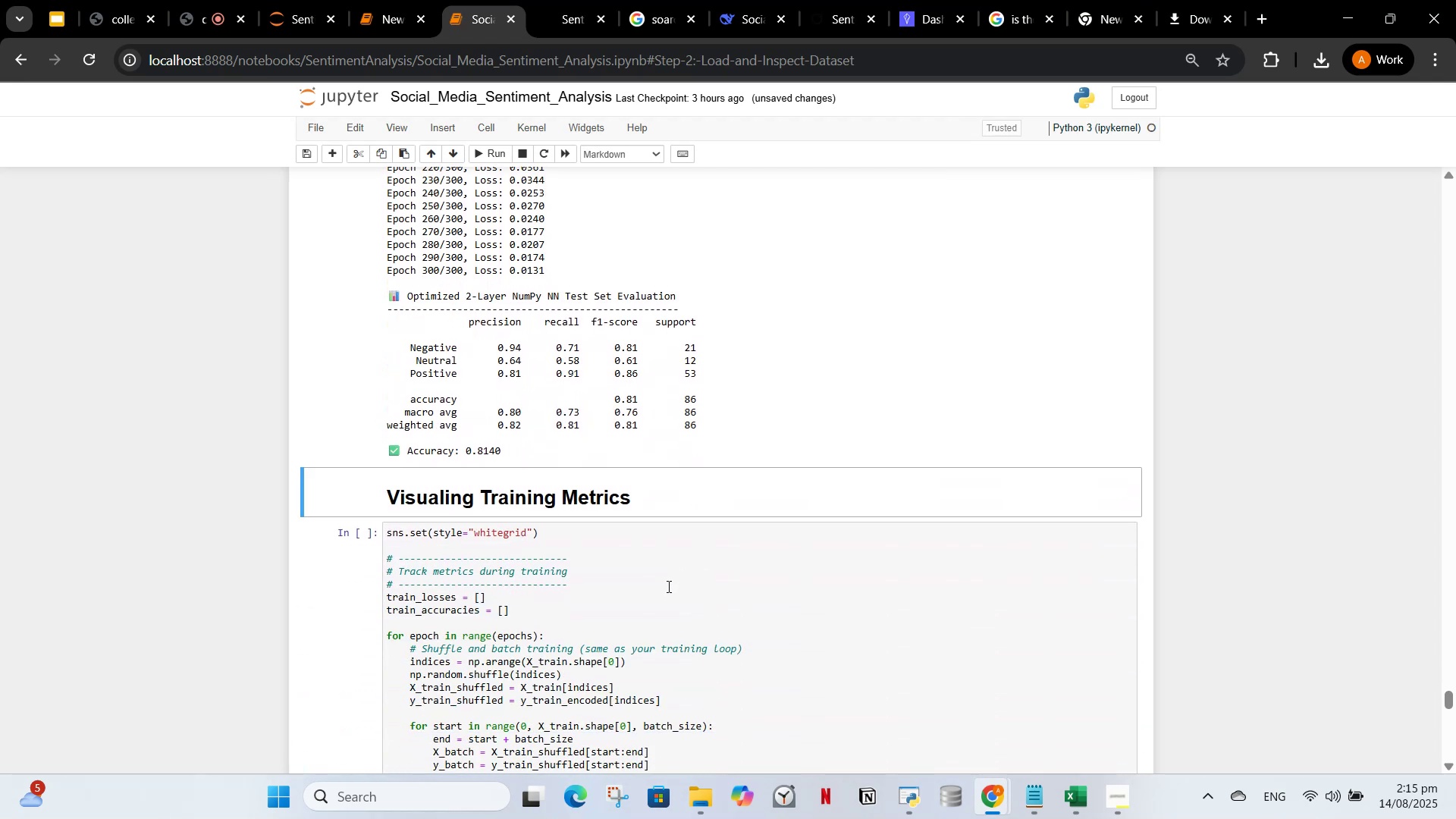 
left_click([667, 586])
 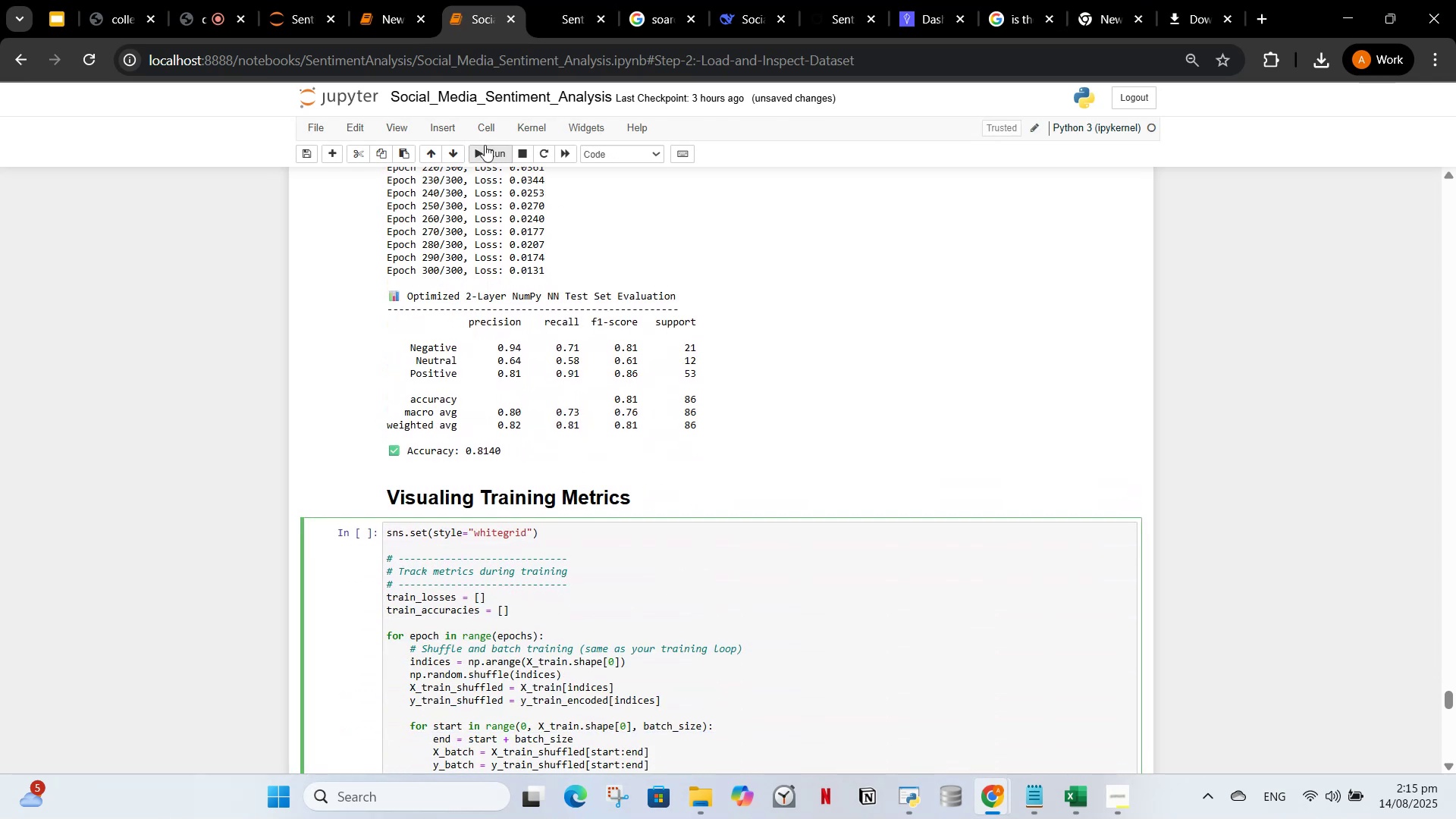 
left_click([469, 149])
 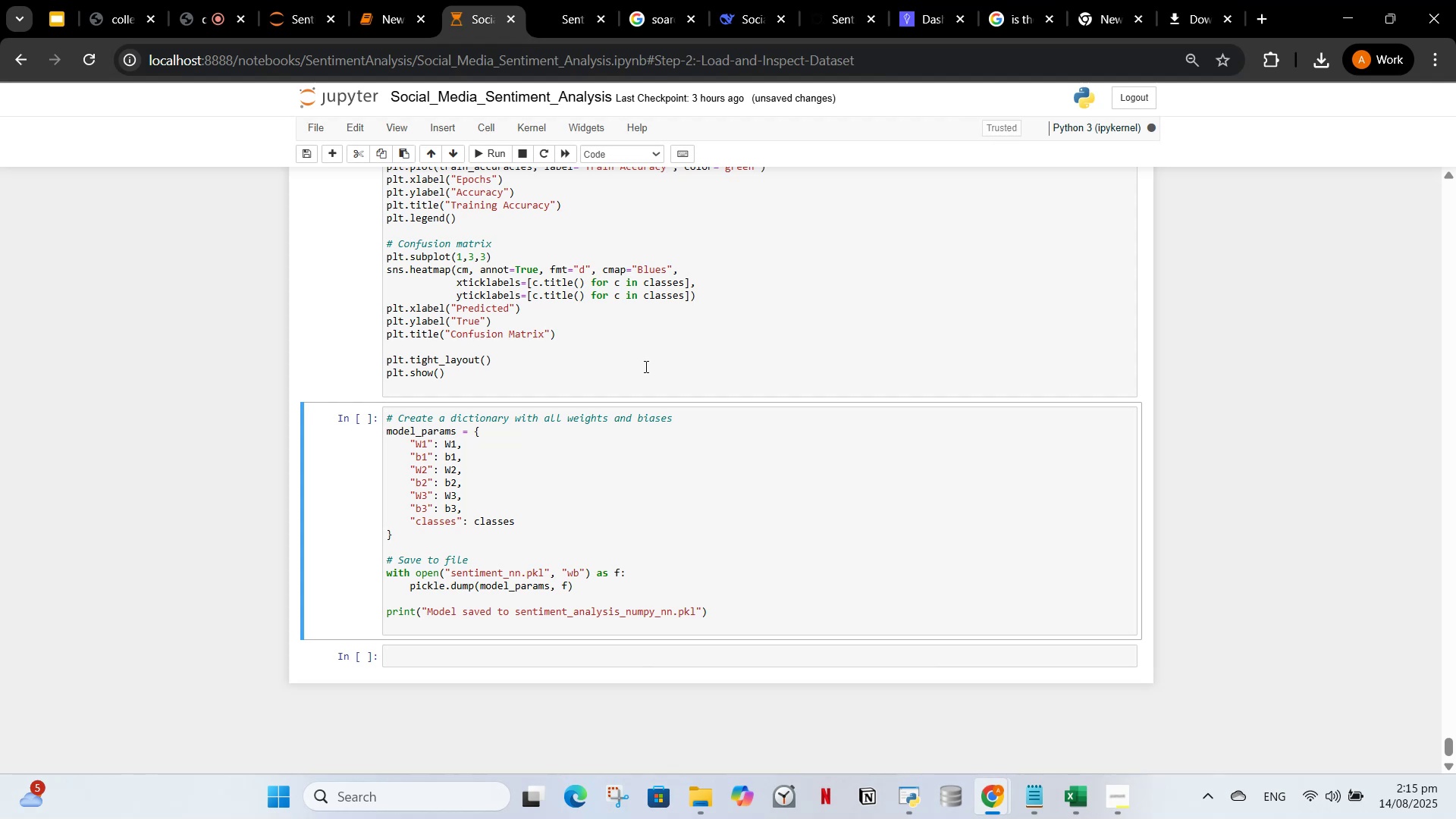 
wait(5.46)
 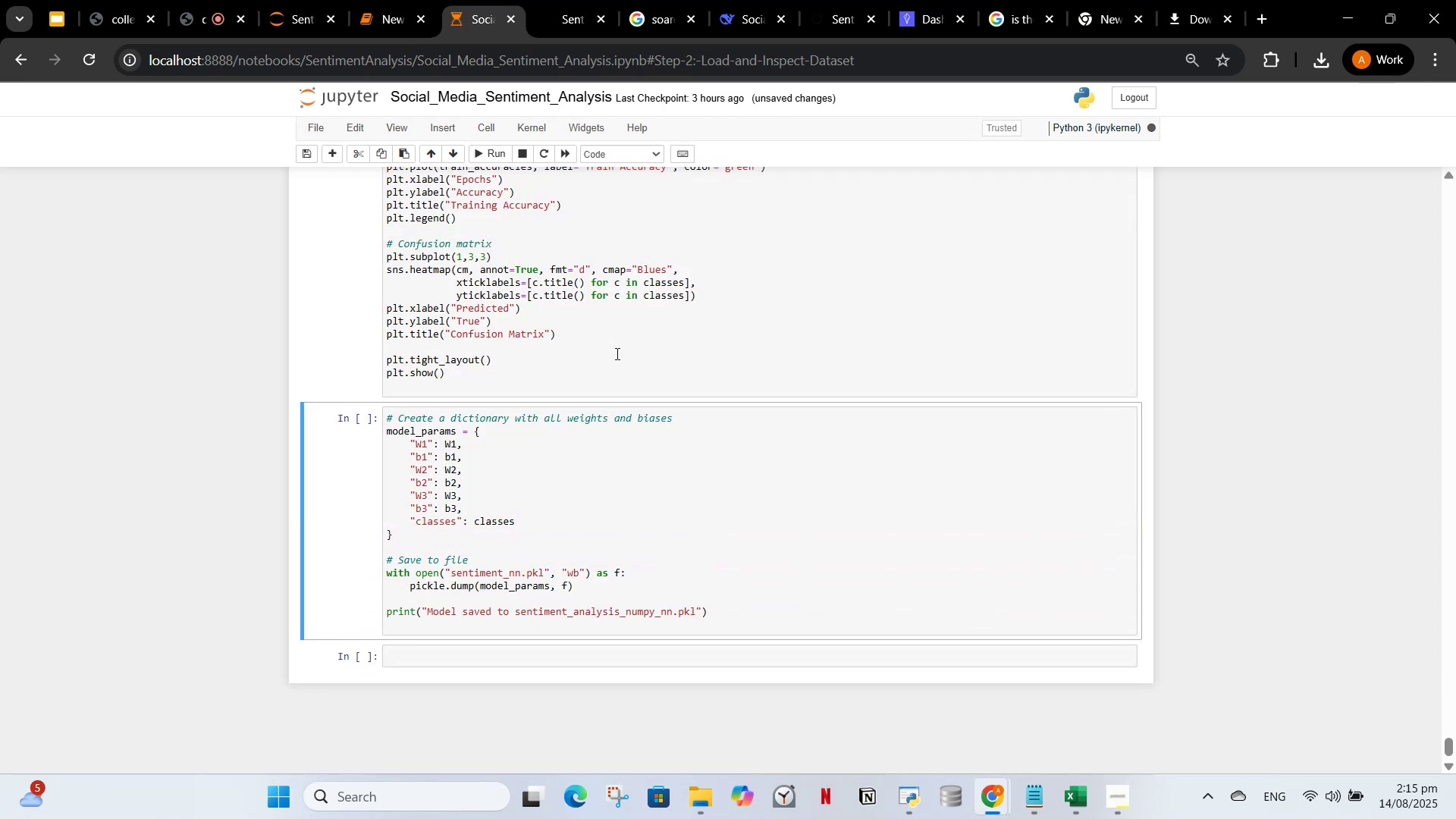 
scroll: coordinate [745, 334], scroll_direction: up, amount: 15.0
 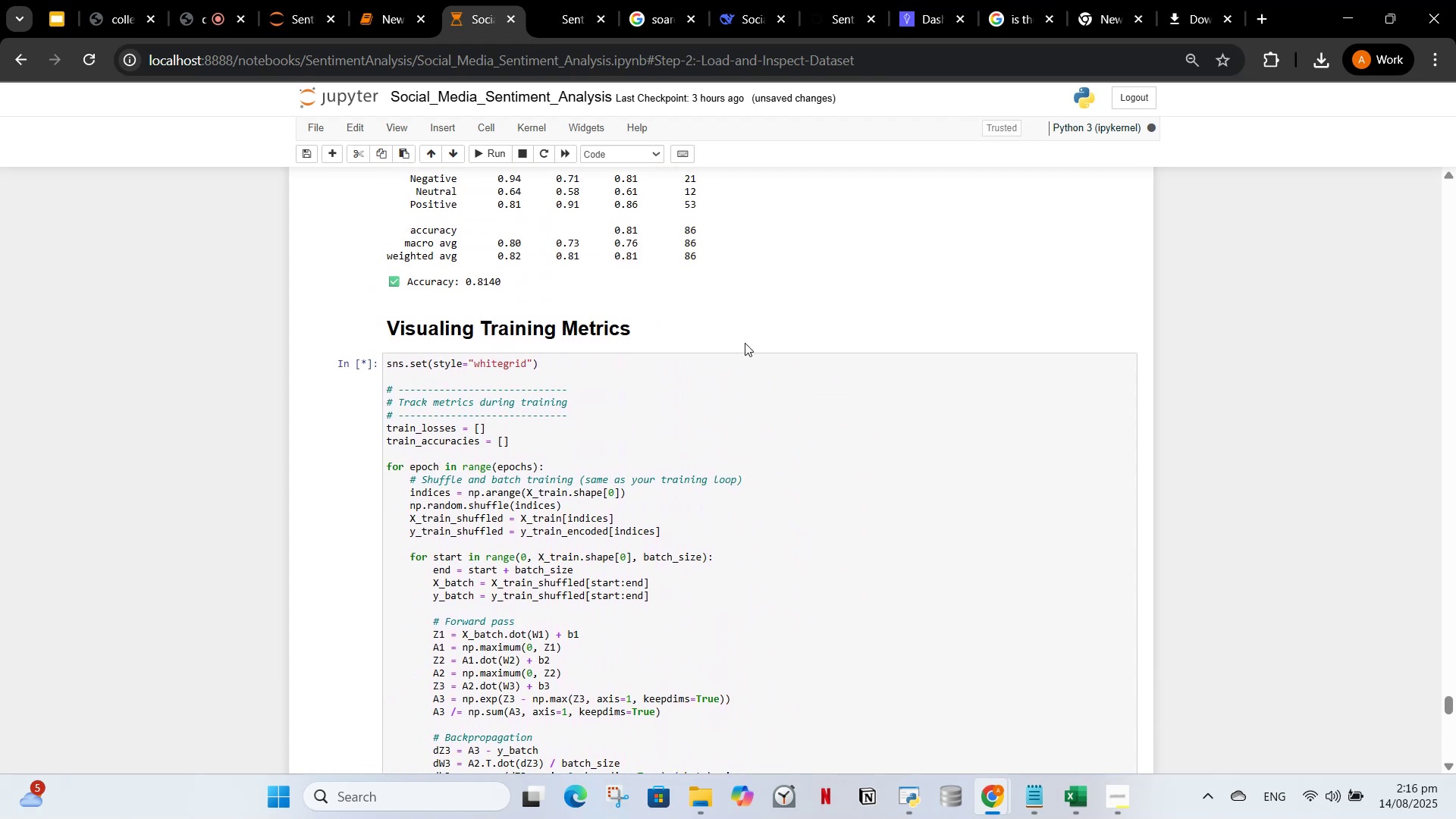 
scroll: coordinate [789, 311], scroll_direction: down, amount: 16.0
 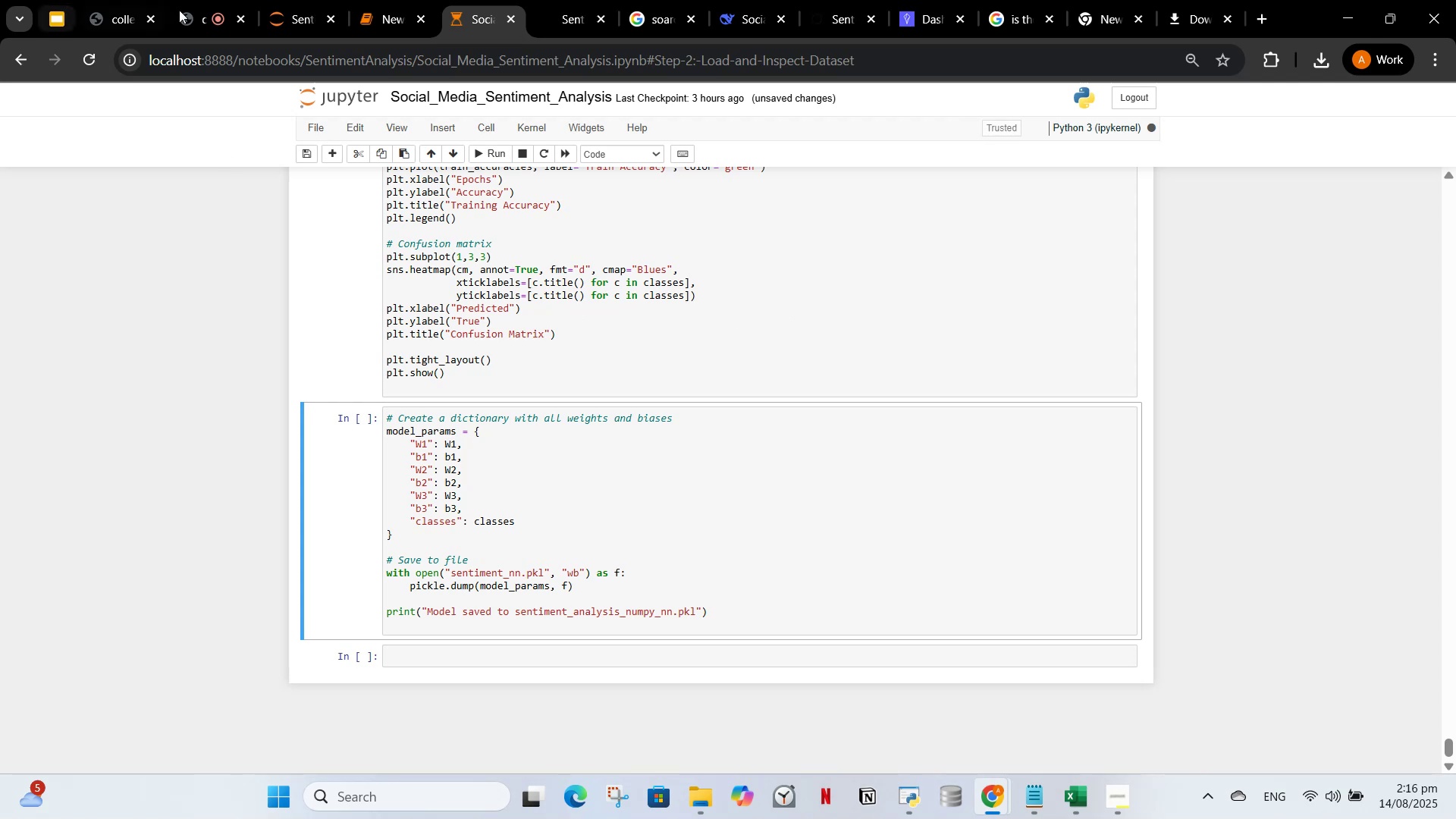 
left_click([197, 0])
 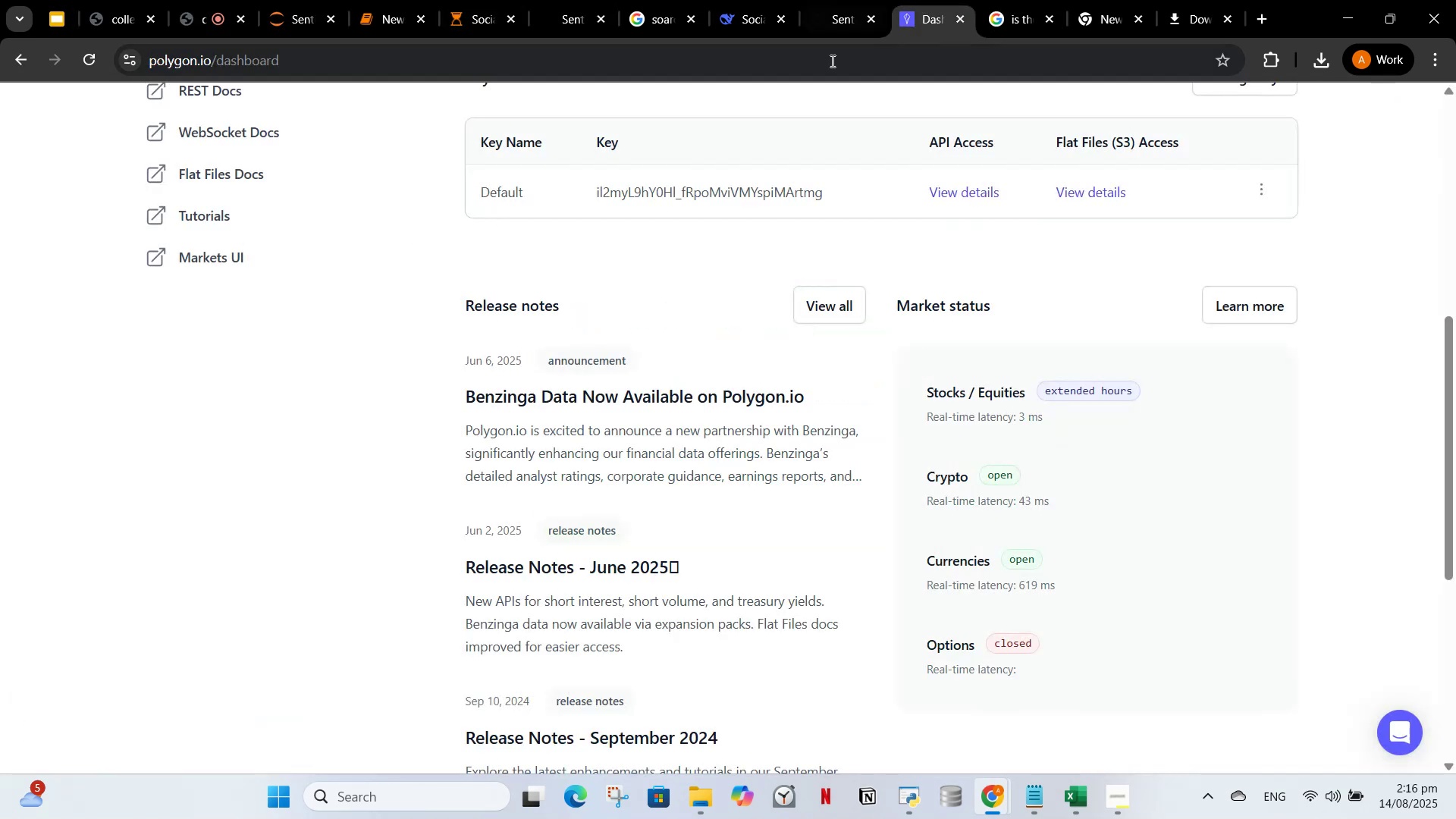 
left_click([1060, 0])
 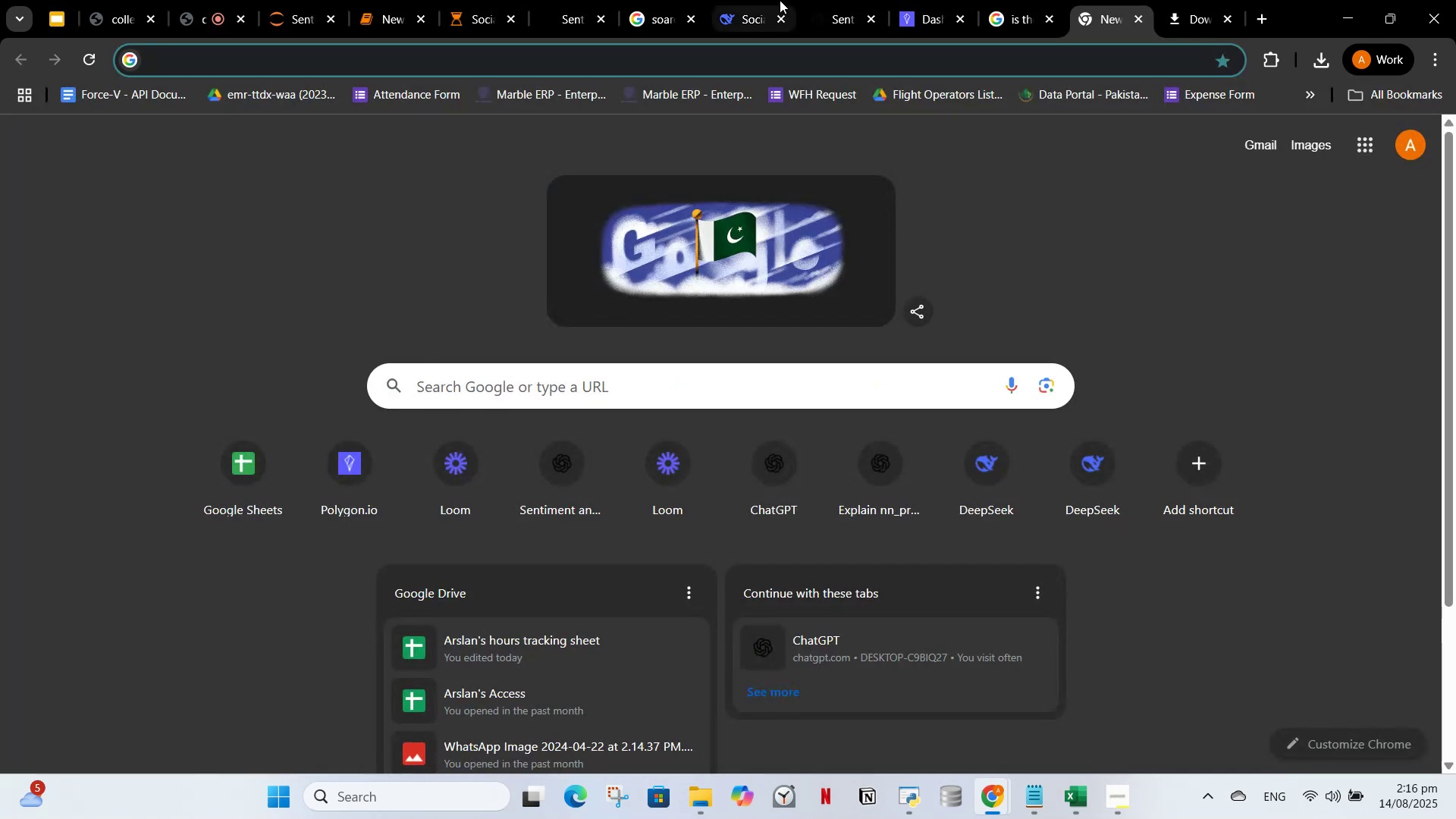 
left_click([780, 0])
 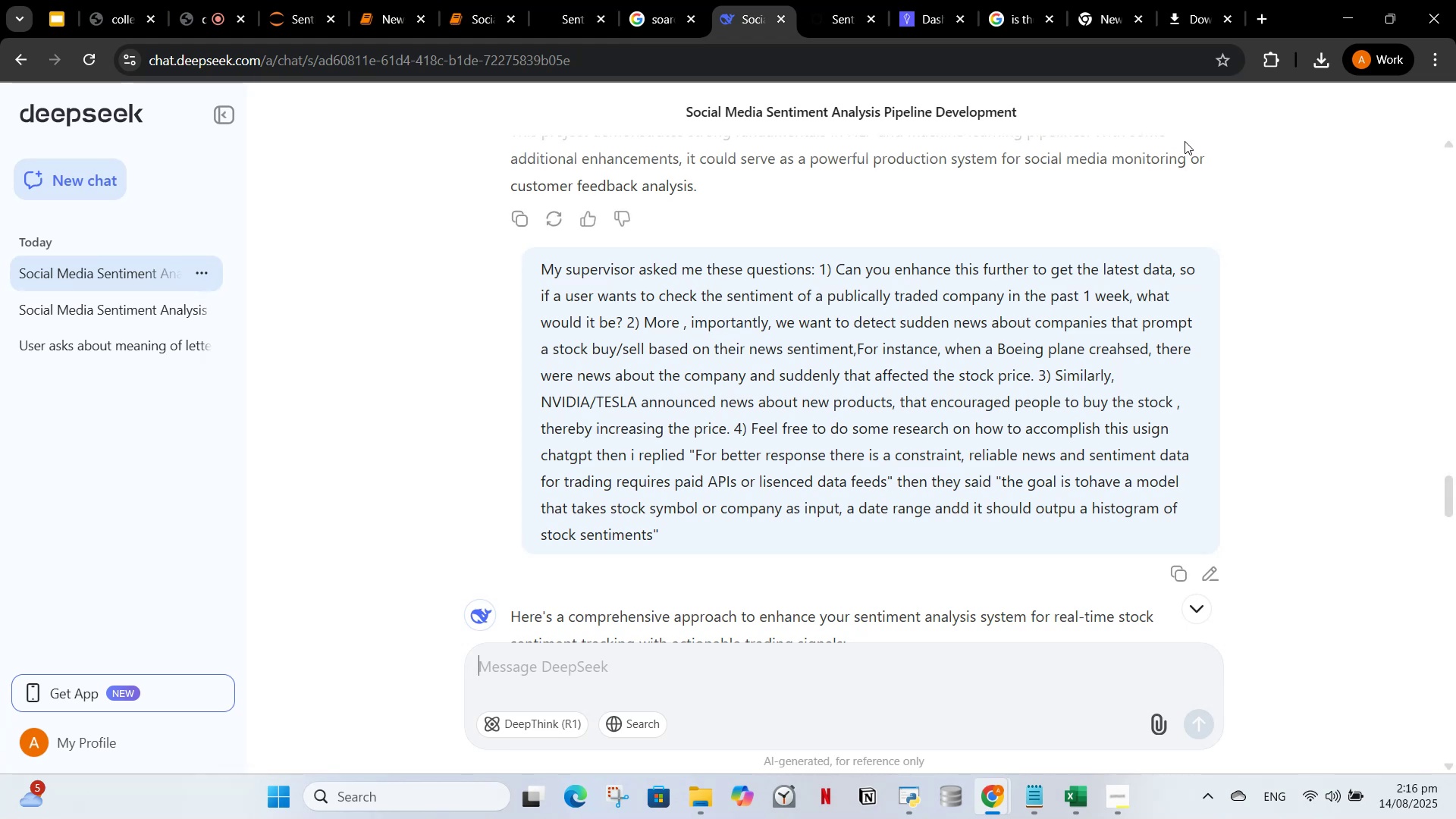 
wait(27.53)
 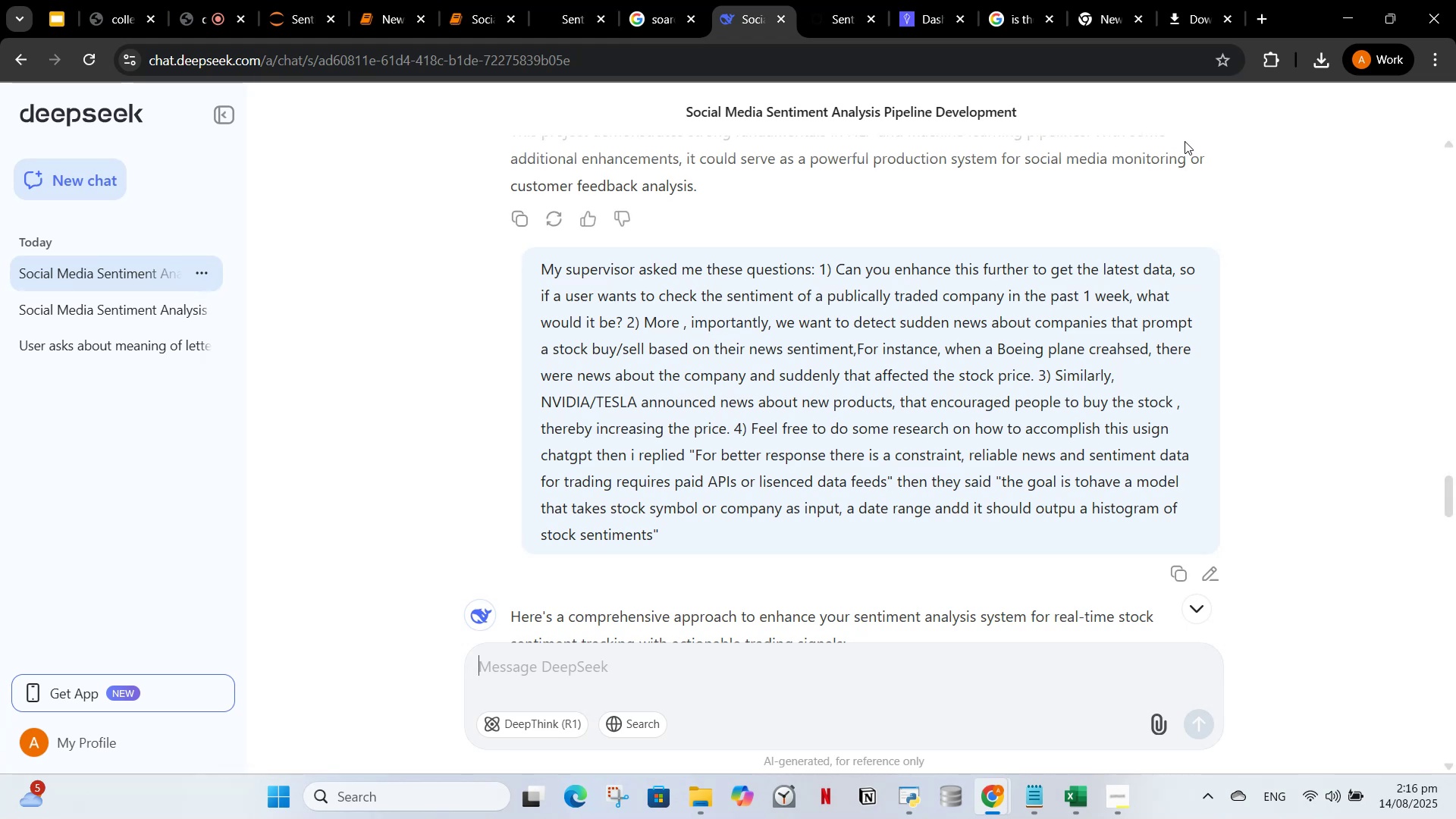 
mouse_move([1095, 168])
 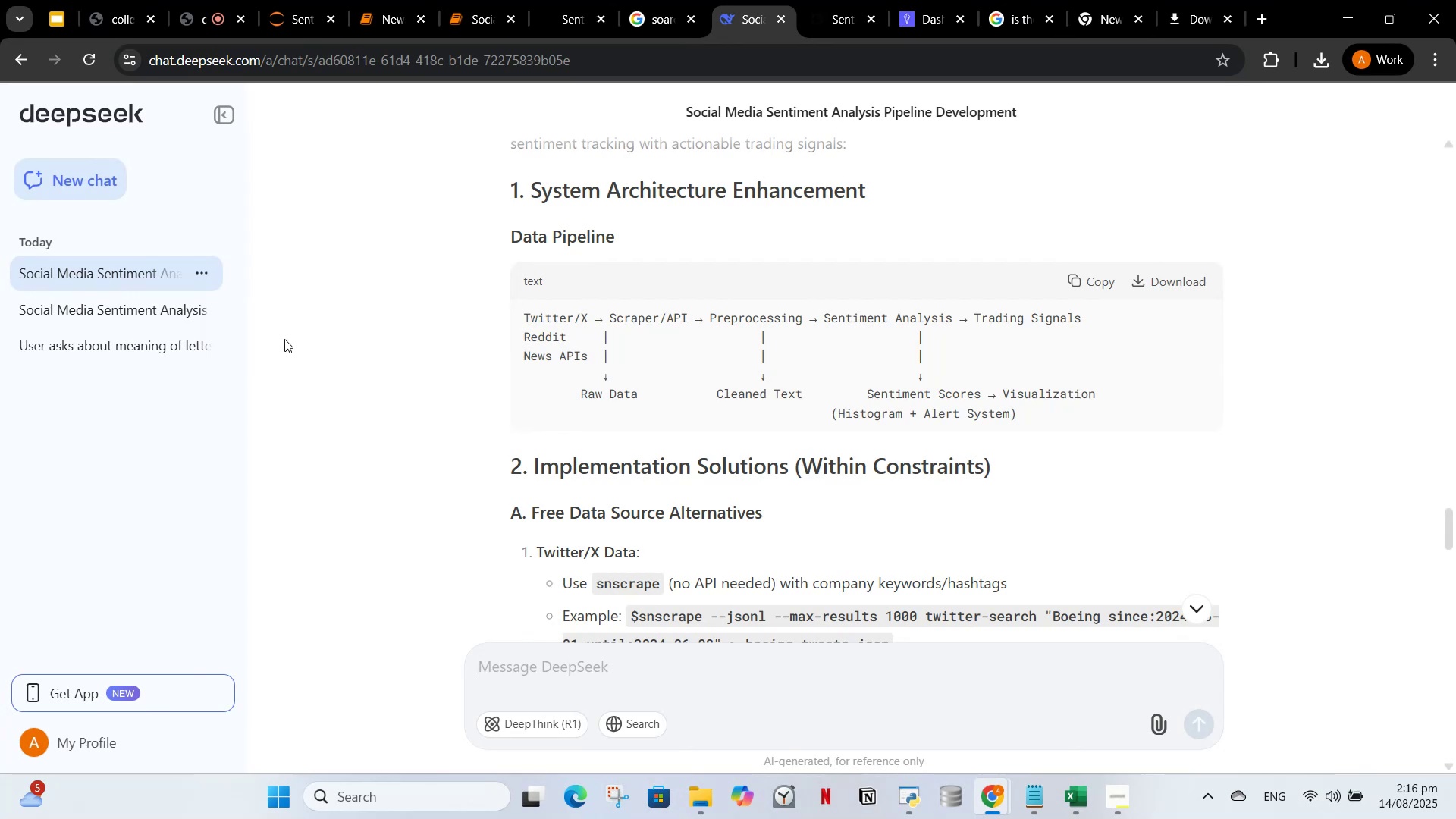 
scroll: coordinate [378, 383], scroll_direction: down, amount: 5.0
 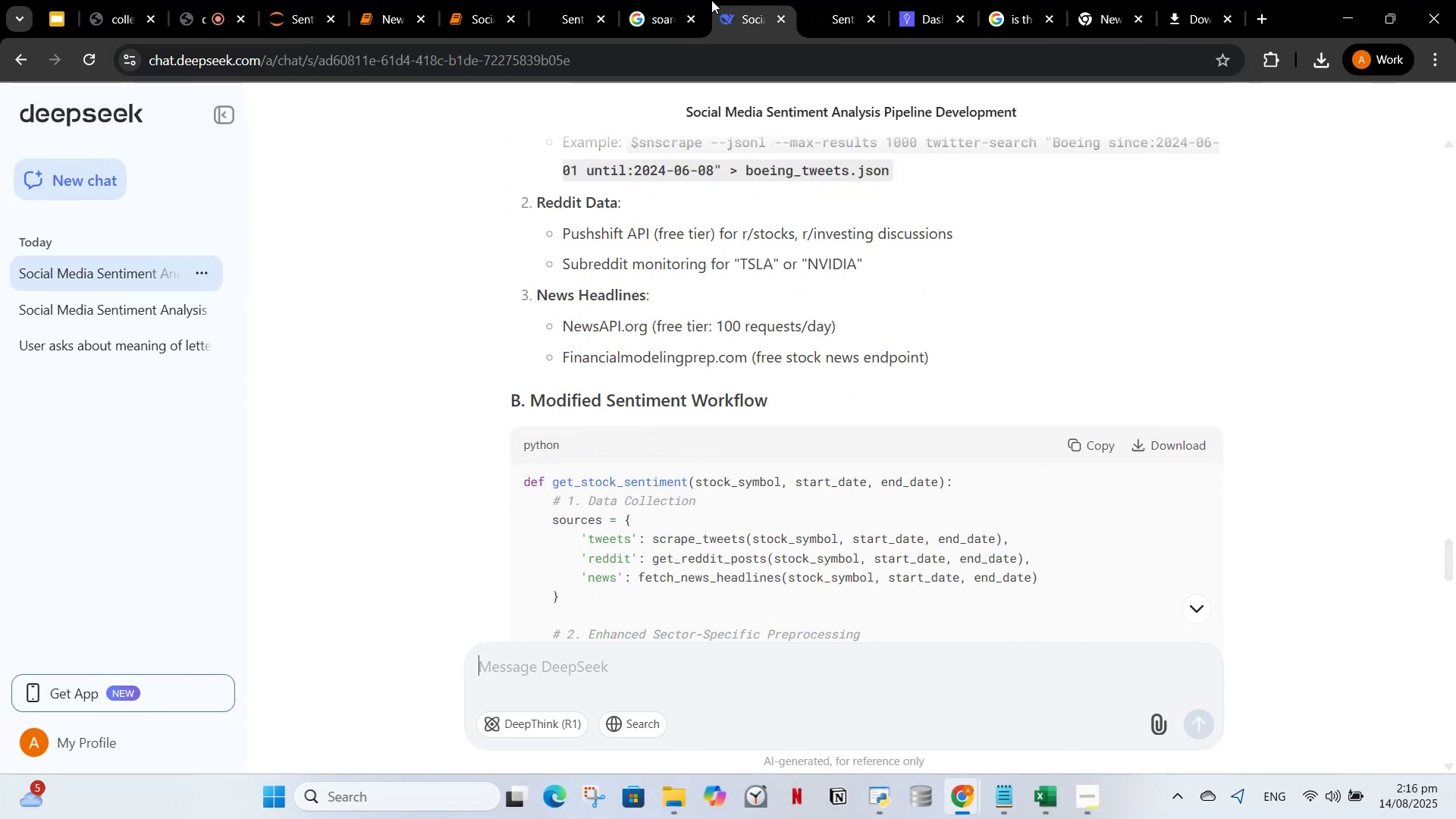 
left_click([645, 0])
 